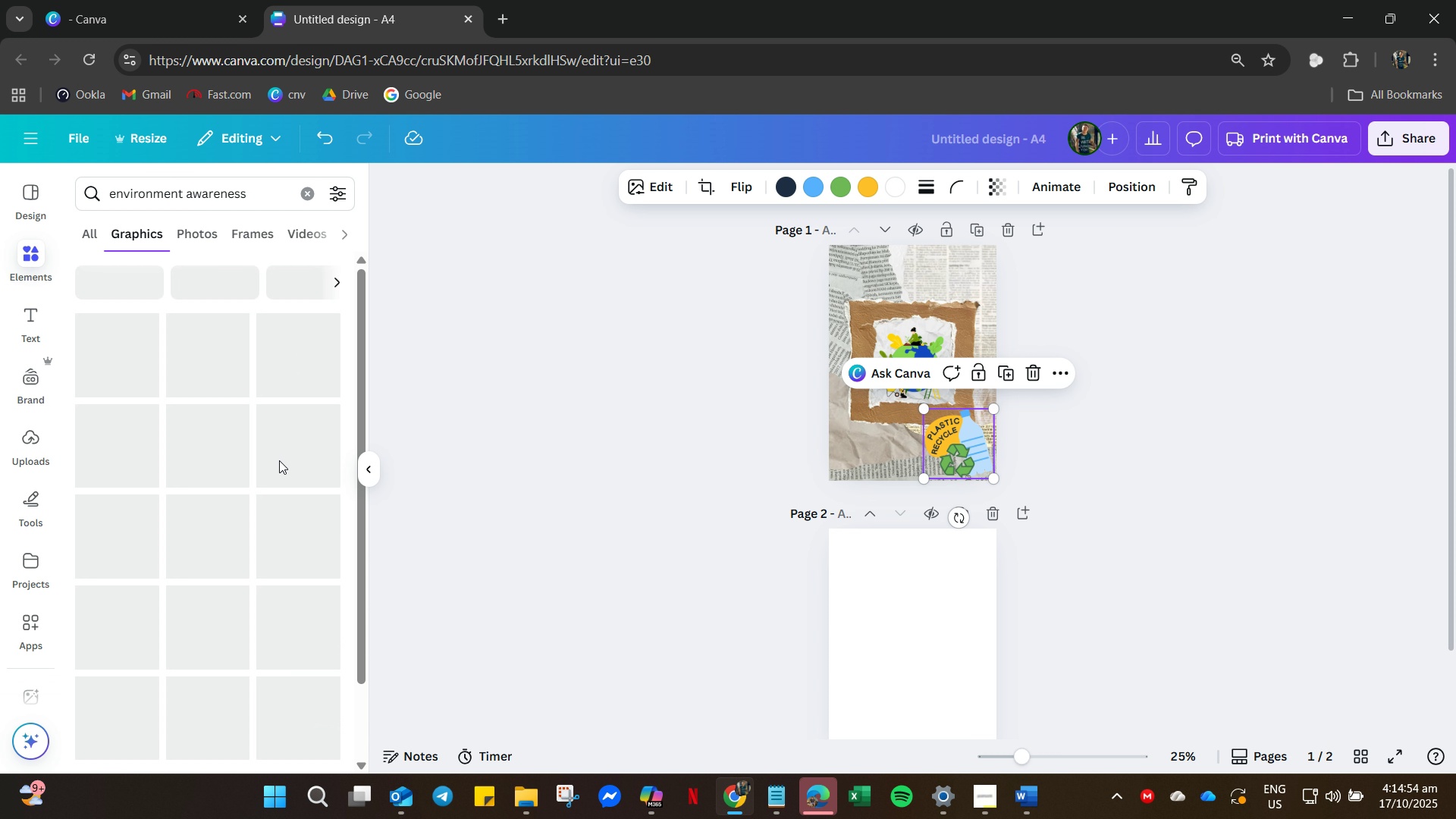 
key(Enter)
 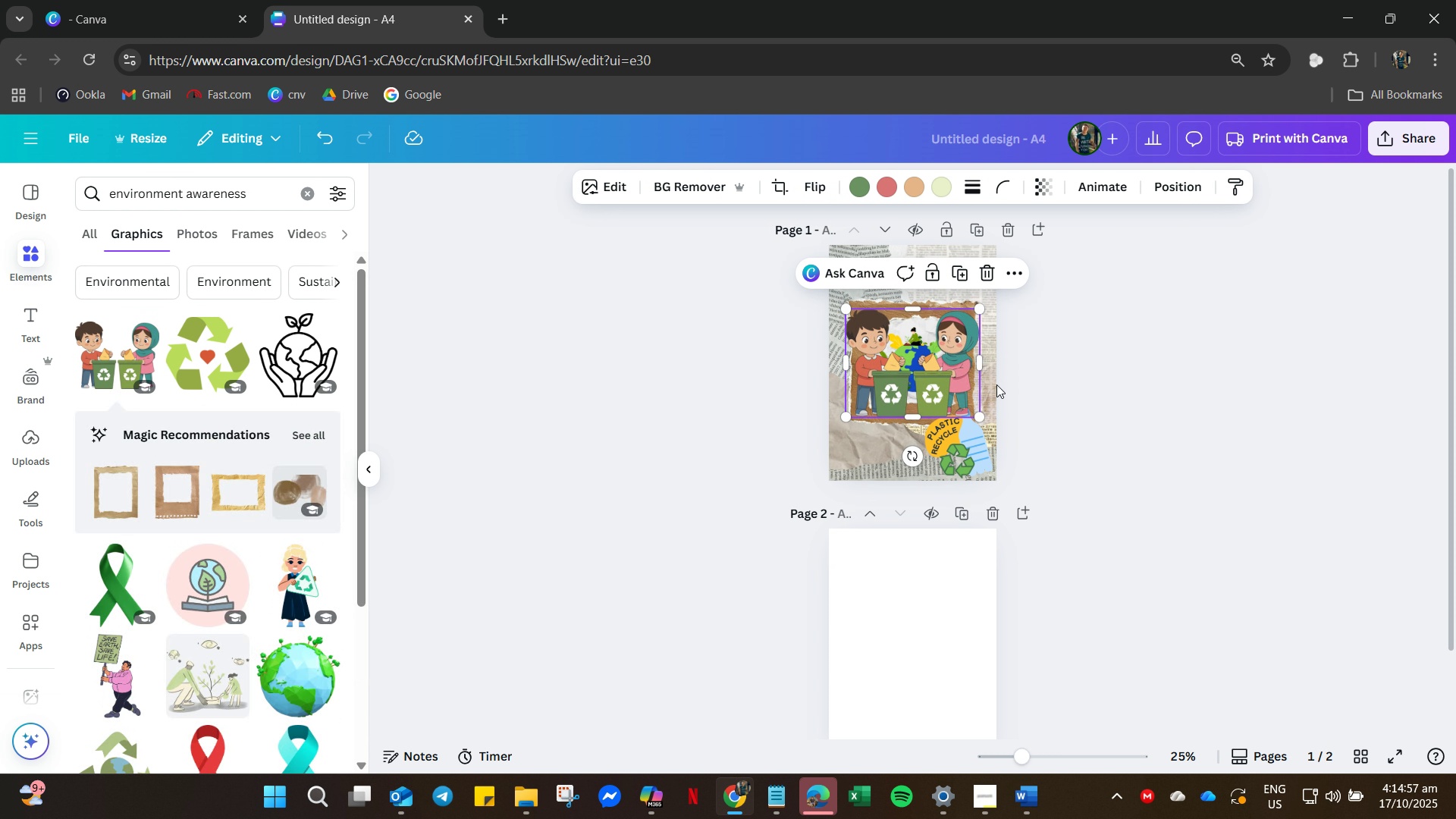 
left_click_drag(start_coordinate=[924, 390], to_coordinate=[897, 456])
 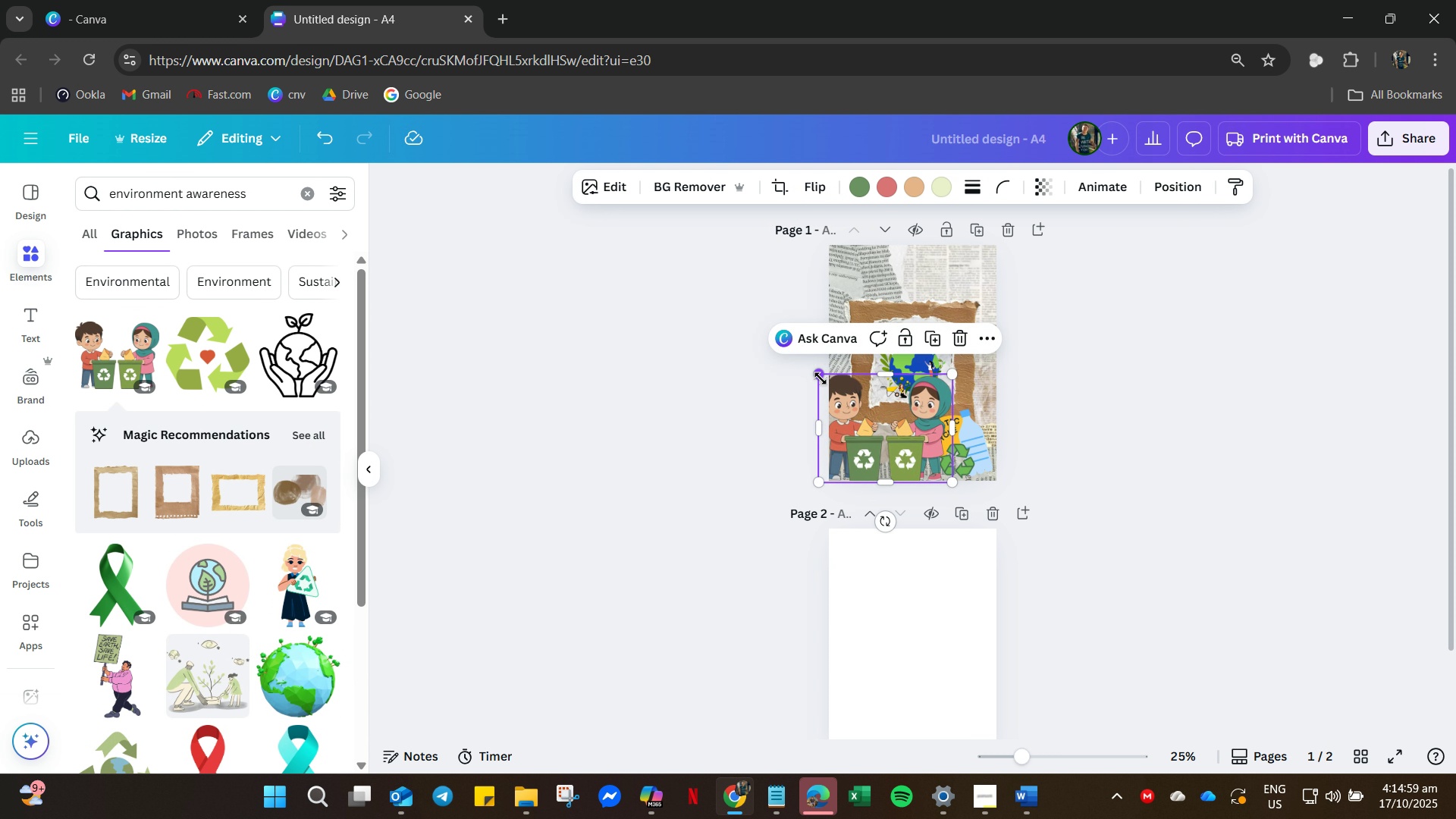 
left_click_drag(start_coordinate=[818, 378], to_coordinate=[902, 421])
 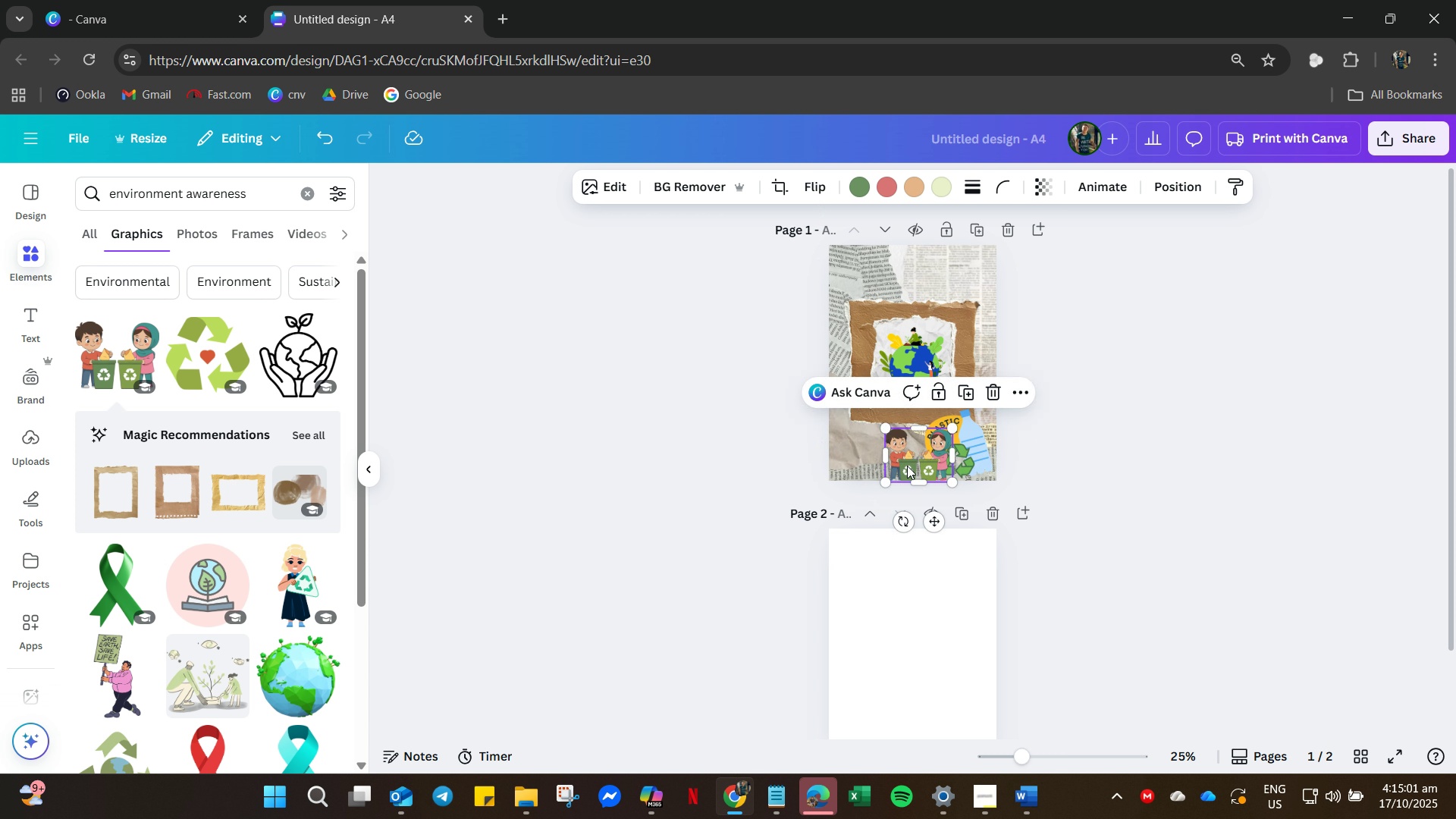 
left_click_drag(start_coordinate=[907, 466], to_coordinate=[858, 448])
 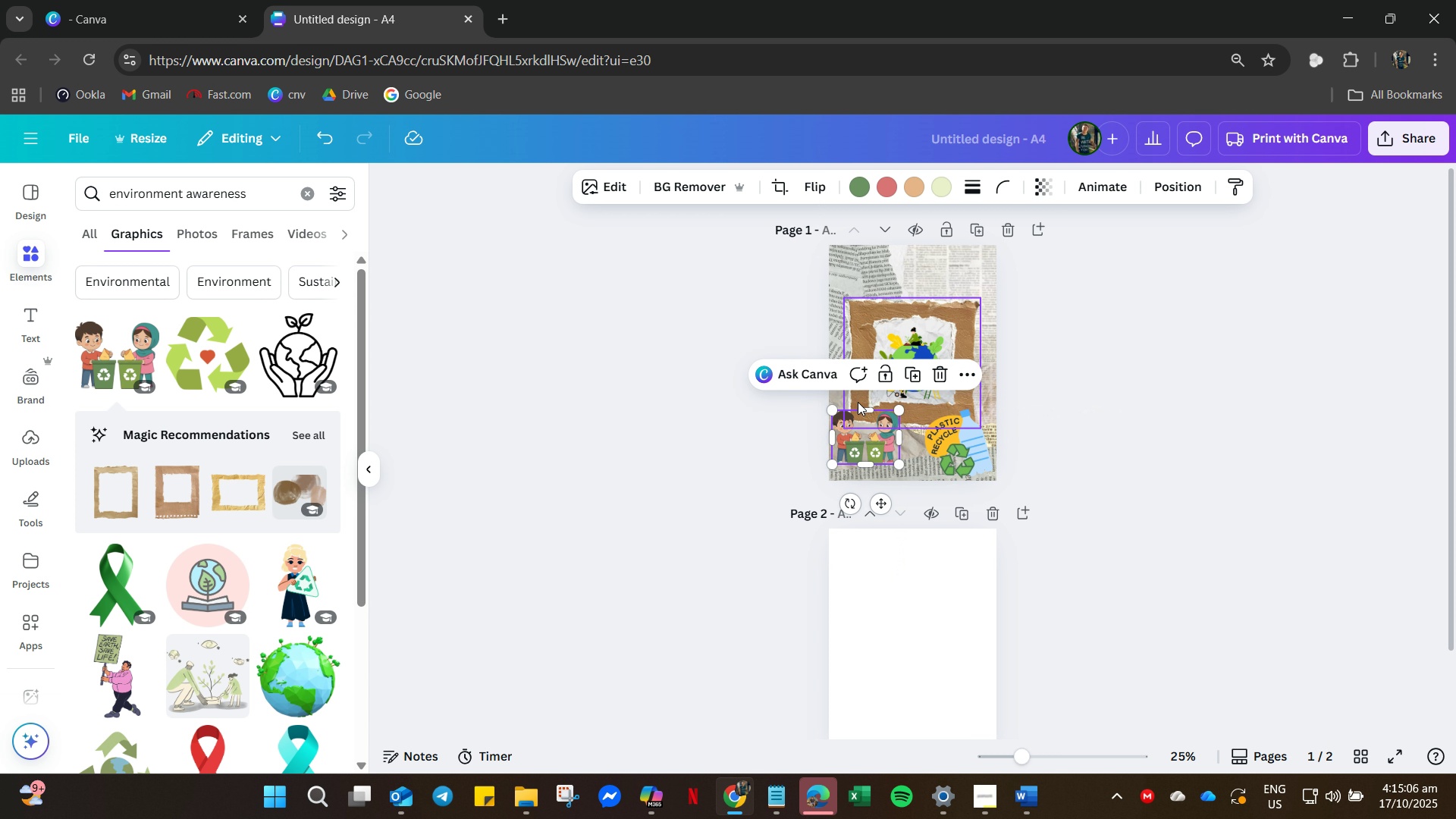 
hold_key(key=ControlLeft, duration=1.05)
scroll: coordinate [983, 444], scroll_direction: up, amount: 6.0
 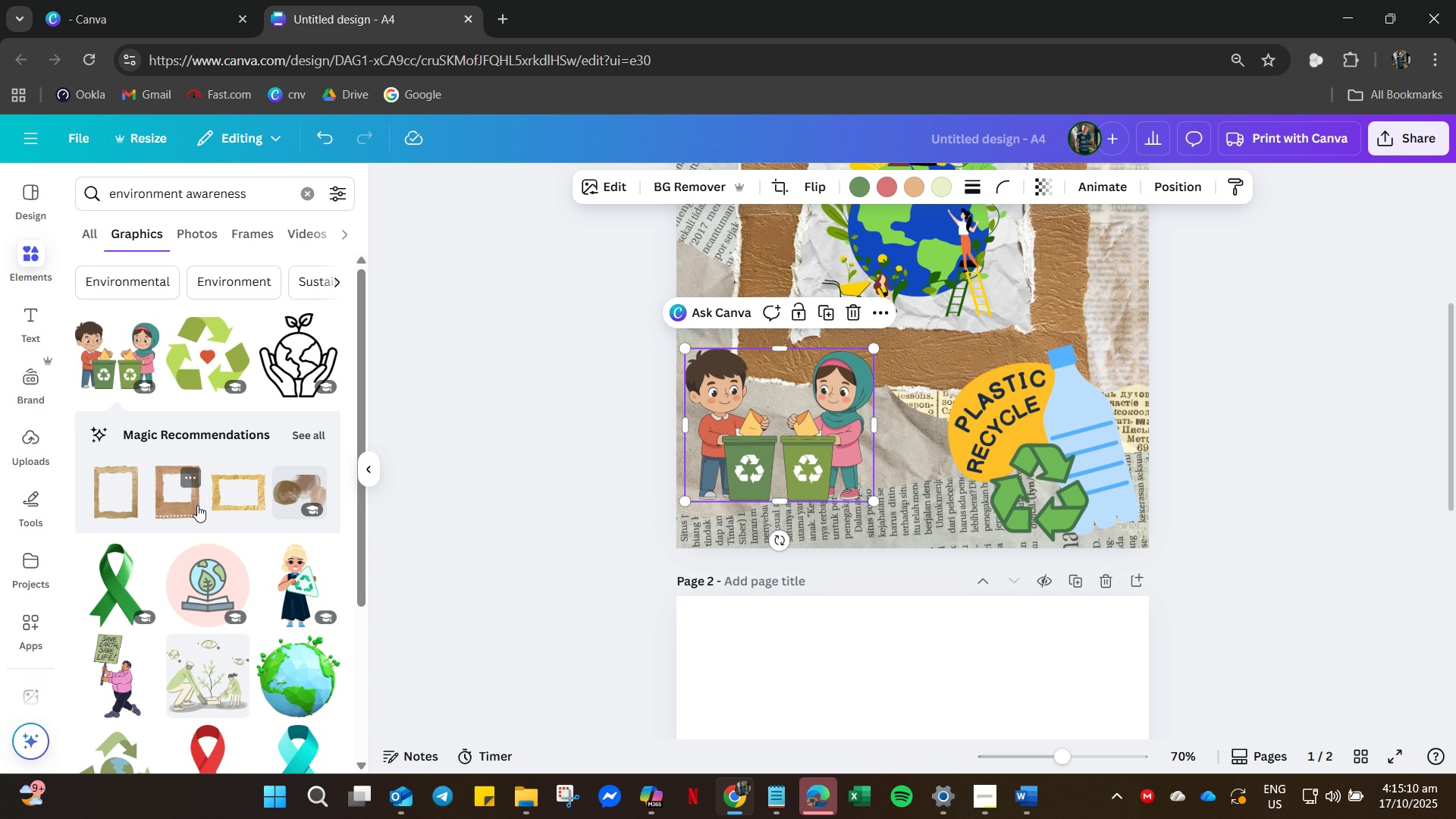 
left_click([192, 502])
 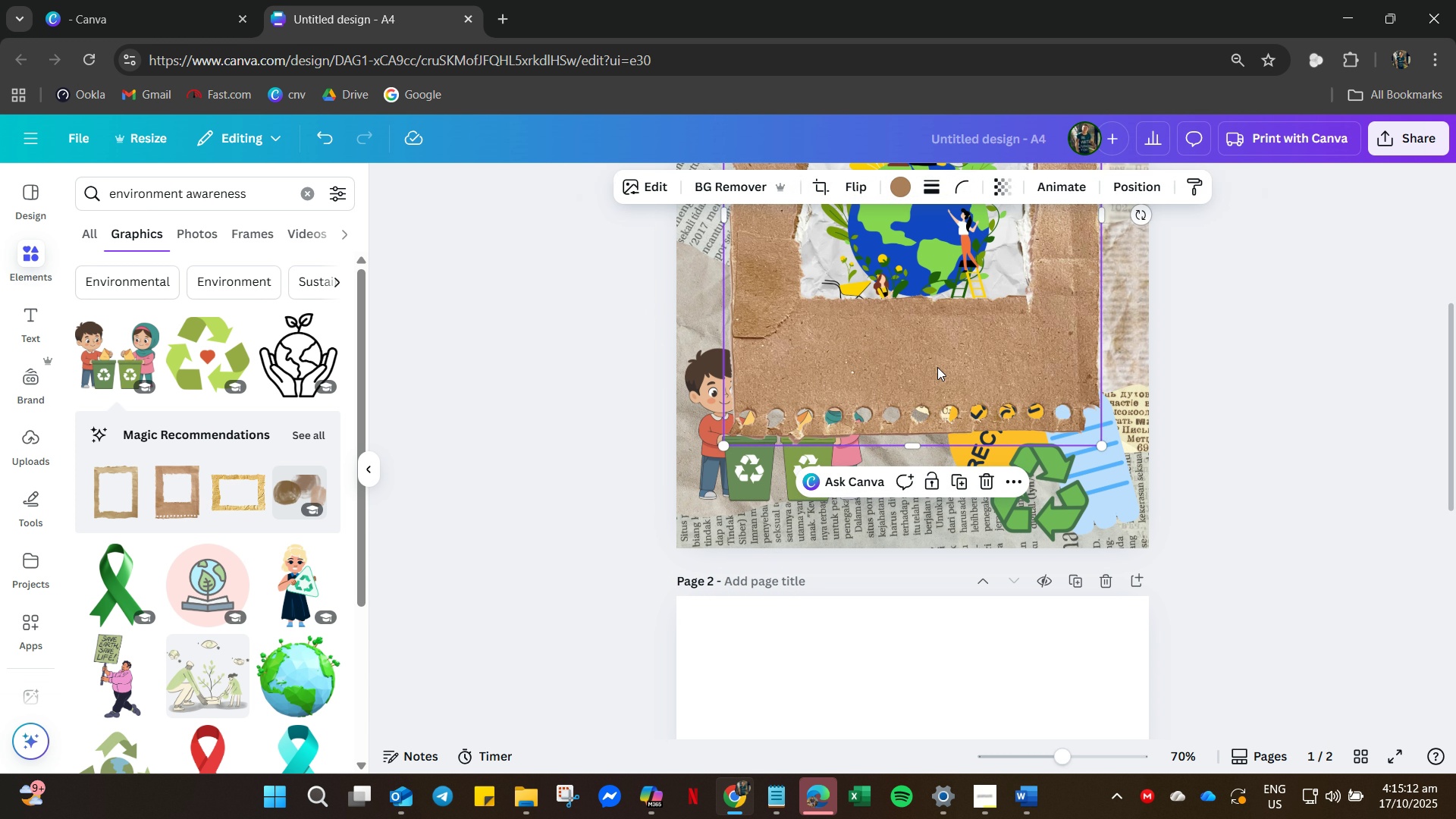 
left_click_drag(start_coordinate=[937, 367], to_coordinate=[896, 469])
 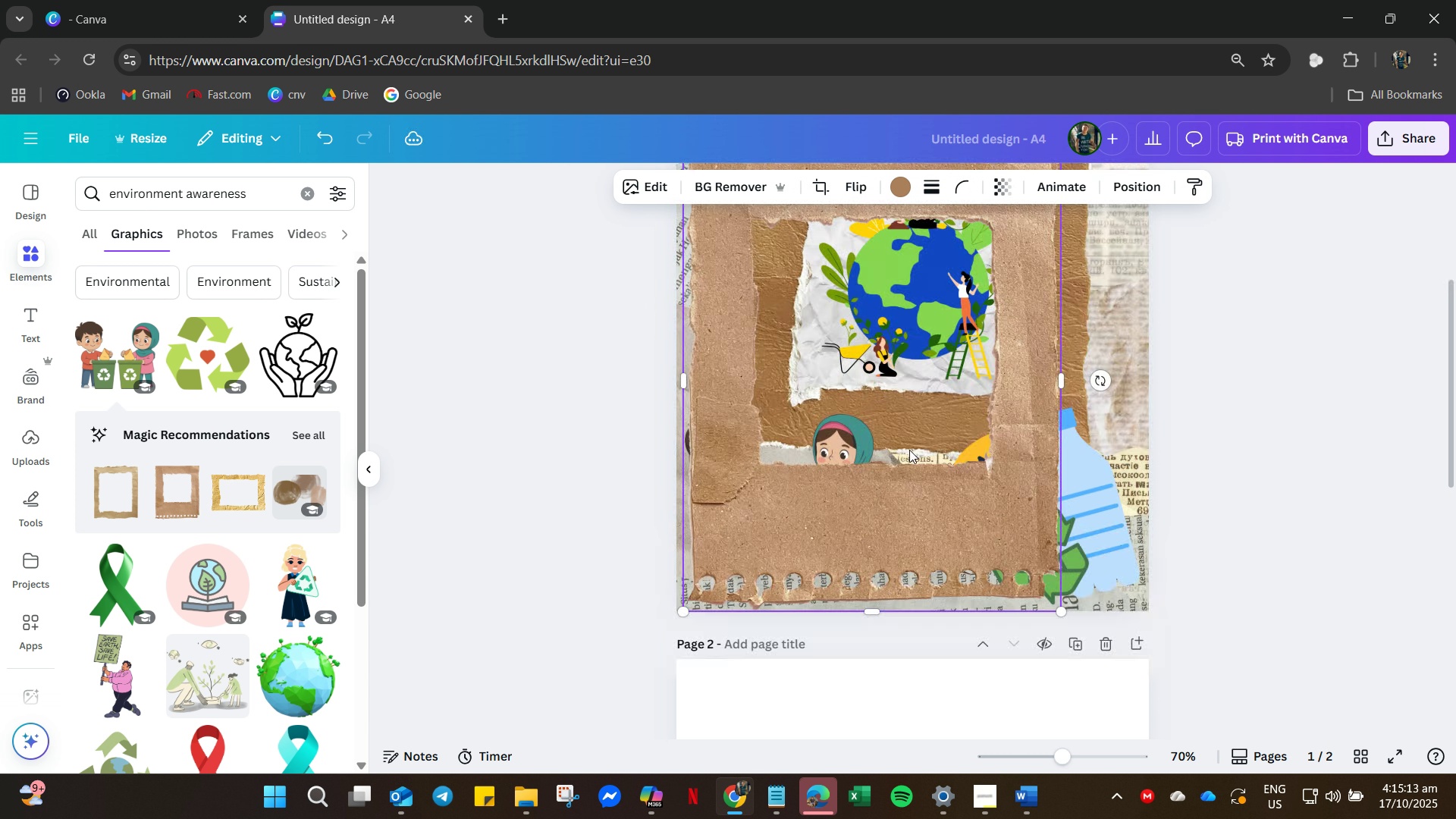 
scroll: coordinate [918, 431], scroll_direction: up, amount: 8.0
 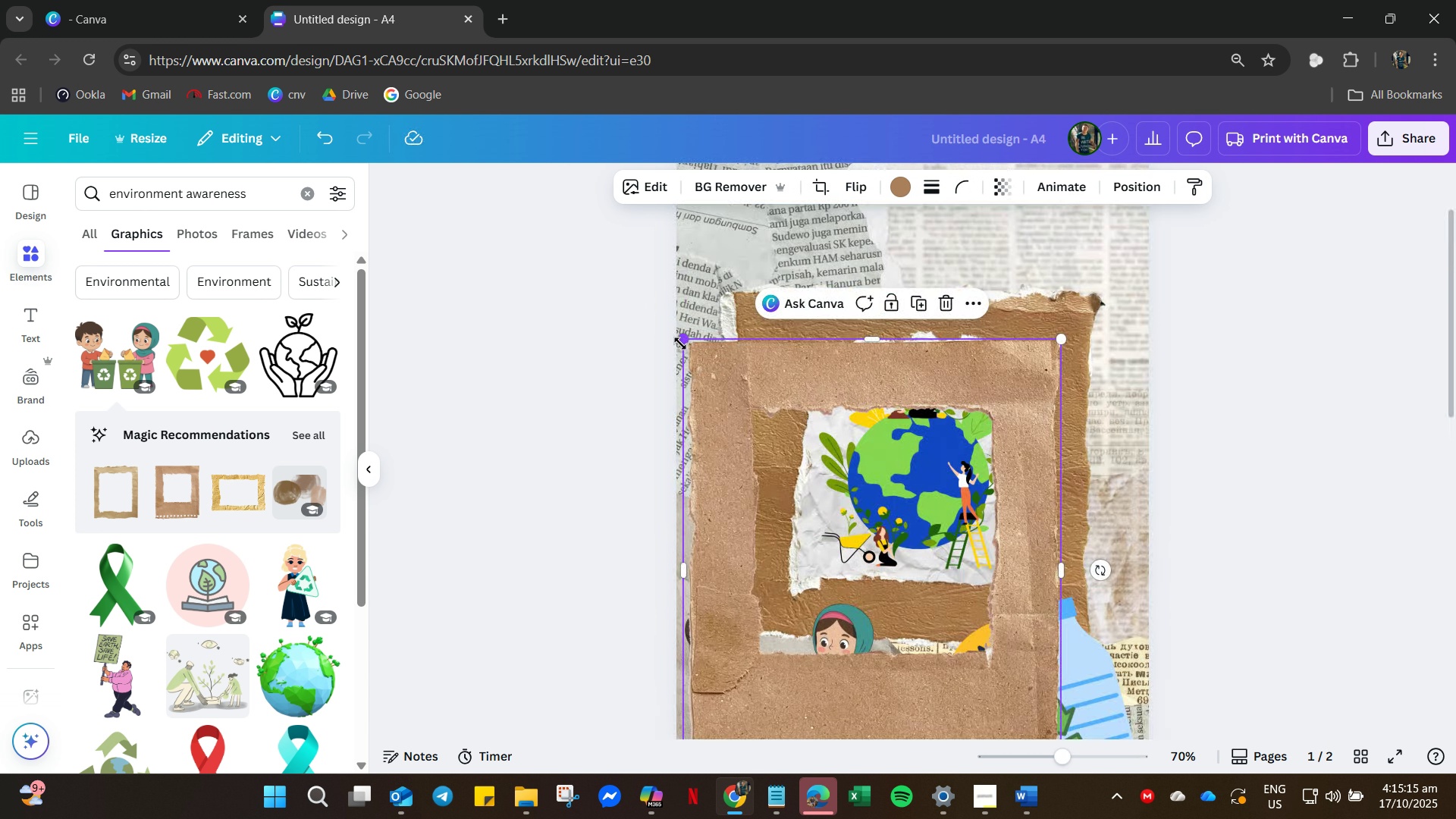 
left_click_drag(start_coordinate=[679, 342], to_coordinate=[867, 567])
 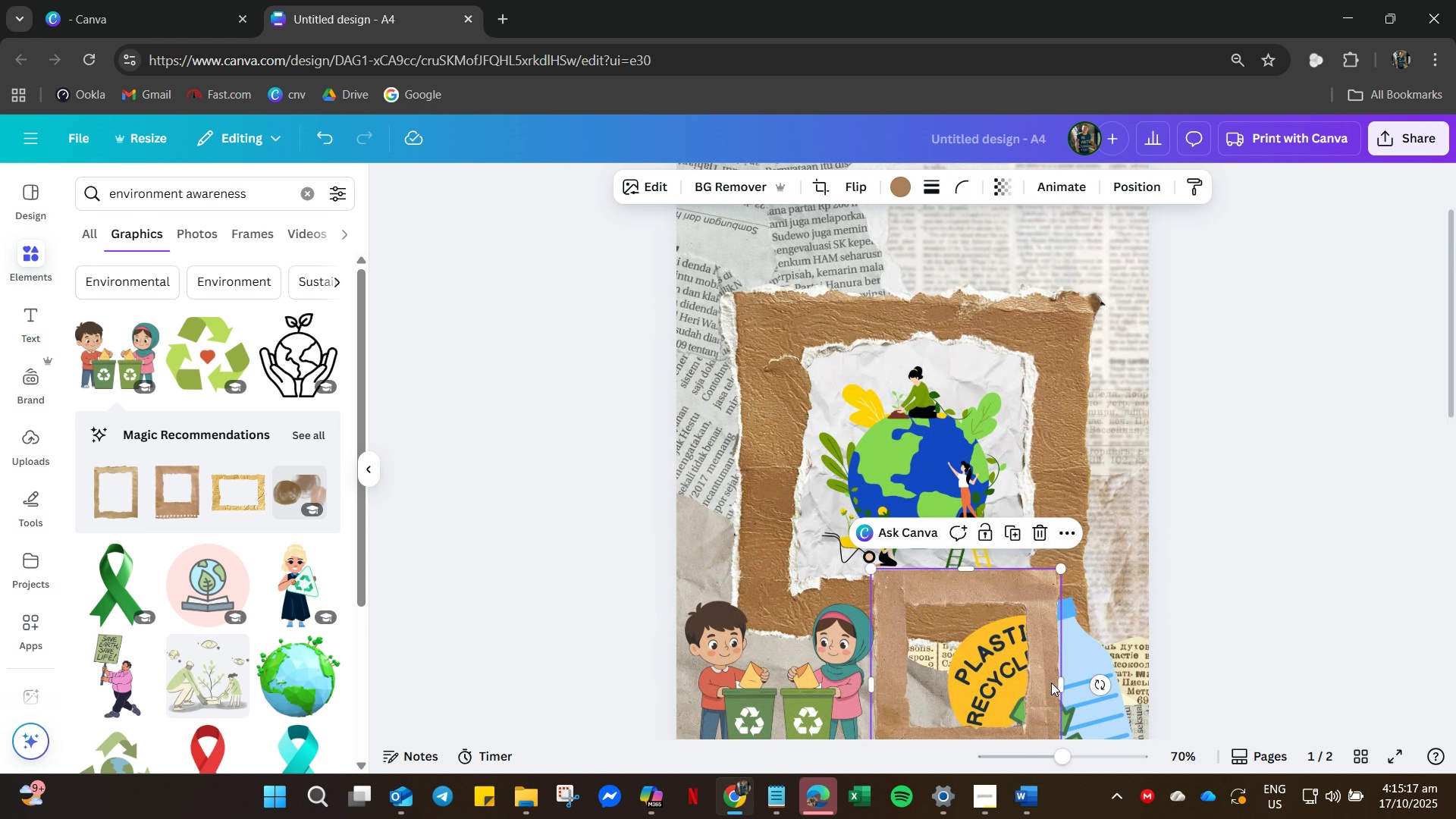 
left_click_drag(start_coordinate=[1051, 682], to_coordinate=[869, 670])
 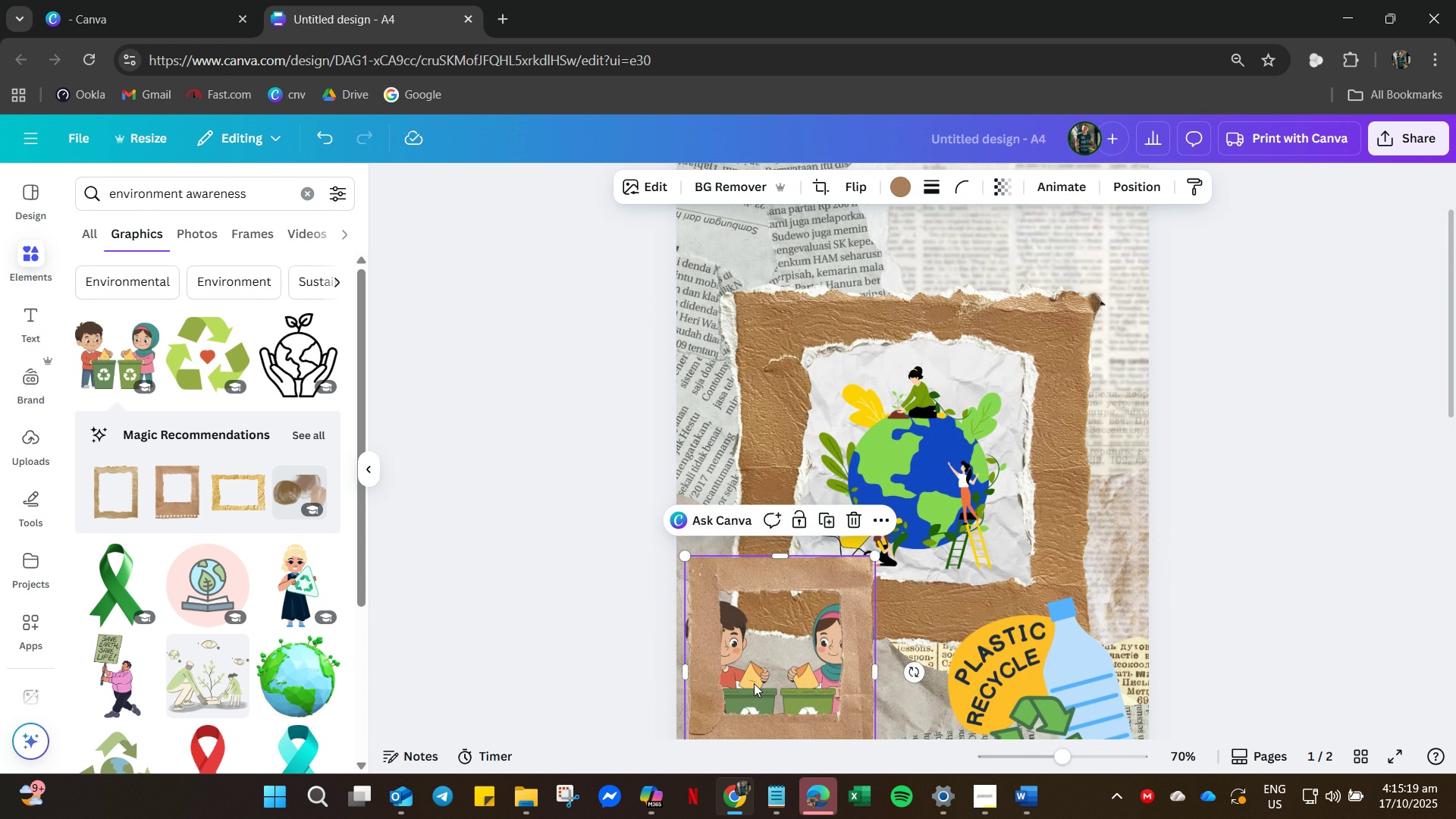 
left_click([755, 683])
 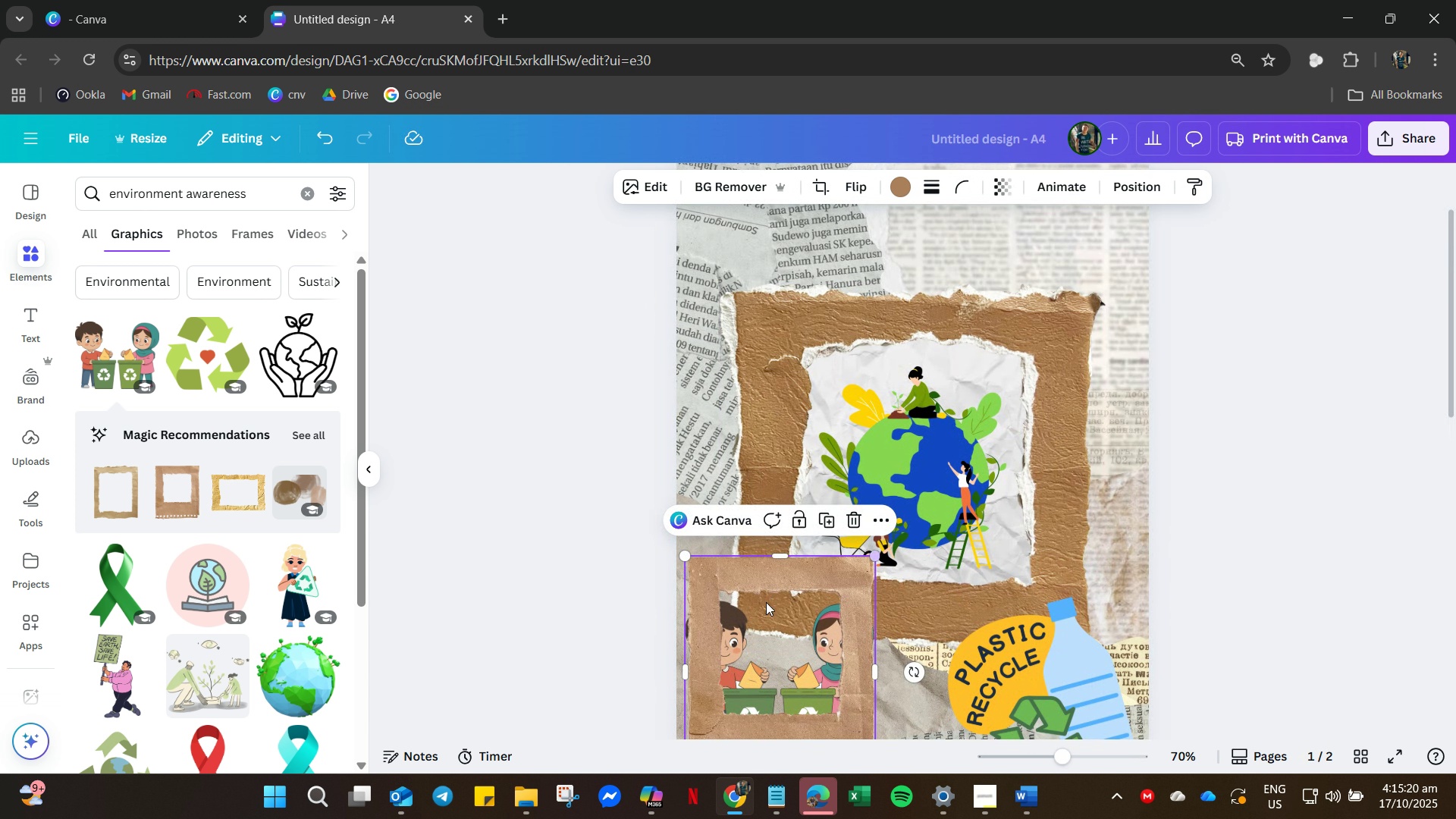 
scroll: coordinate [763, 602], scroll_direction: down, amount: 4.0
 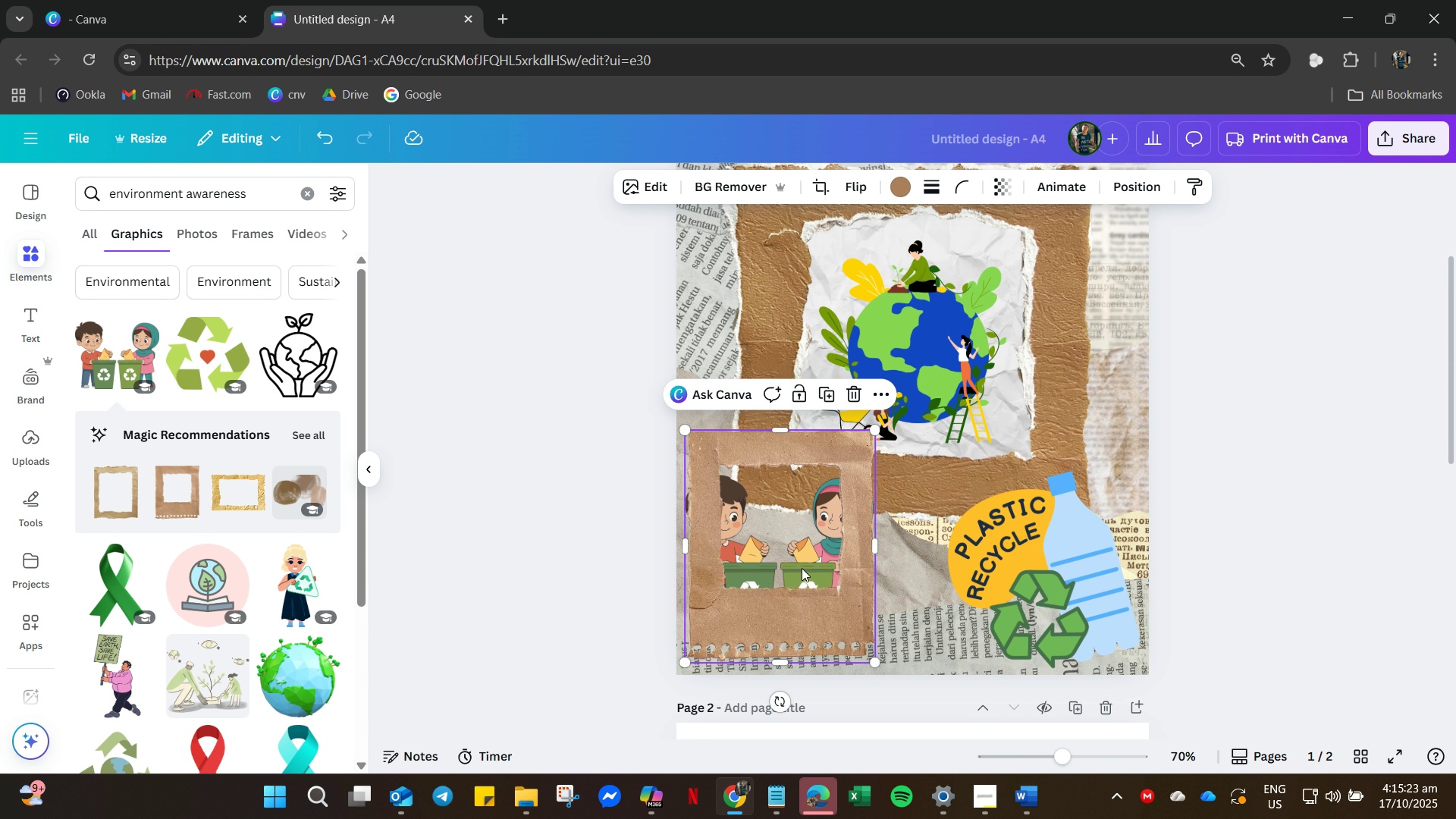 
left_click([795, 558])
 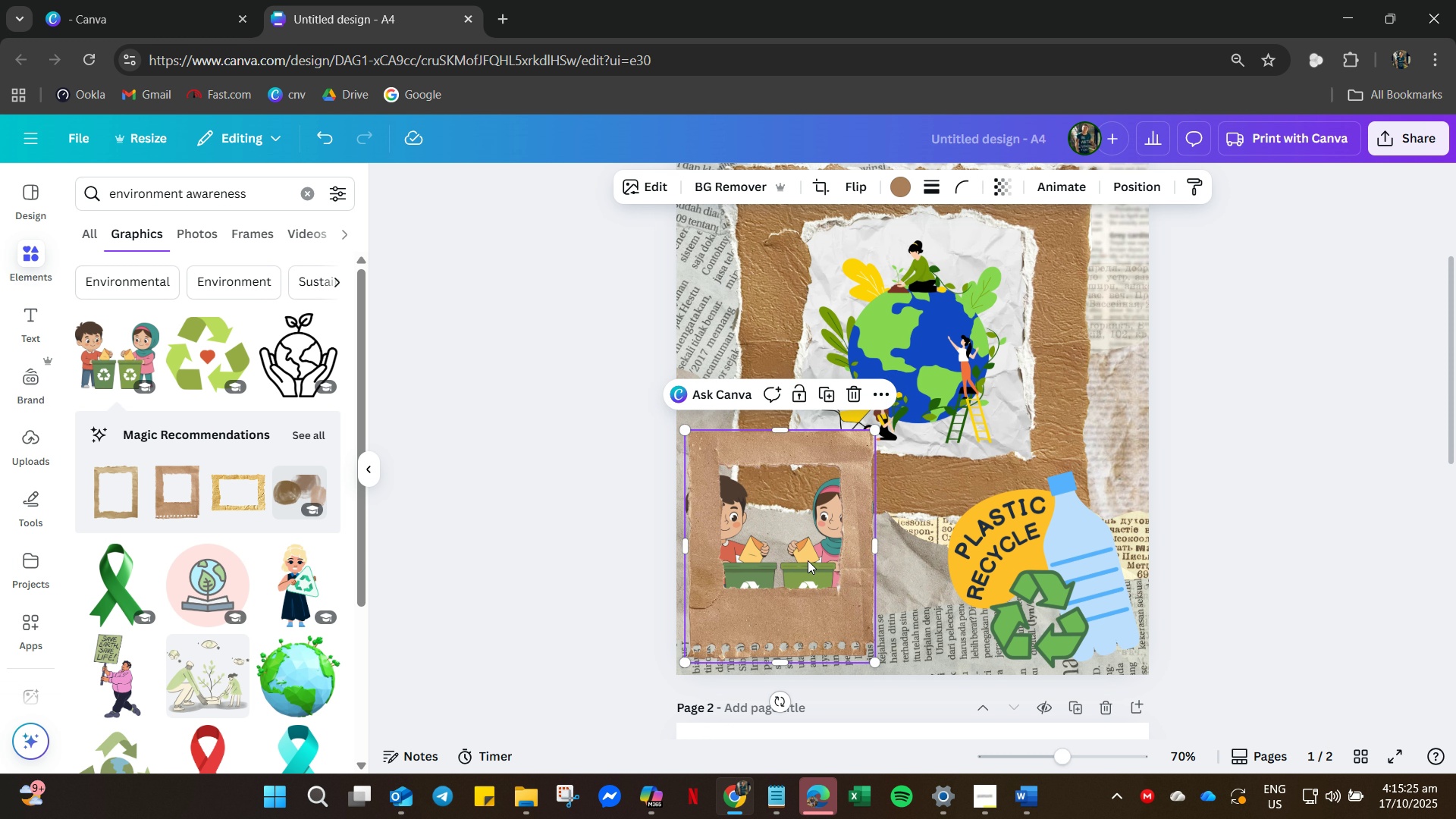 
double_click([808, 560])
 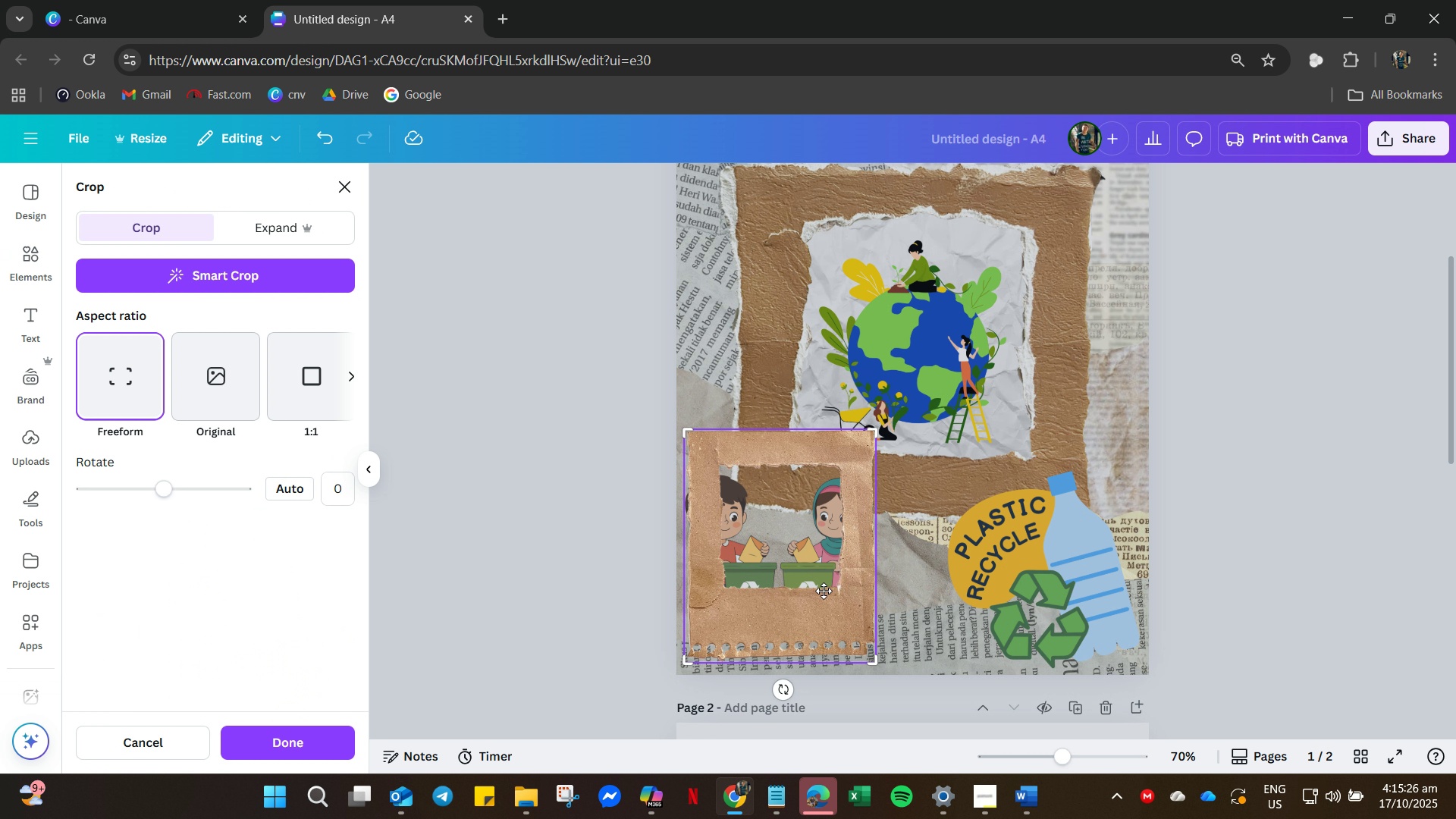 
left_click_drag(start_coordinate=[822, 589], to_coordinate=[1037, 530])
 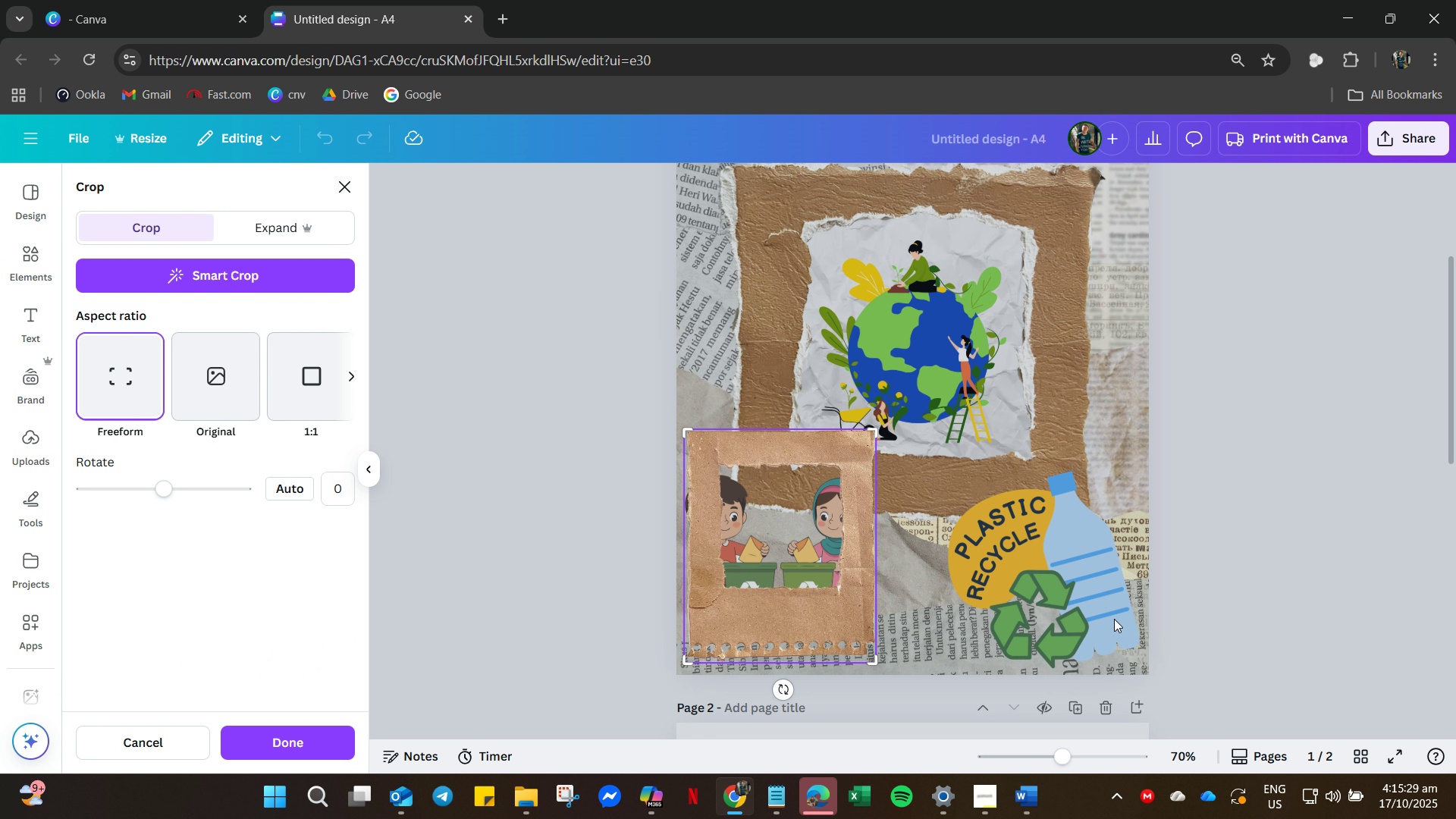 
left_click([921, 548])
 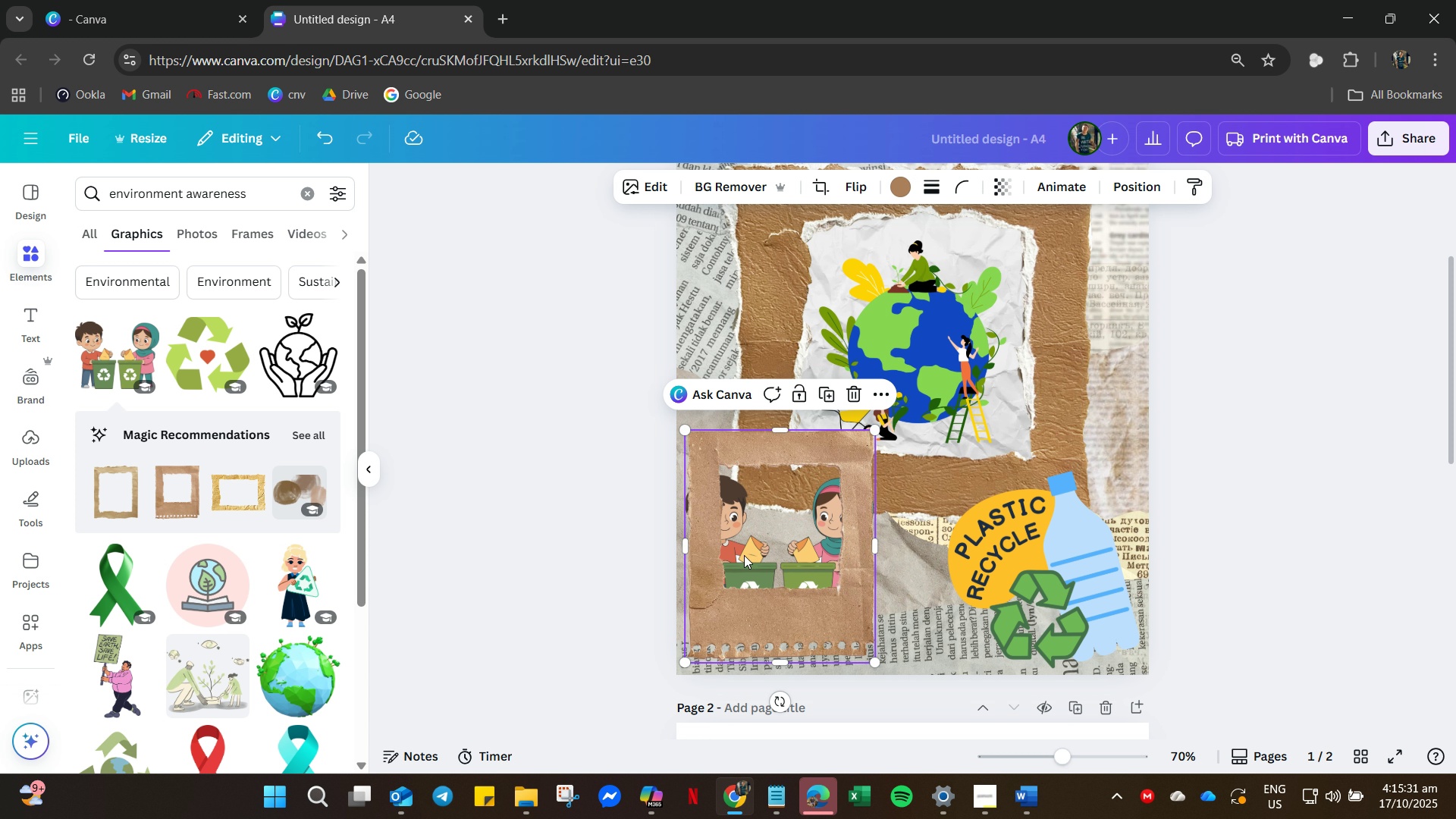 
left_click([744, 555])
 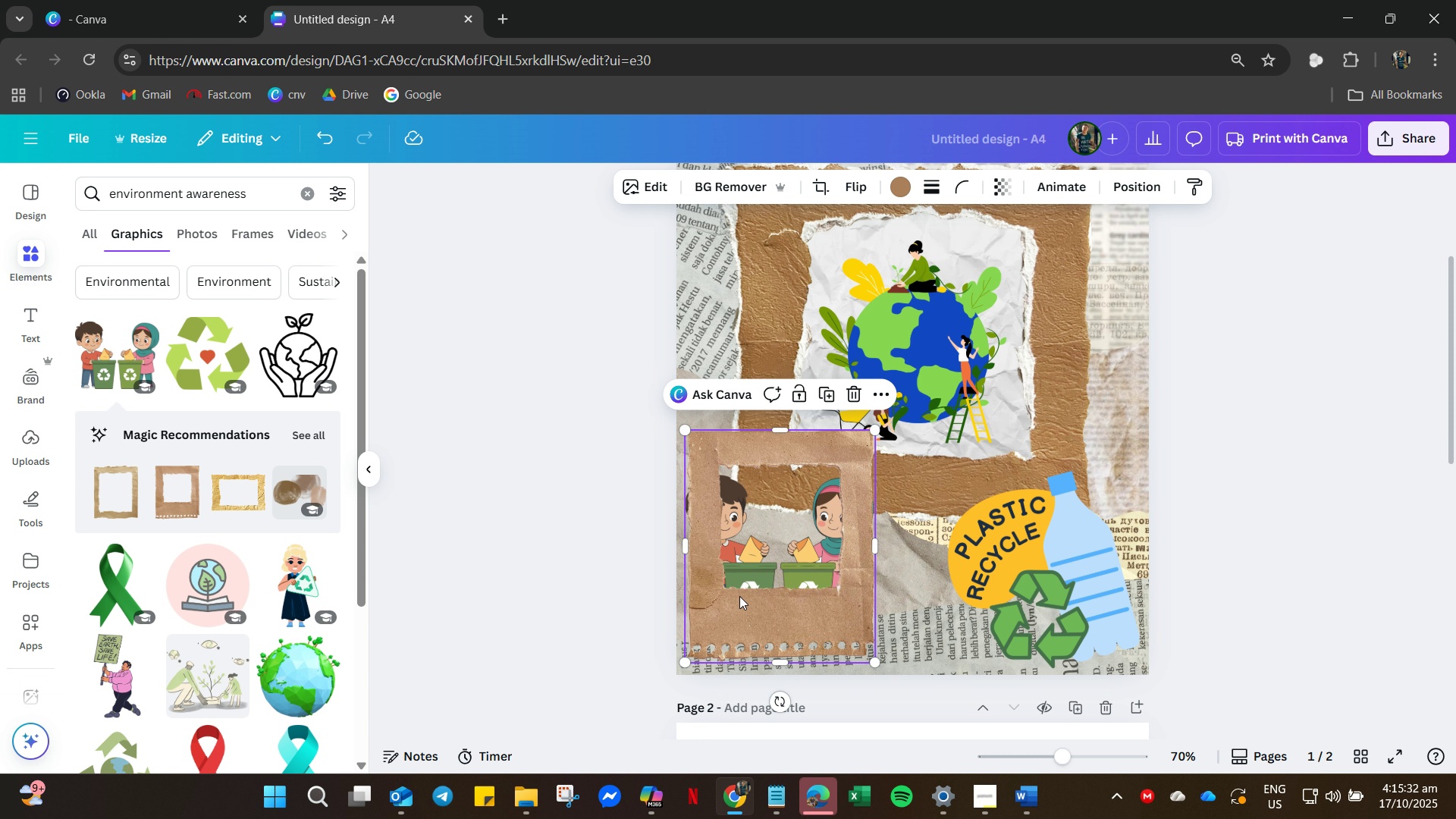 
left_click_drag(start_coordinate=[733, 595], to_coordinate=[817, 591])
 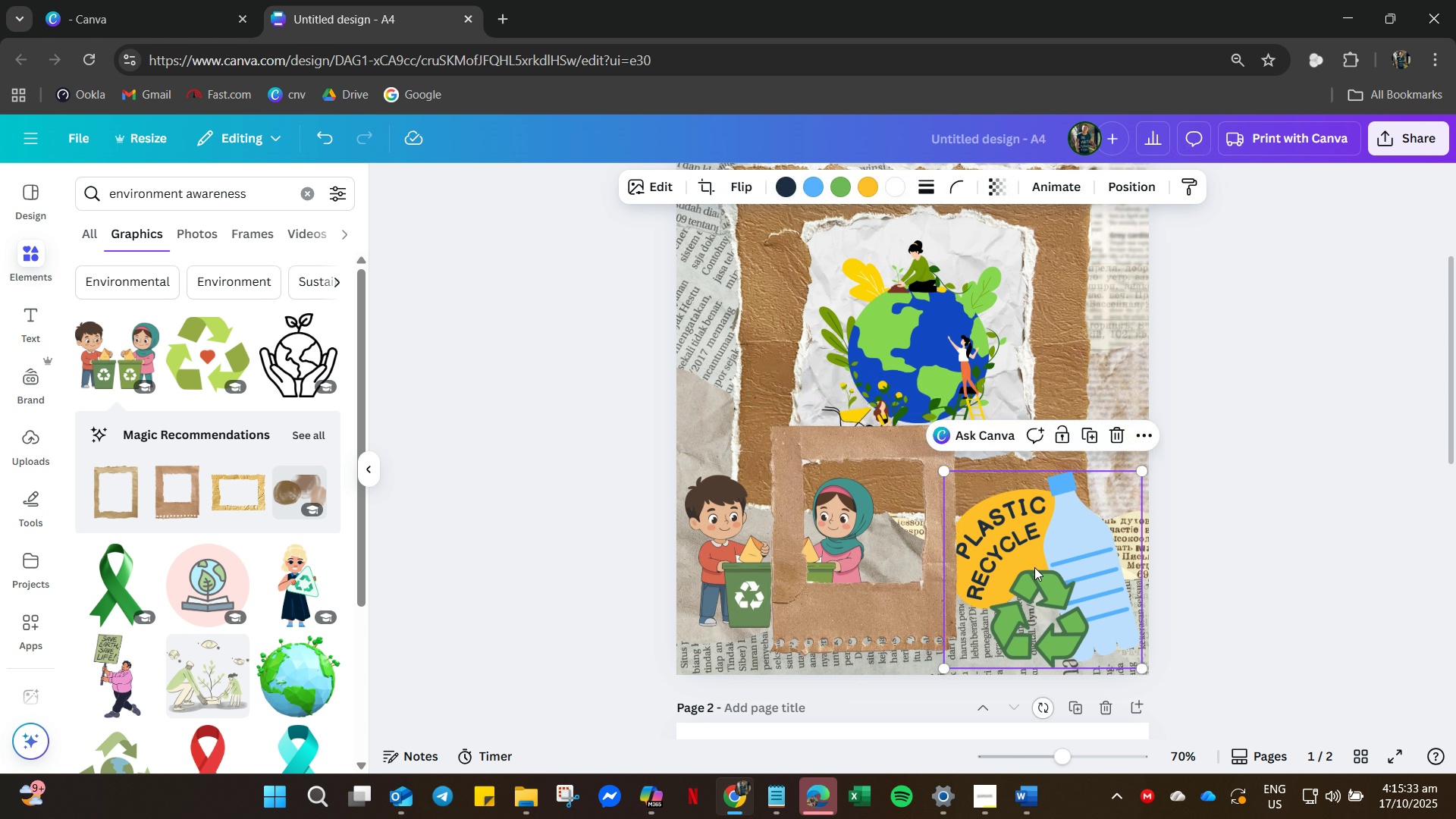 
left_click_drag(start_coordinate=[1040, 566], to_coordinate=[1085, 567])
 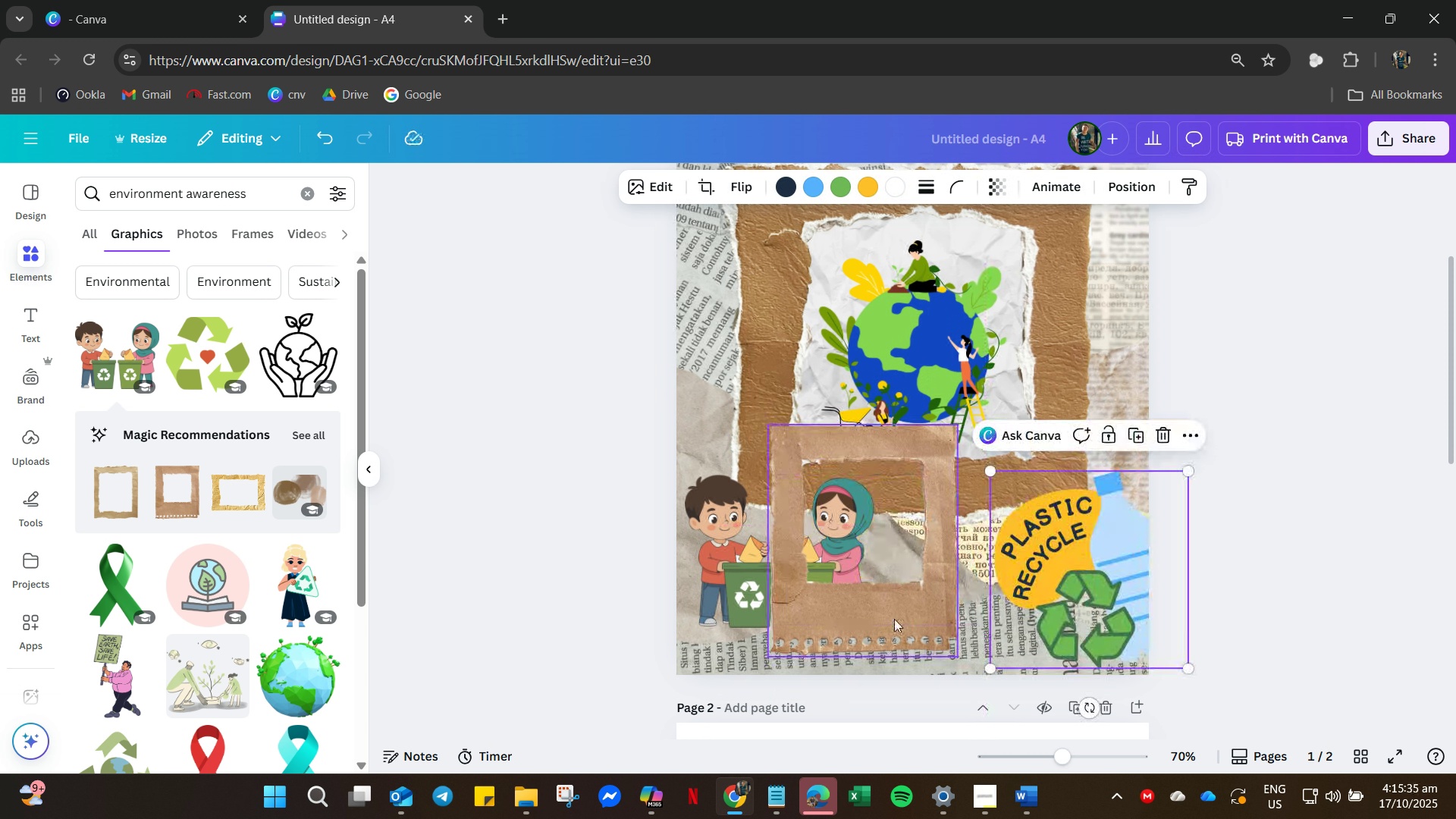 
left_click_drag(start_coordinate=[896, 619], to_coordinate=[589, 538])
 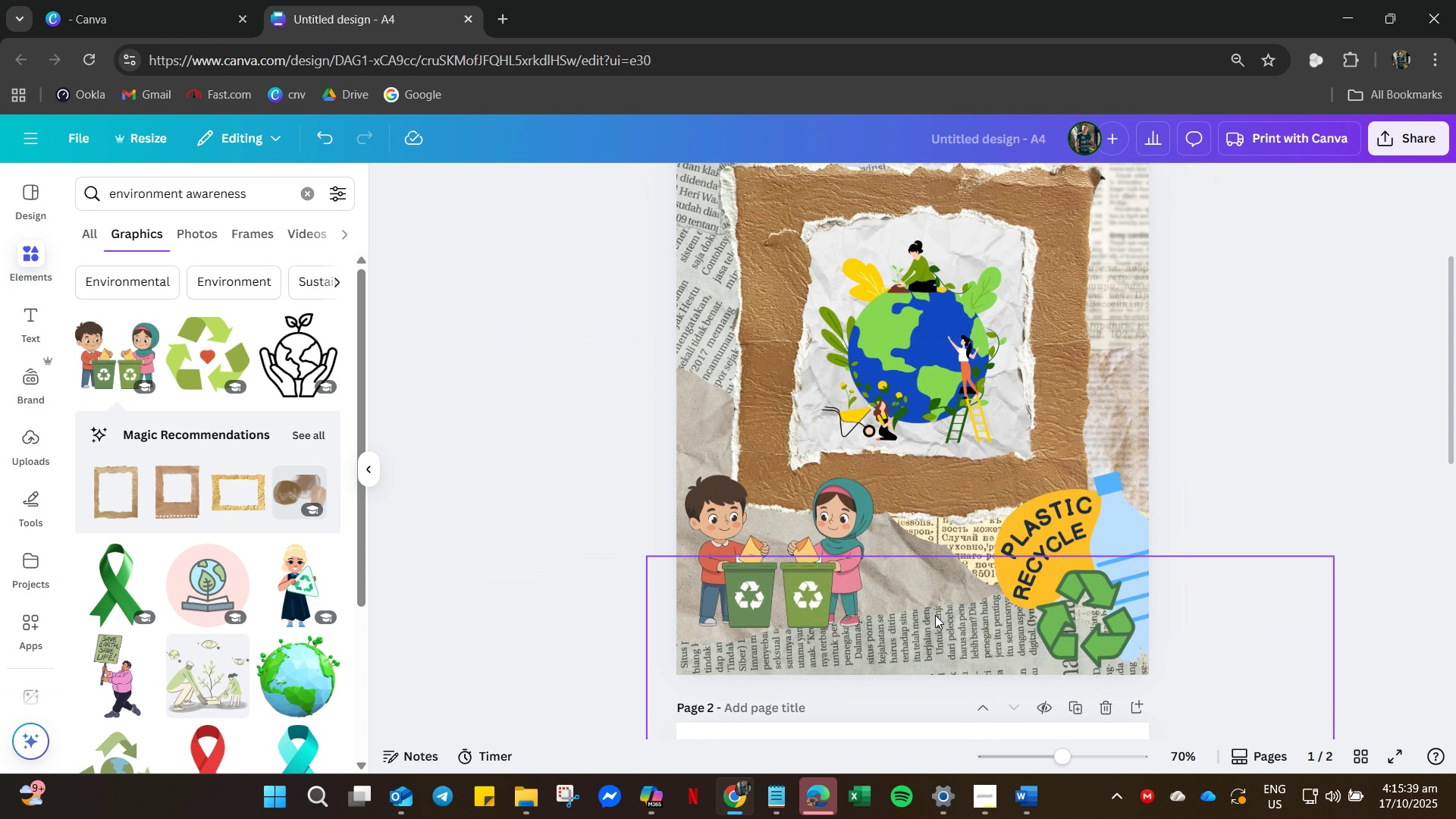 
left_click_drag(start_coordinate=[930, 629], to_coordinate=[933, 634])
 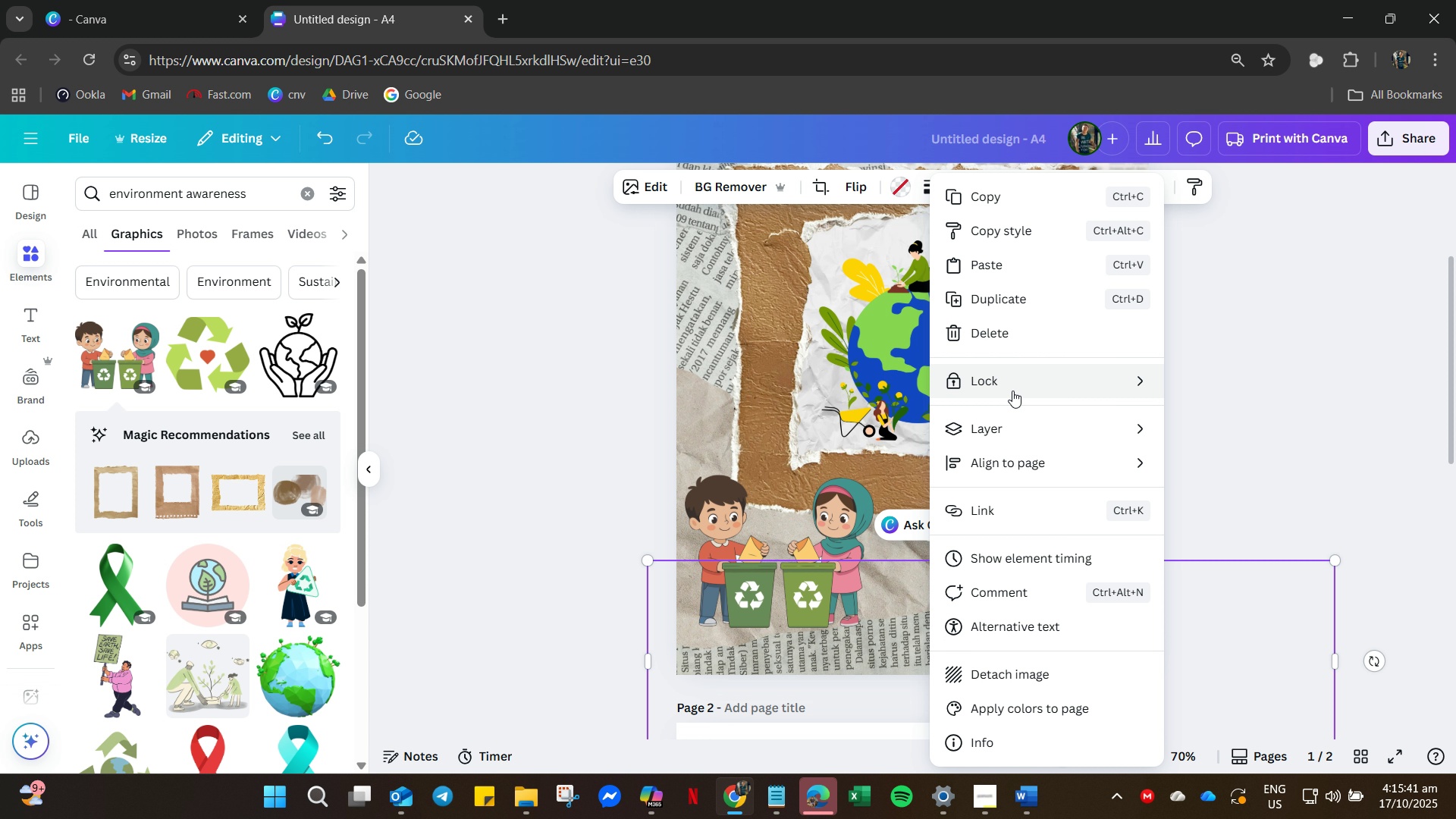 
left_click([1012, 391])
 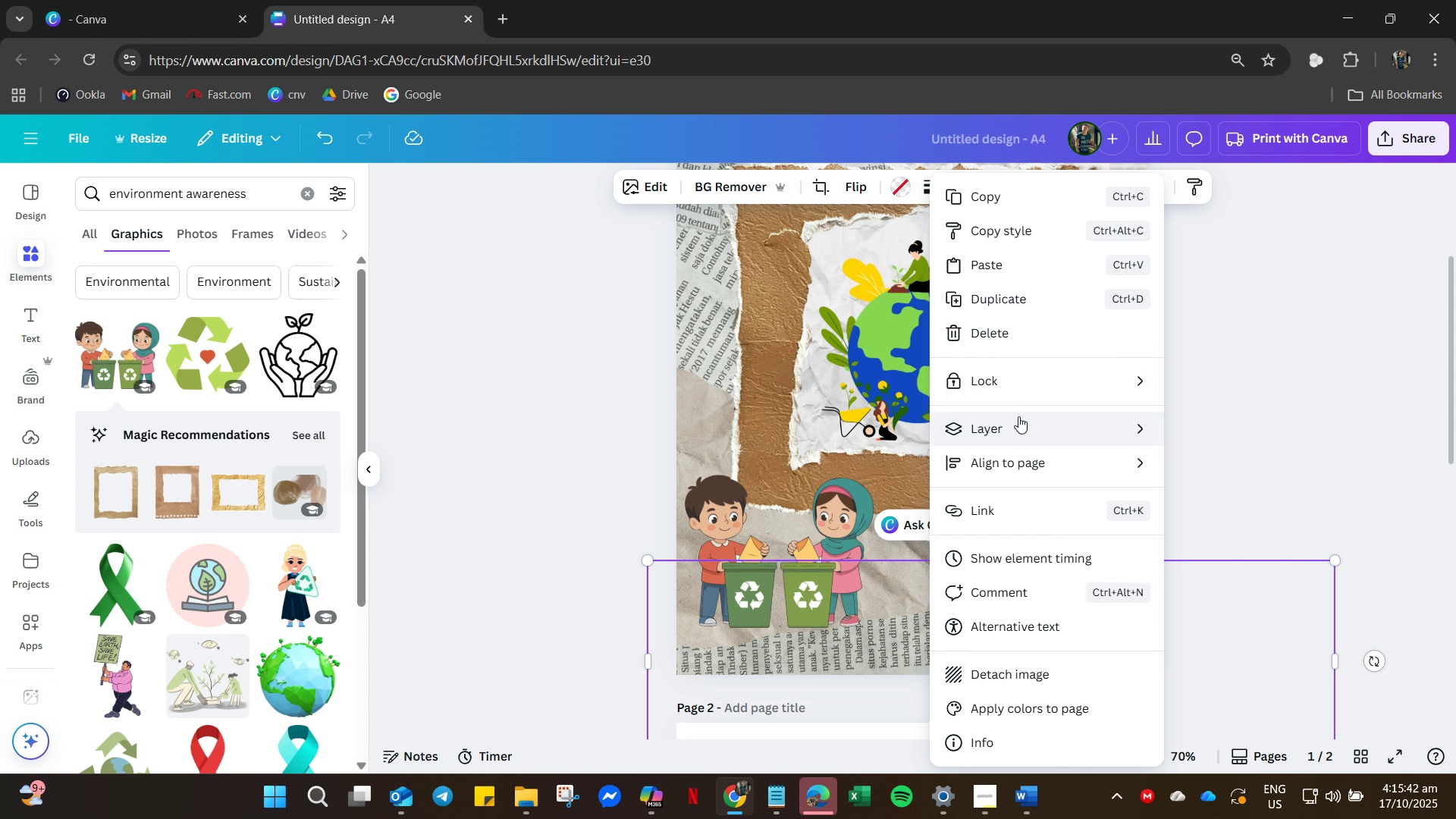 
left_click([1017, 417])
 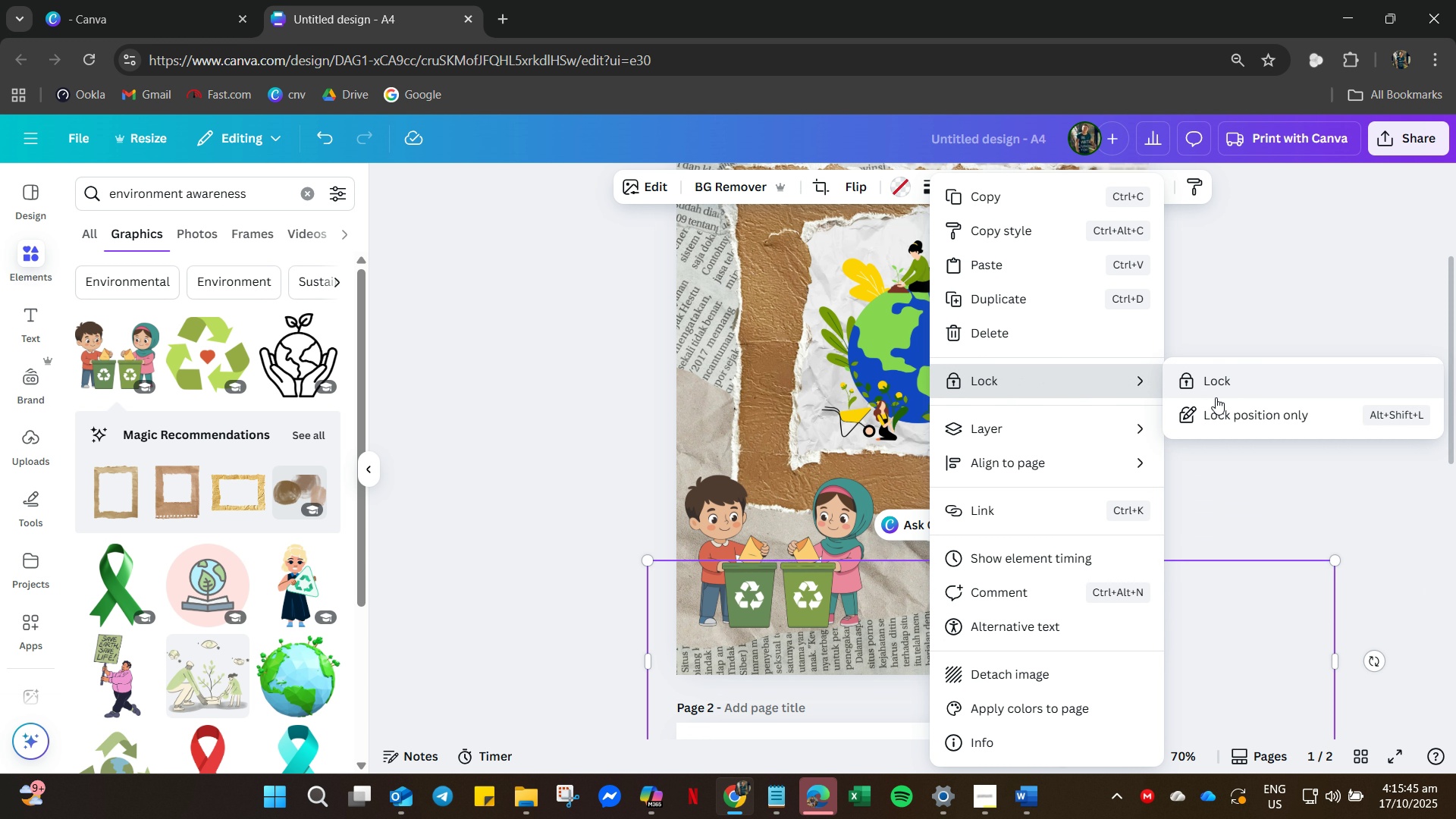 
left_click([1216, 418])
 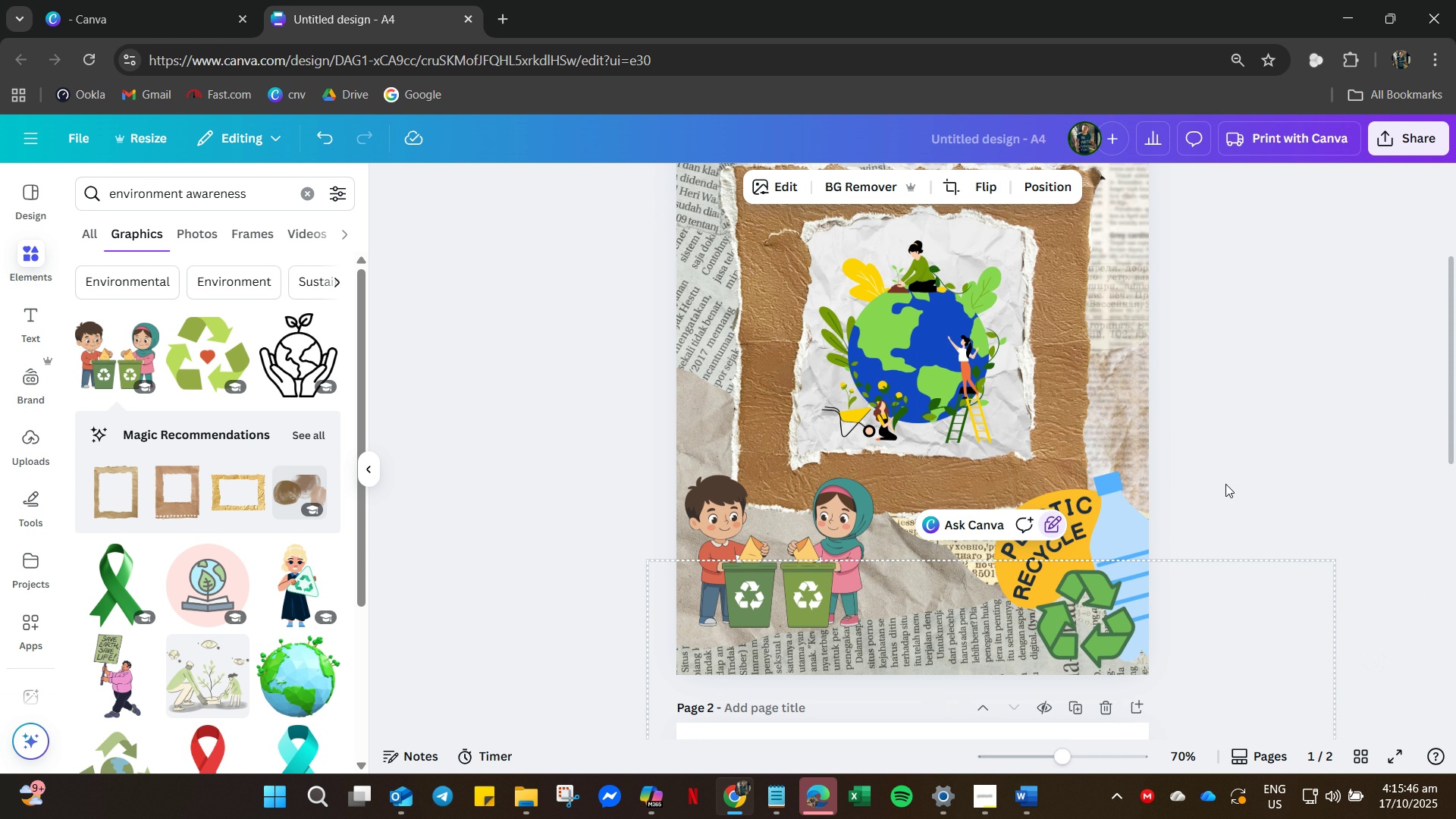 
left_click([1225, 484])
 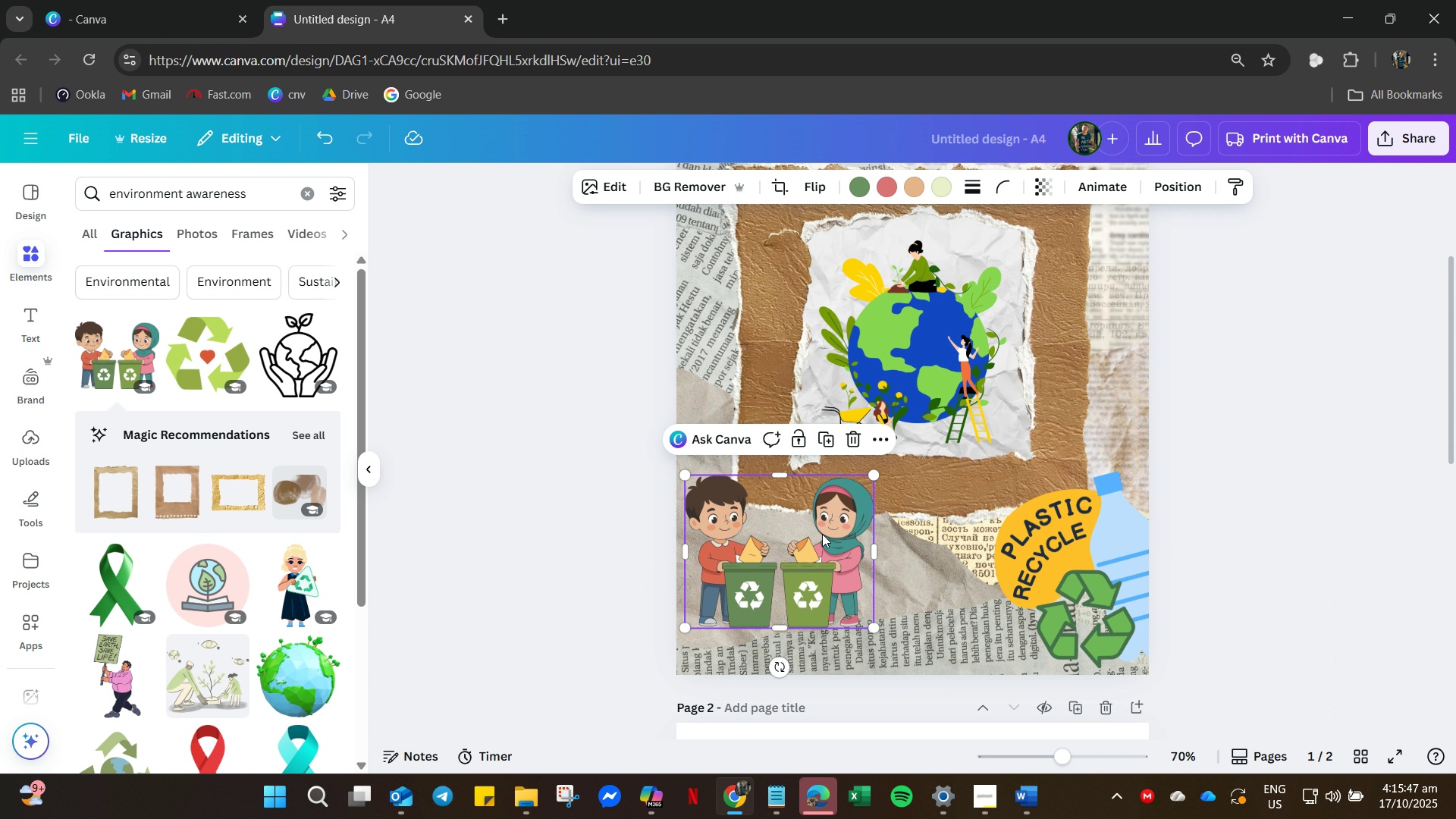 
left_click([822, 534])
 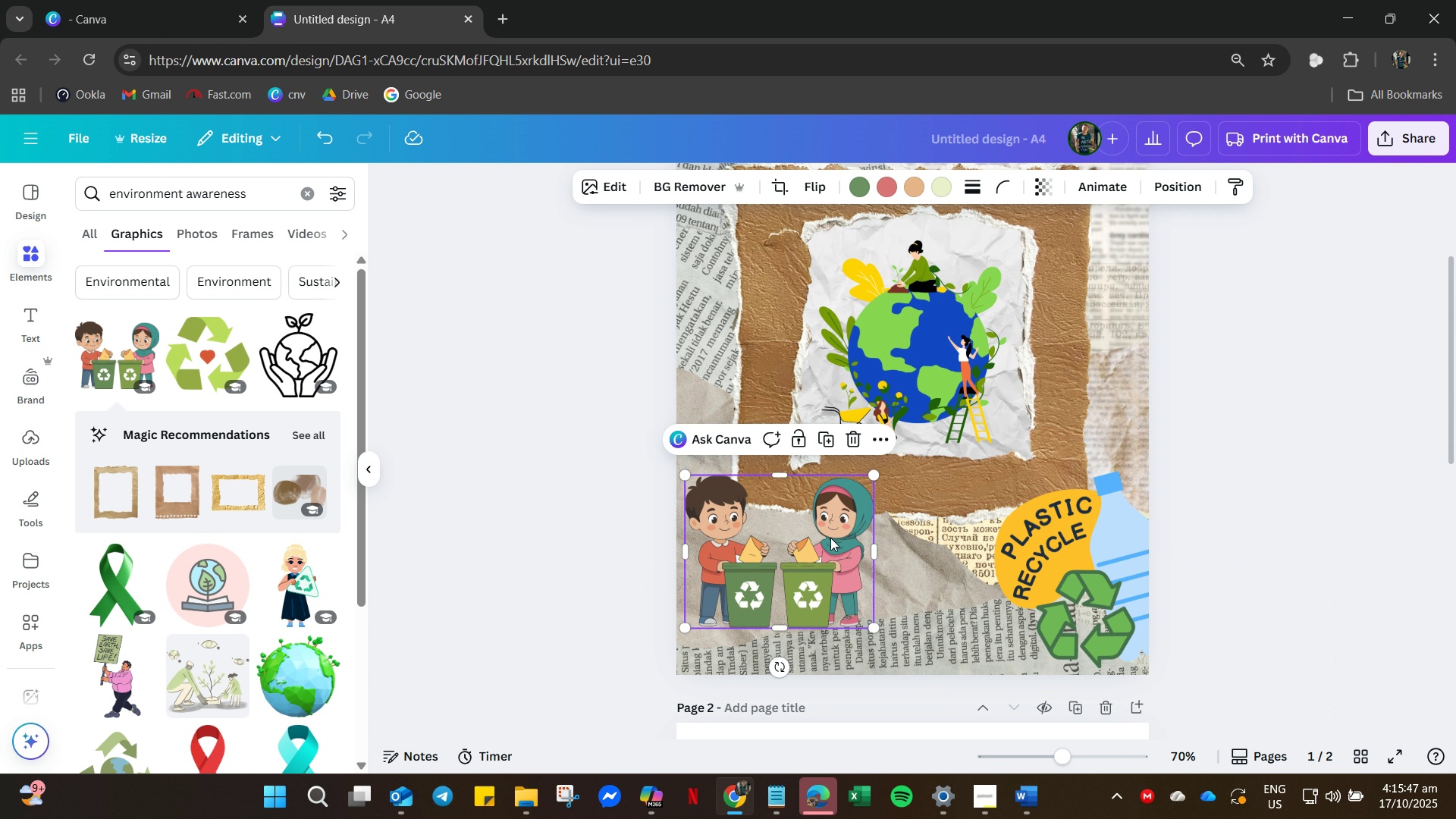 
left_click_drag(start_coordinate=[828, 537], to_coordinate=[832, 566])
 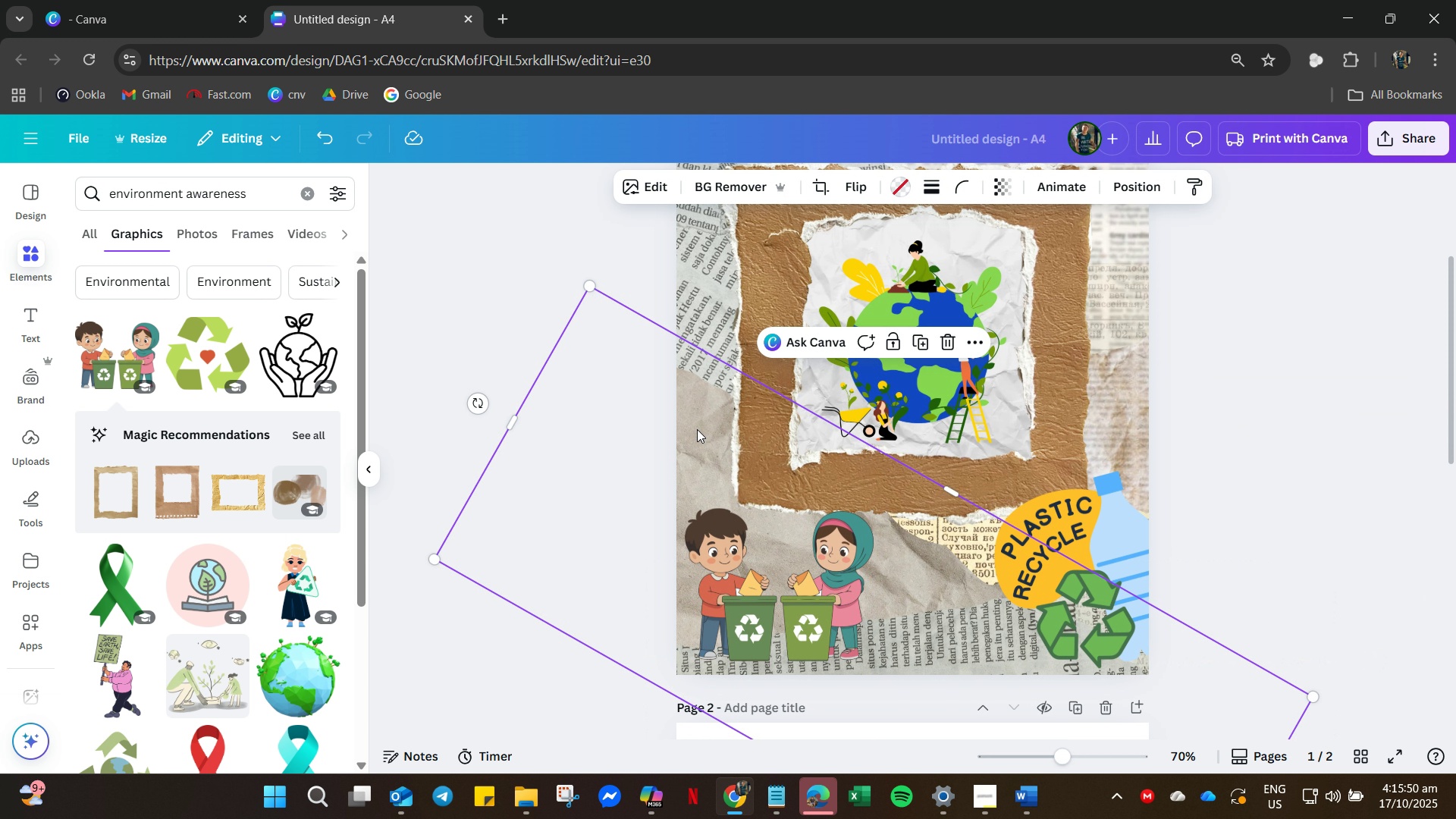 
right_click([697, 429])
 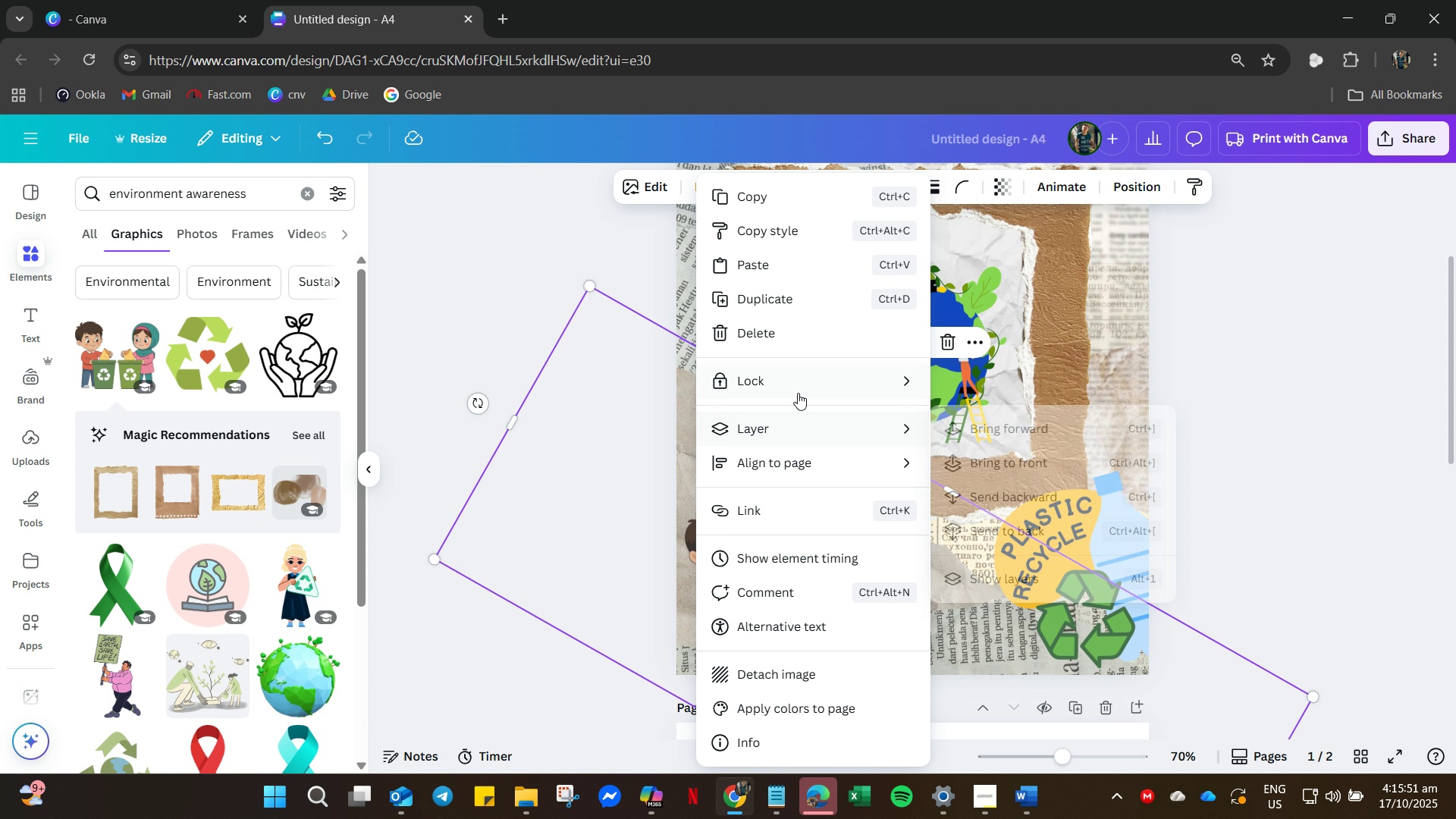 
left_click([798, 393])
 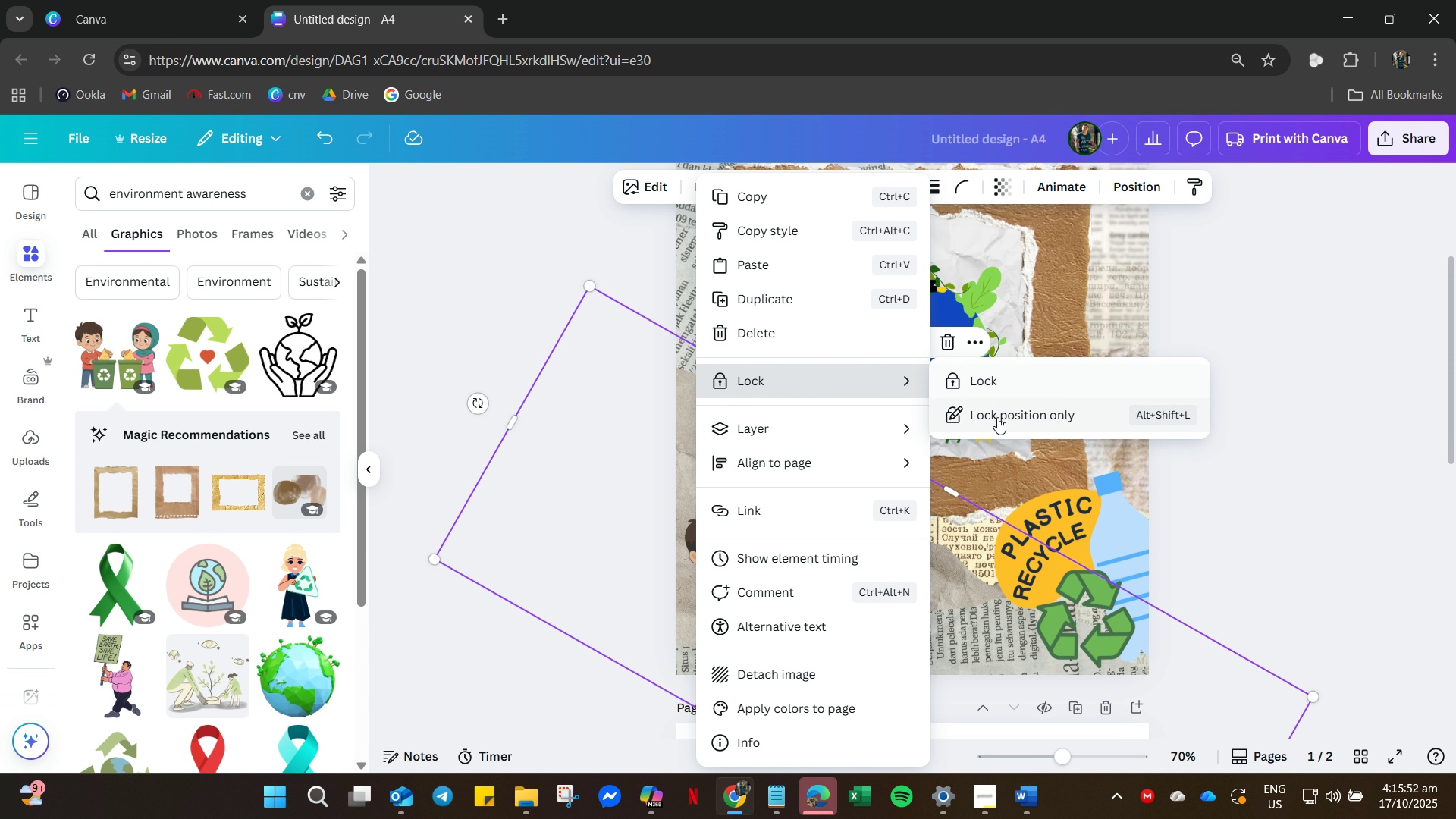 
left_click([997, 417])
 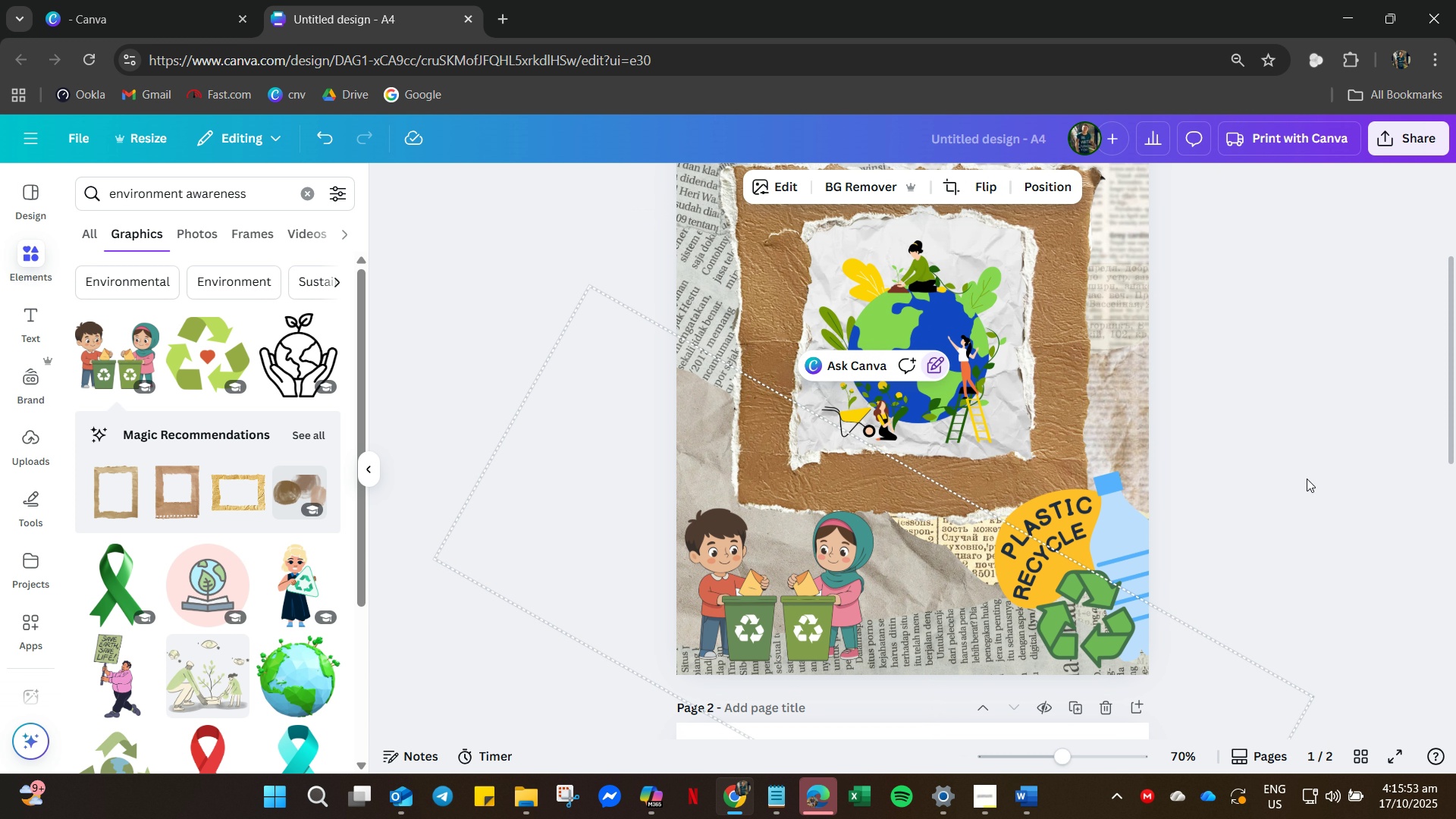 
left_click([1307, 479])
 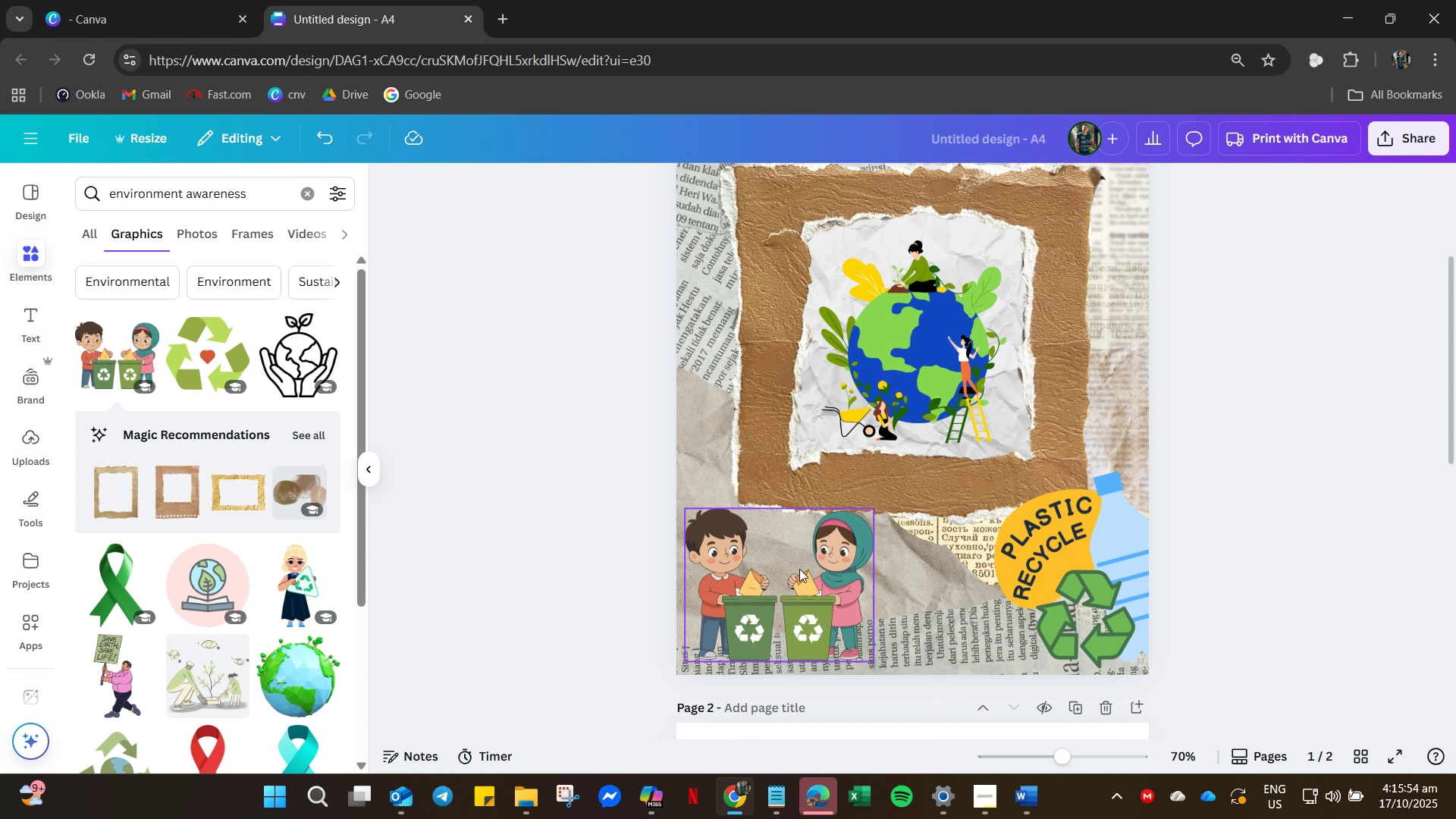 
left_click_drag(start_coordinate=[802, 573], to_coordinate=[814, 569])
 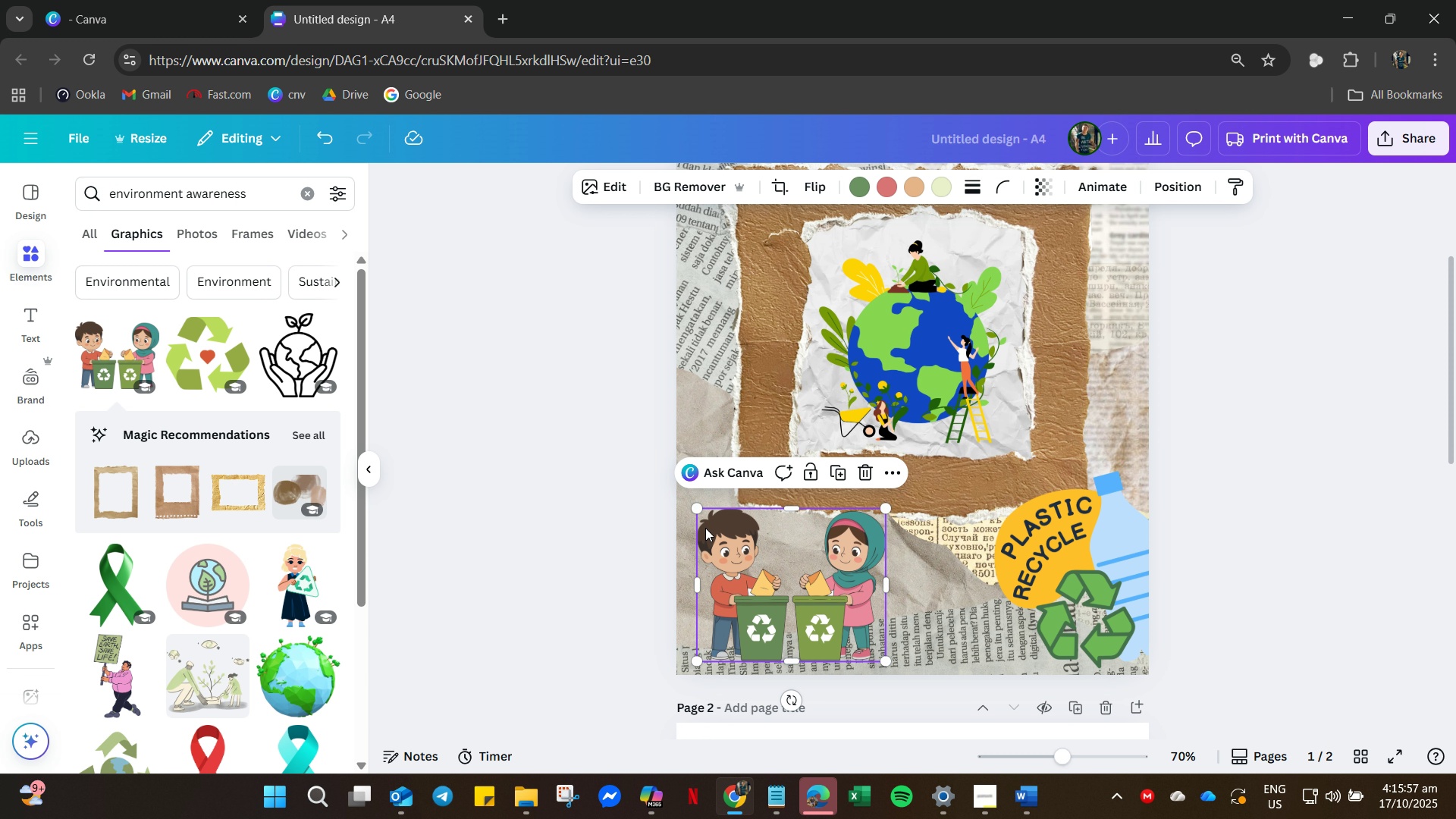 
left_click_drag(start_coordinate=[696, 509], to_coordinate=[760, 556])
 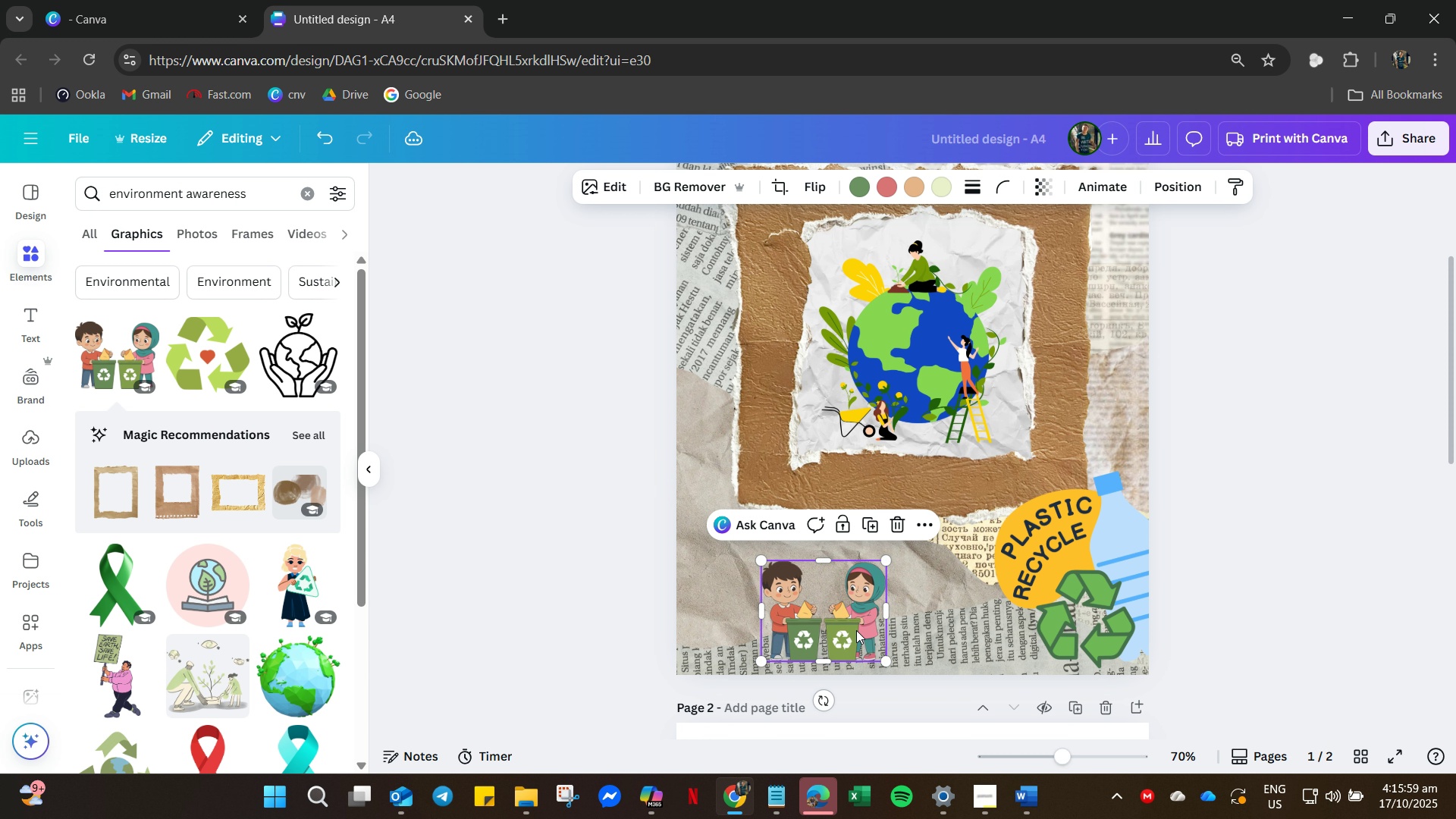 
left_click_drag(start_coordinate=[857, 630], to_coordinate=[811, 597])
 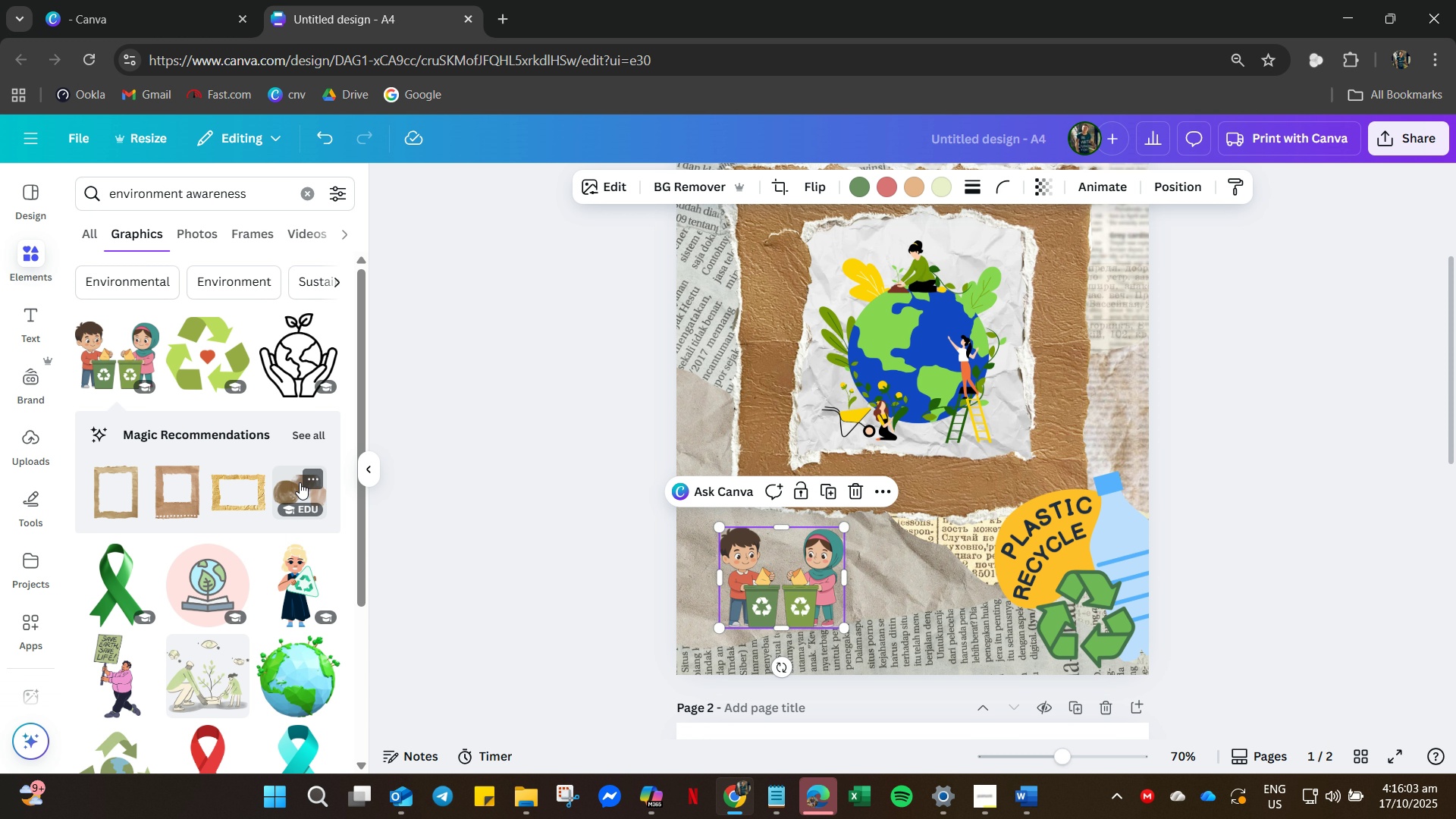 
left_click([314, 432])
 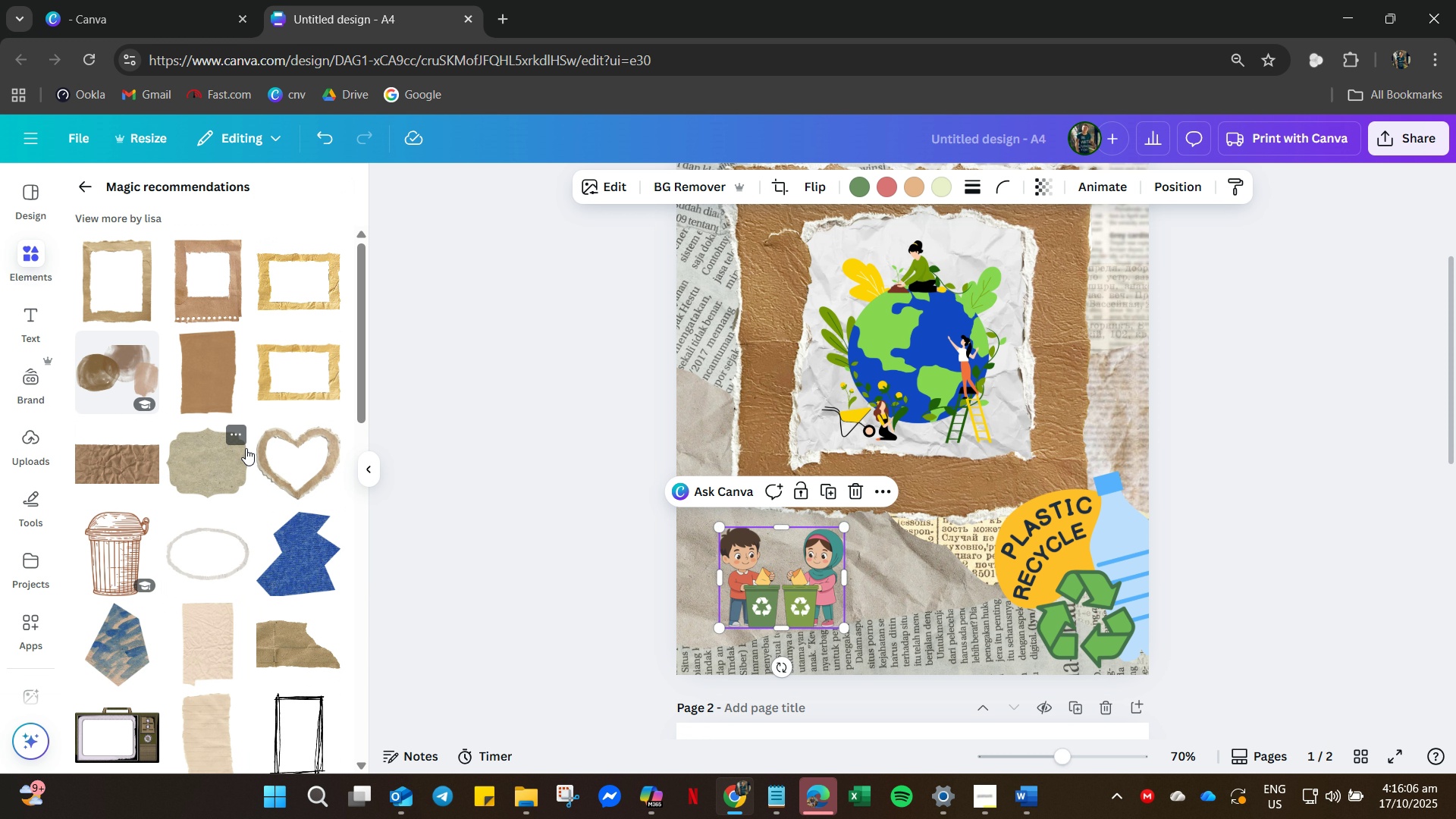 
mouse_move([250, 406])
 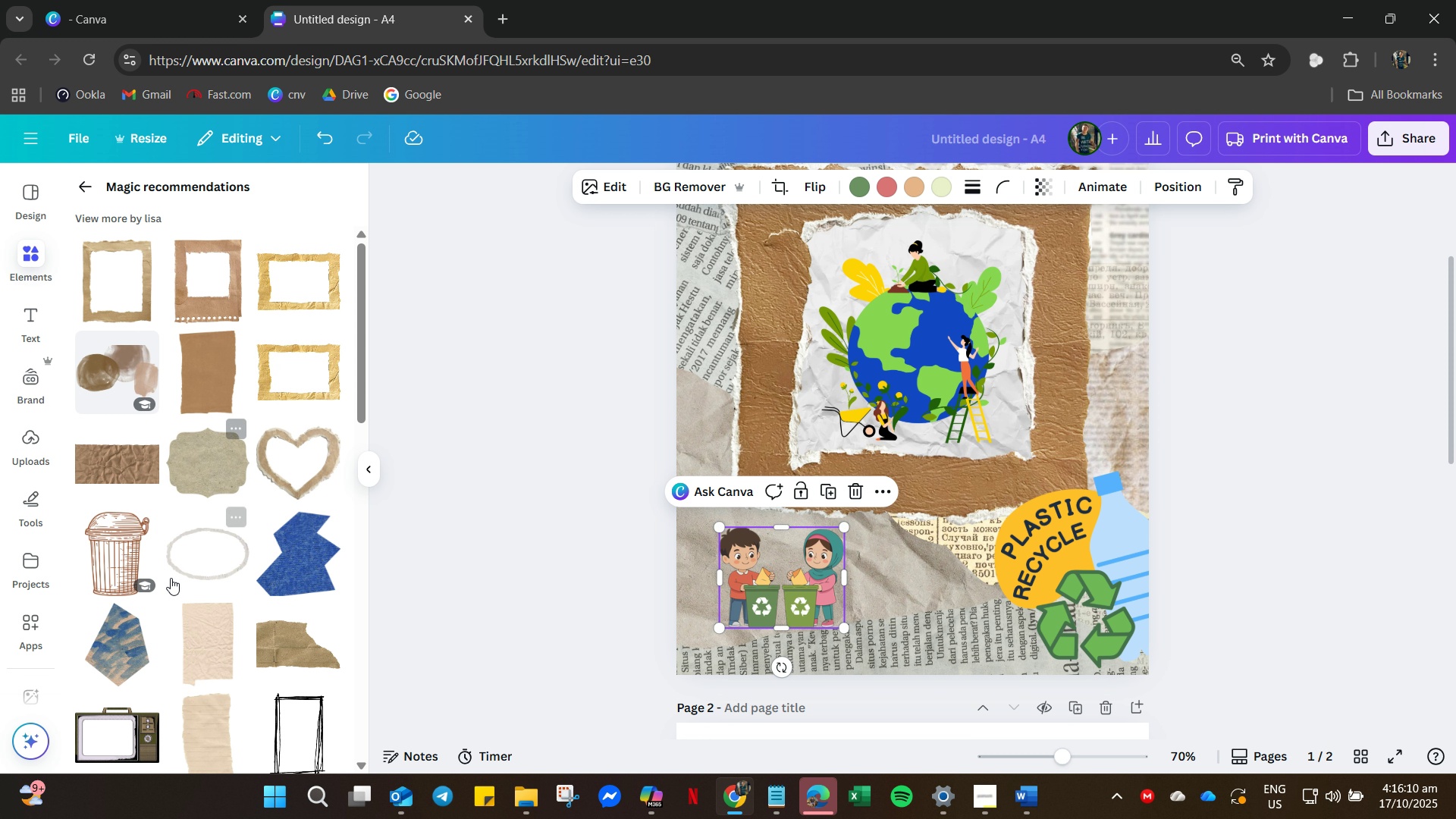 
scroll: coordinate [164, 592], scroll_direction: down, amount: 16.0
 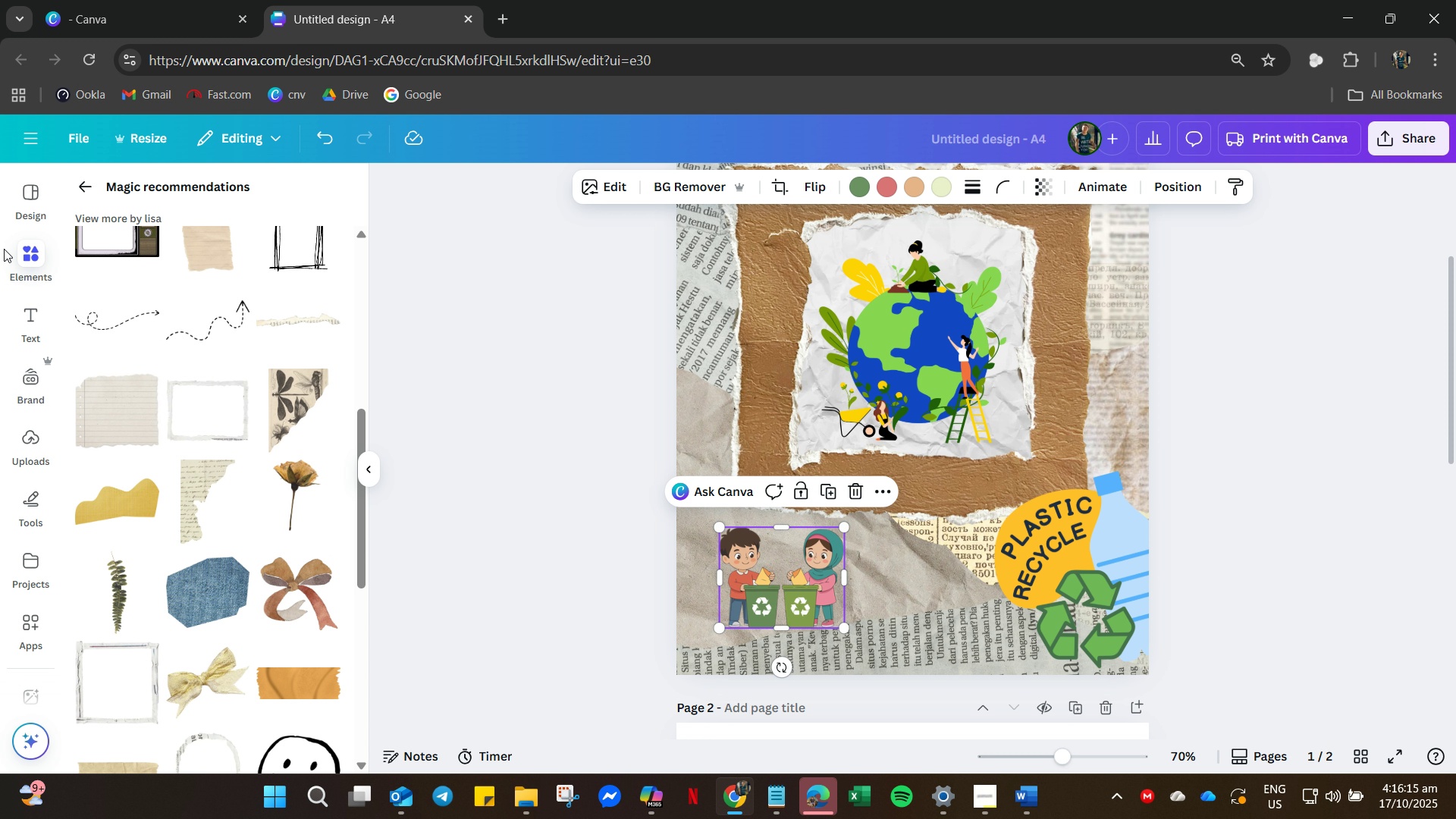 
left_click([27, 261])
 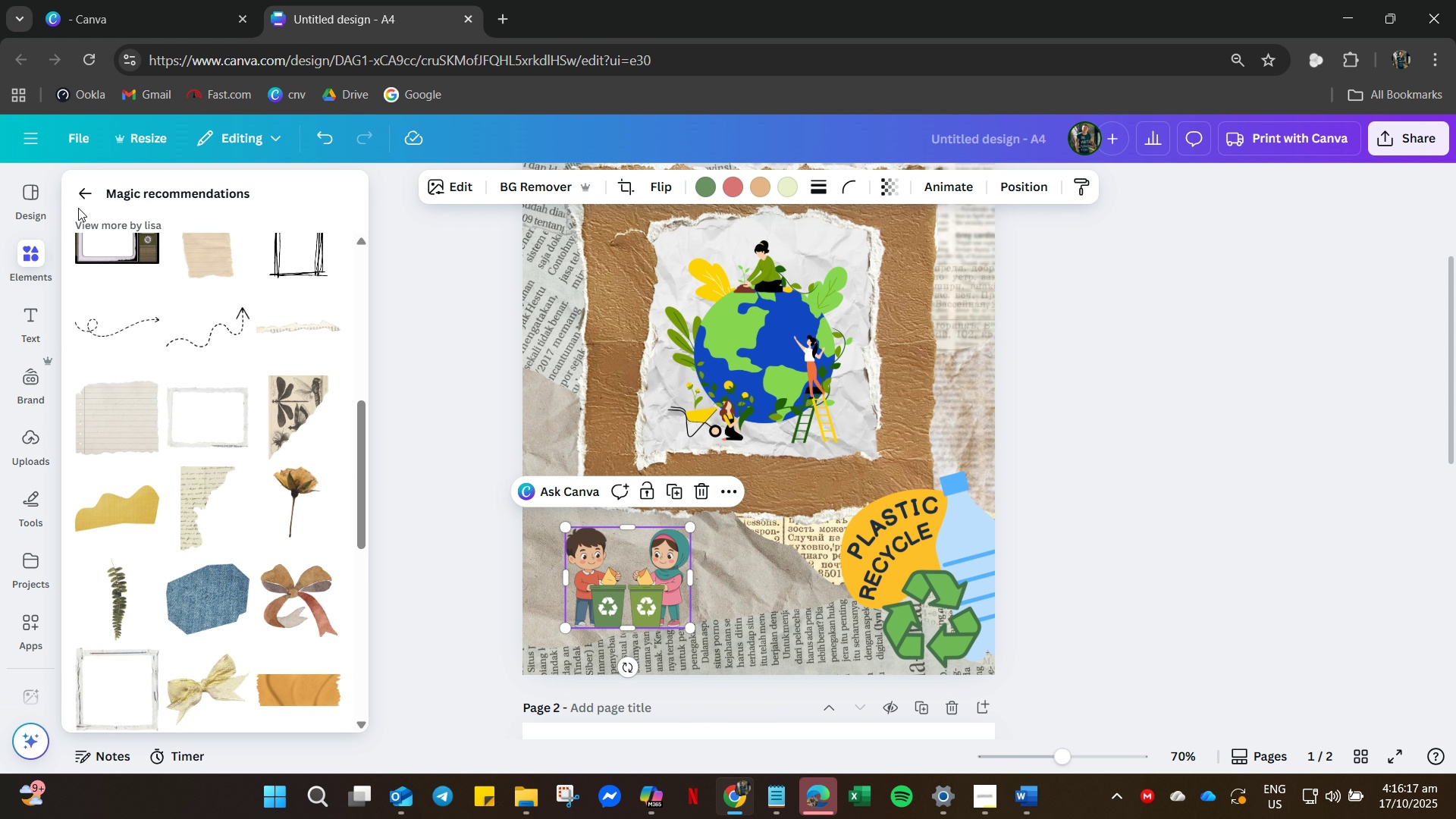 
left_click([78, 208])
 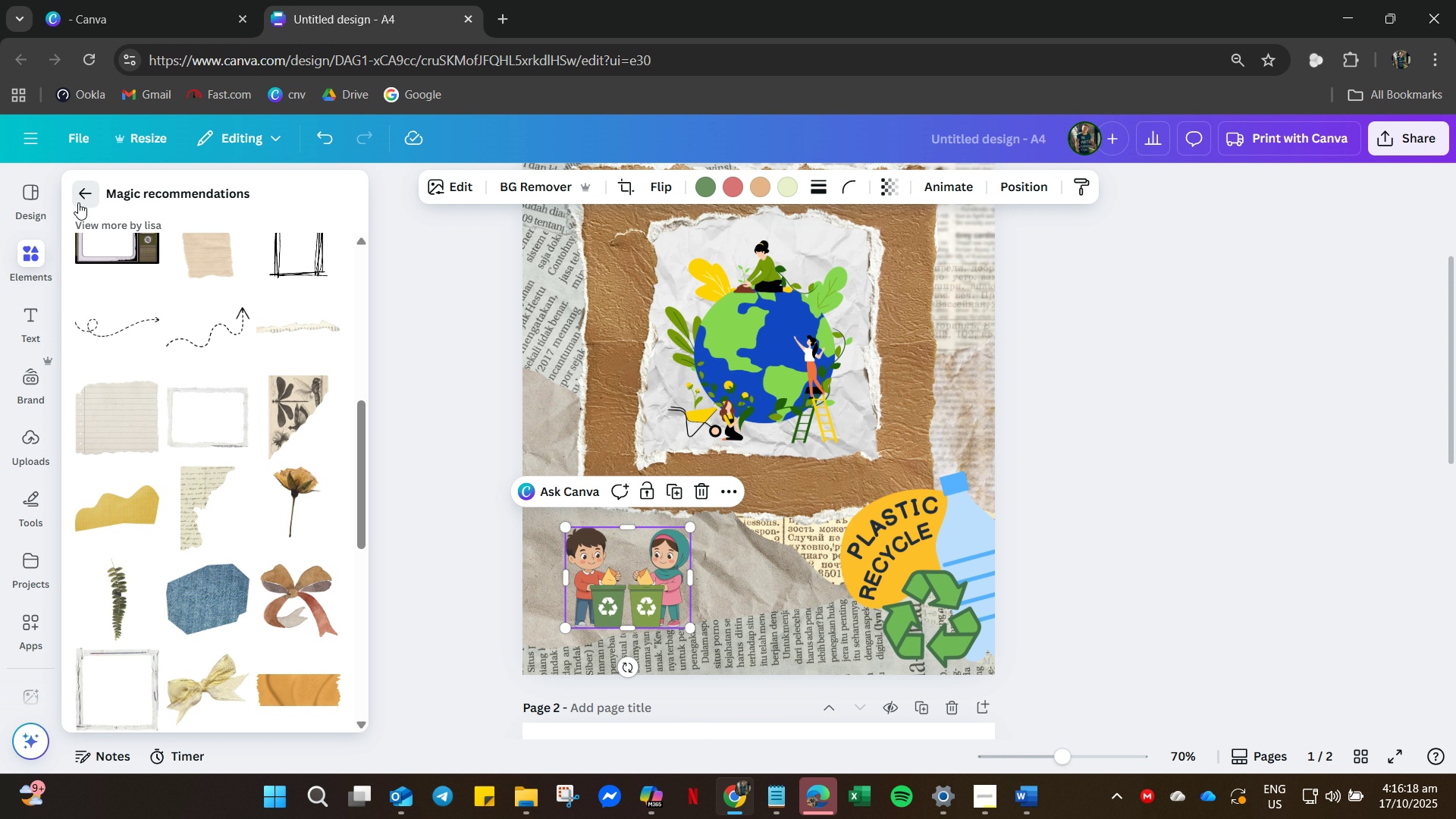 
left_click([78, 202])
 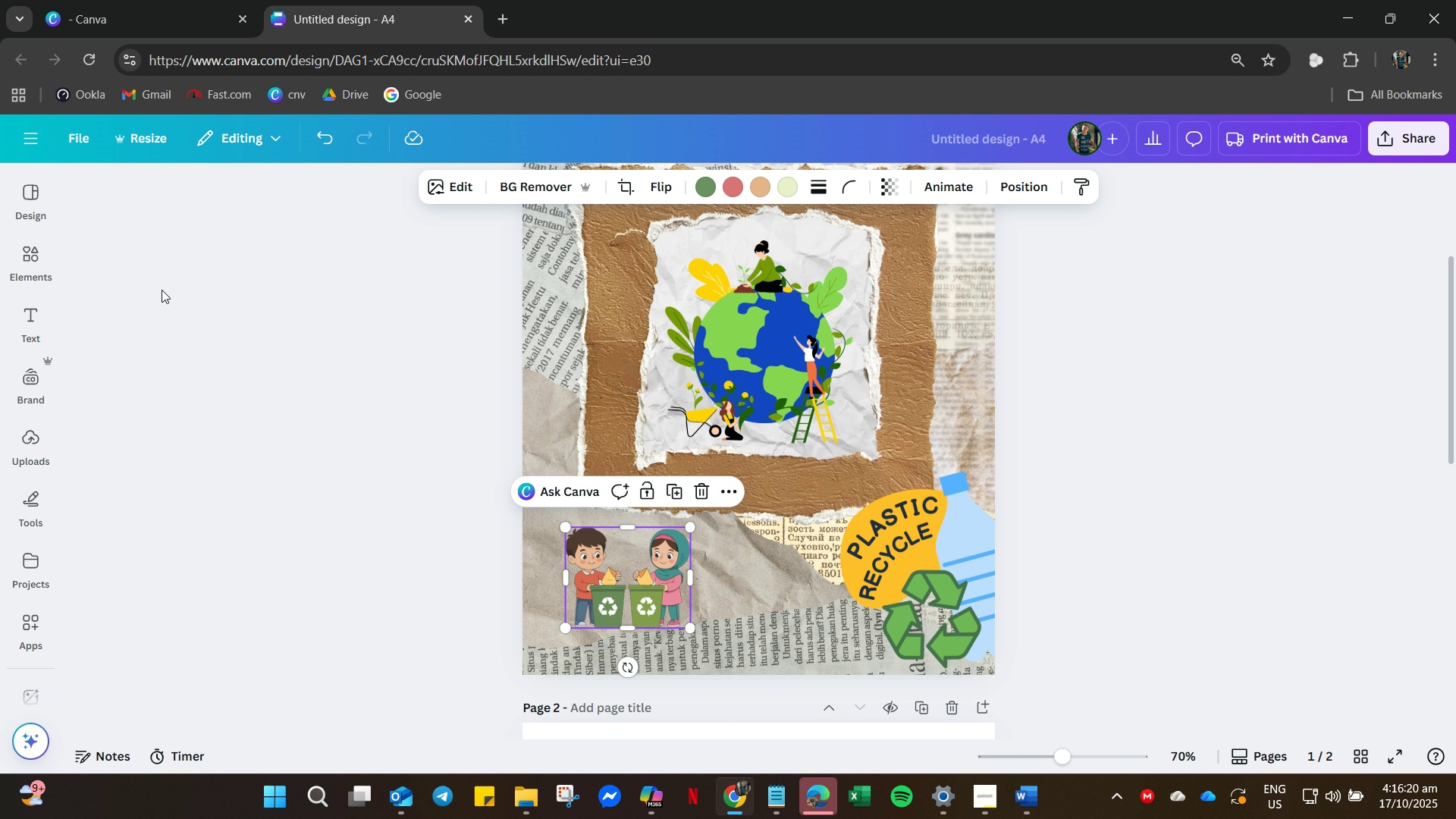 
left_click([24, 269])
 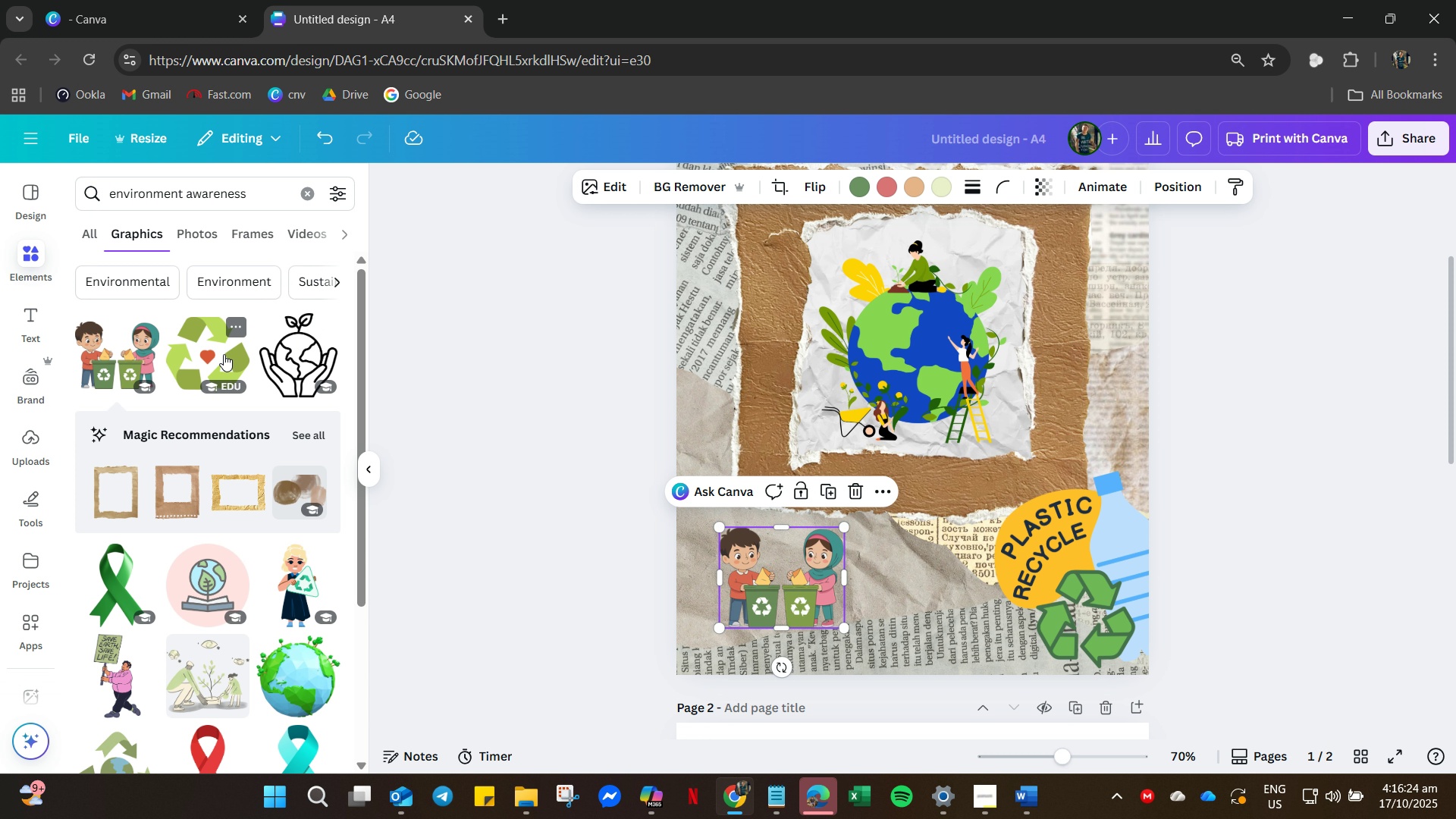 
left_click([224, 354])
 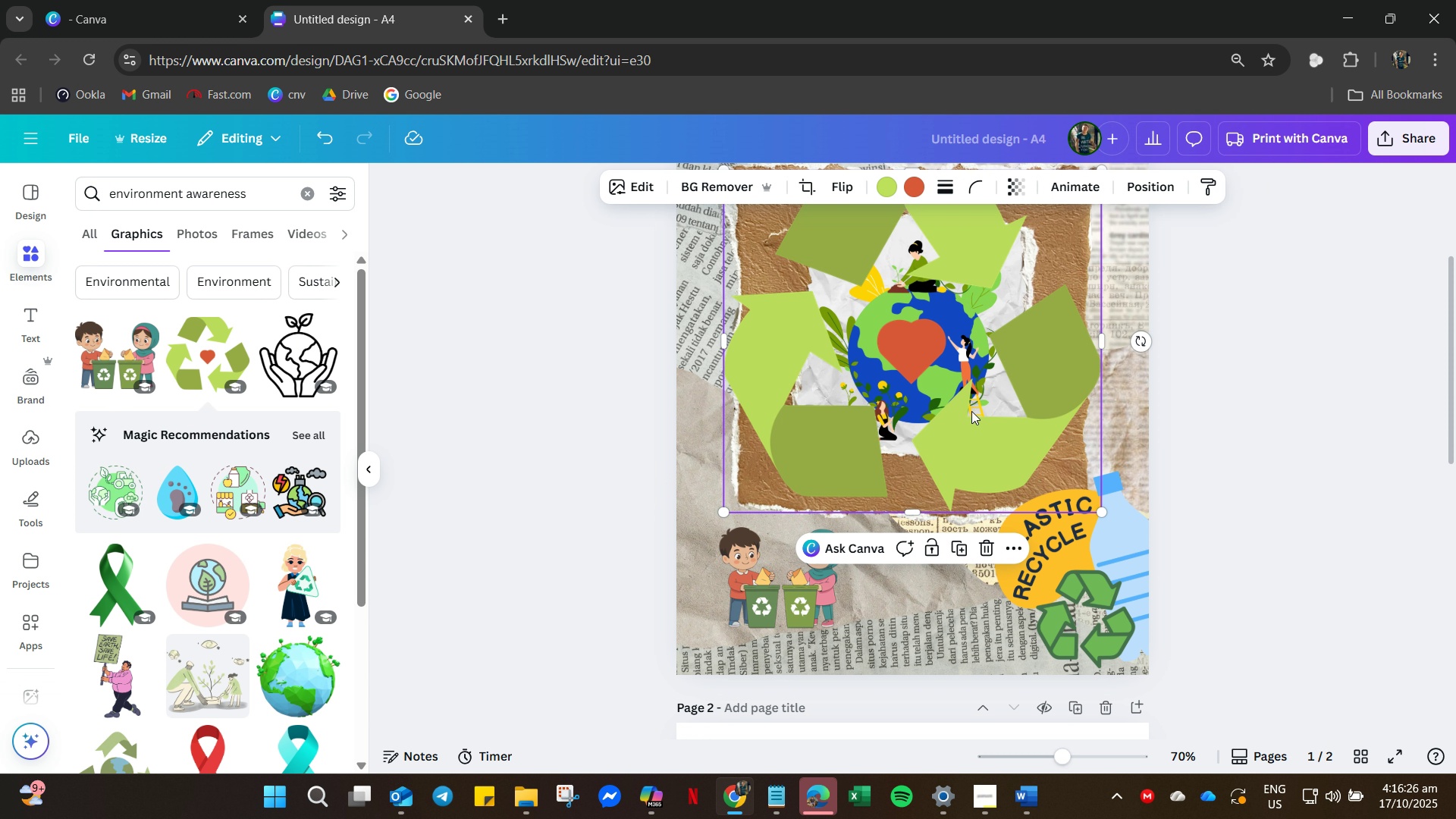 
left_click_drag(start_coordinate=[976, 410], to_coordinate=[901, 463])
 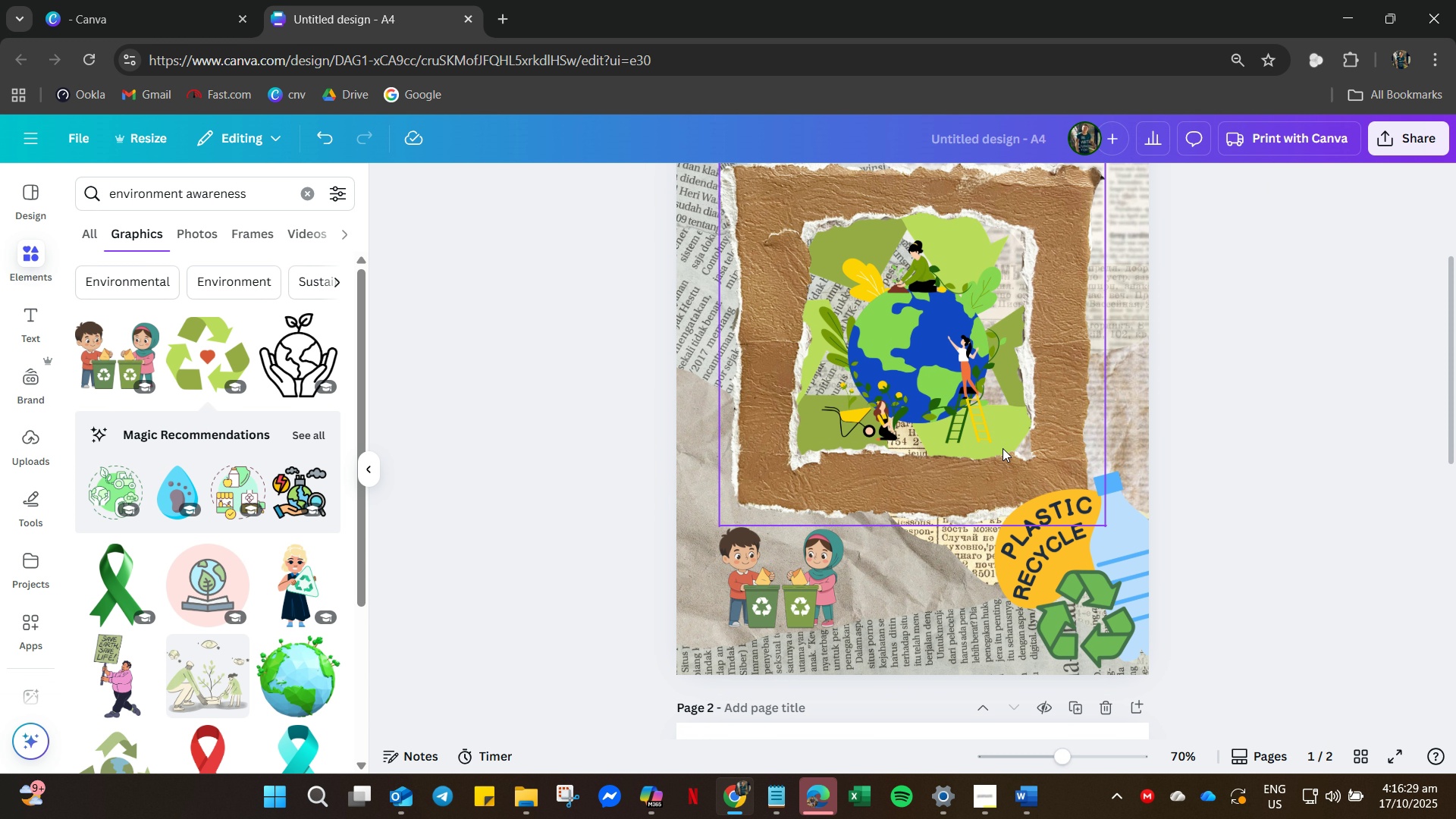 
key(Control+Z)
 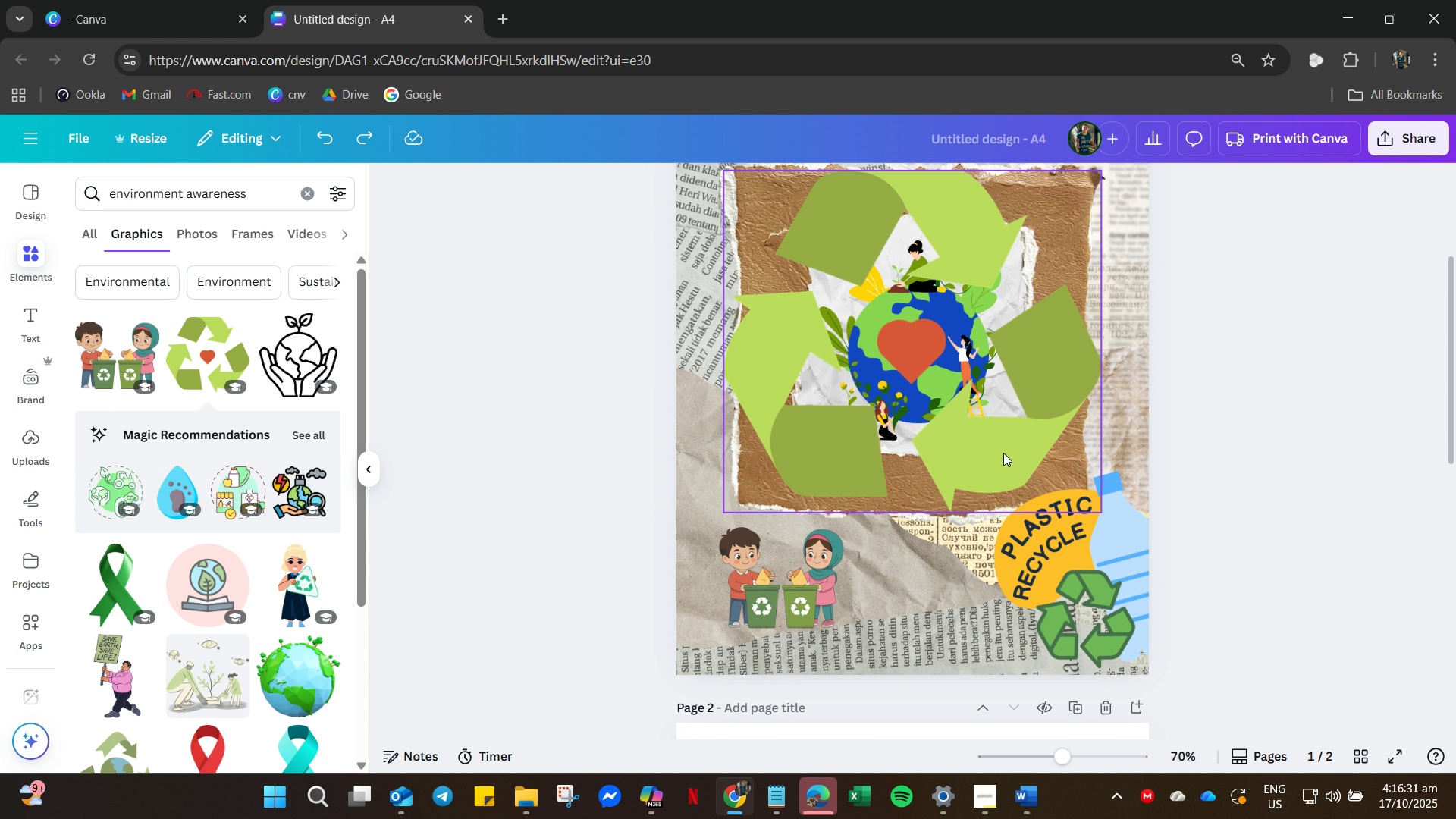 
scroll: coordinate [1000, 460], scroll_direction: up, amount: 4.0
 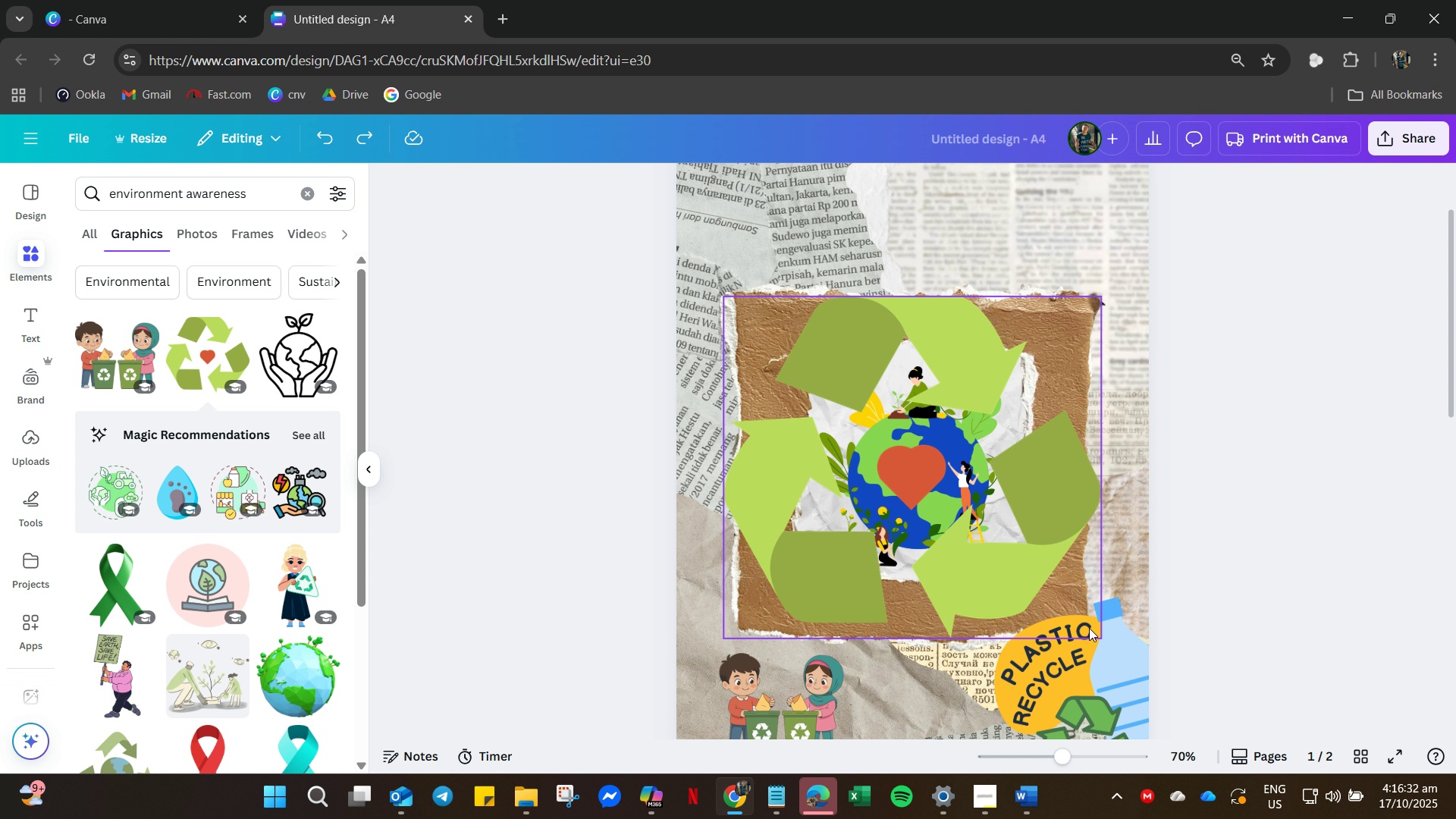 
left_click([1086, 626])
 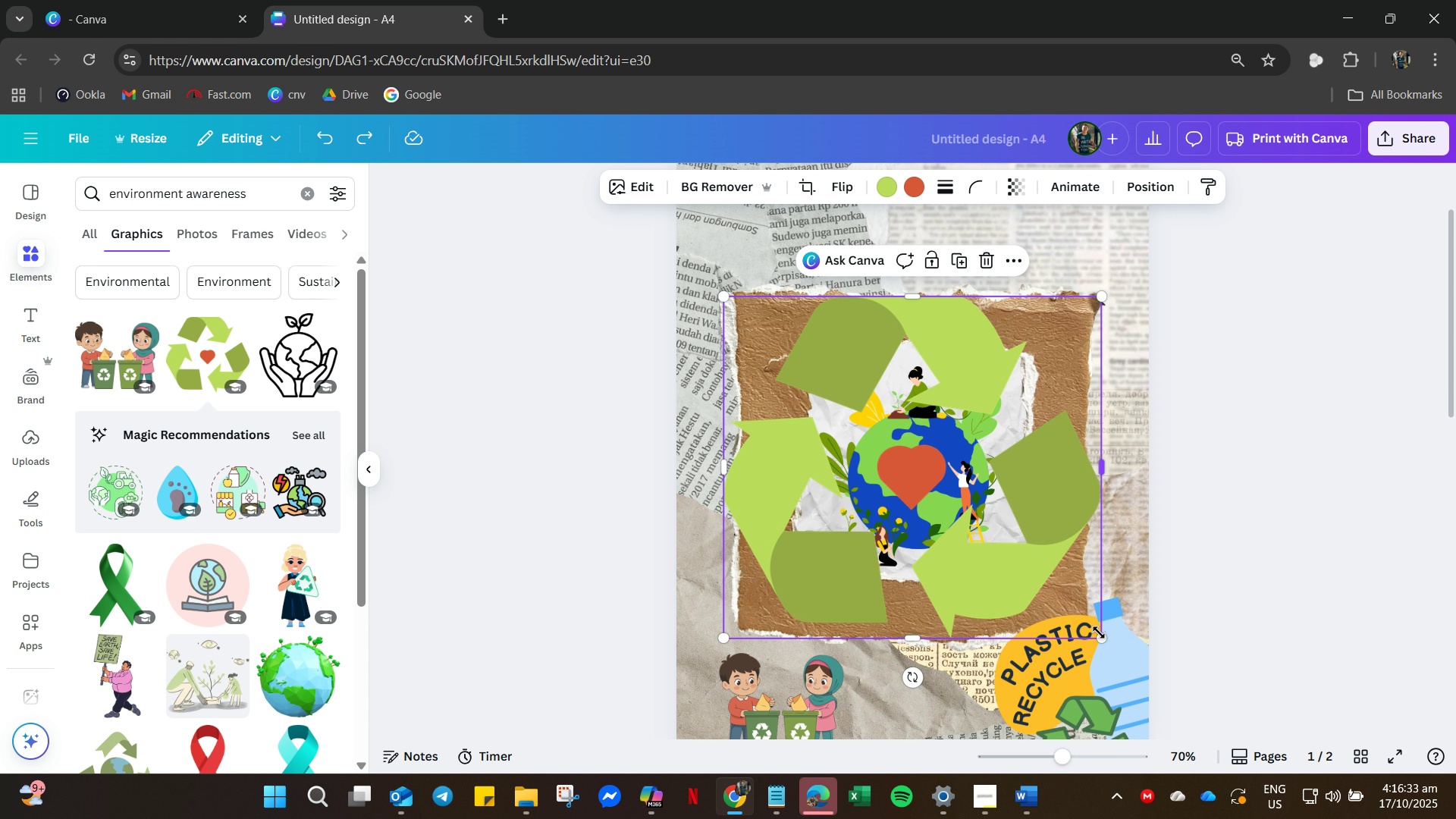 
left_click_drag(start_coordinate=[1099, 632], to_coordinate=[896, 480])
 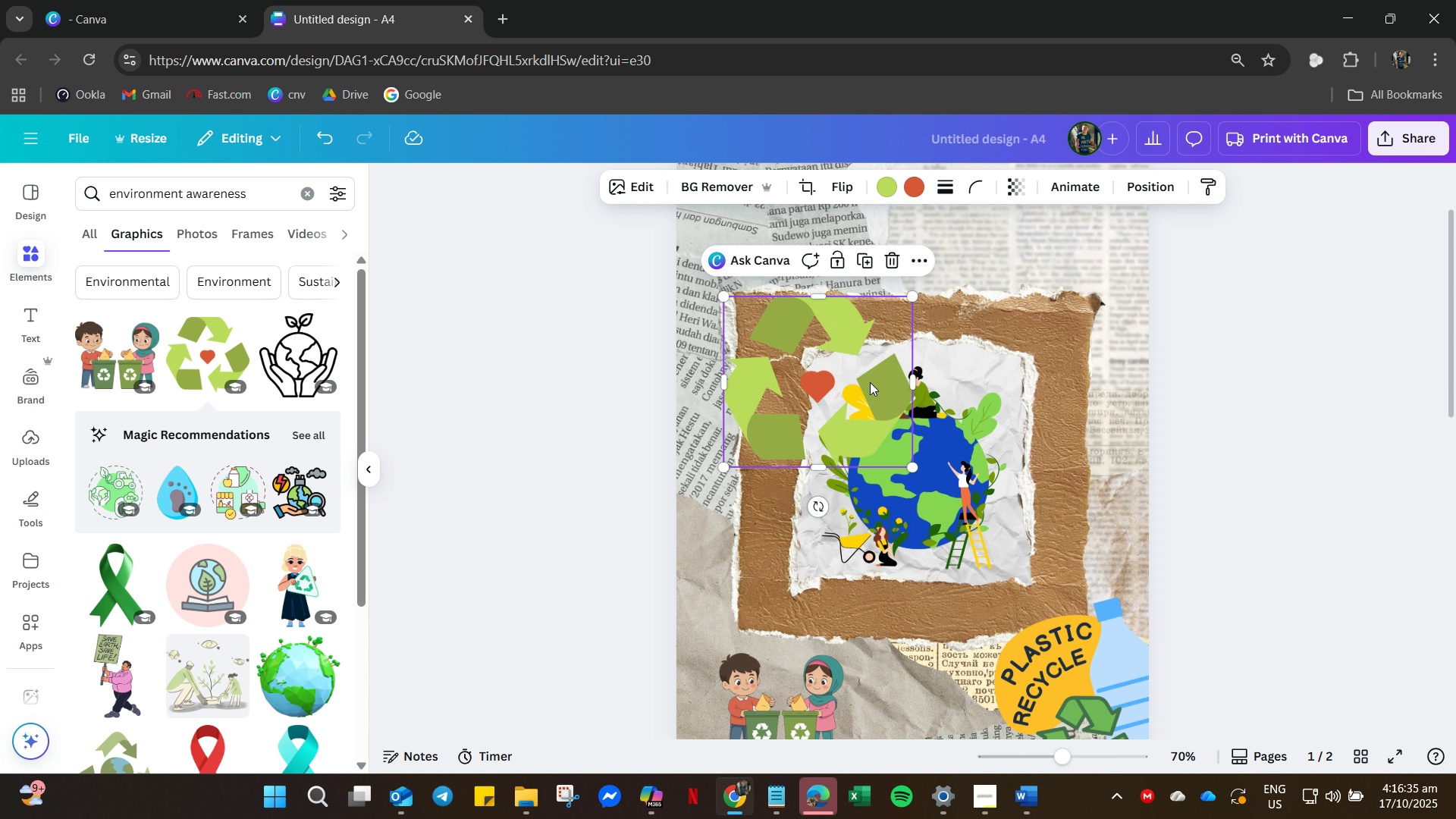 
left_click_drag(start_coordinate=[879, 398], to_coordinate=[845, 252])
 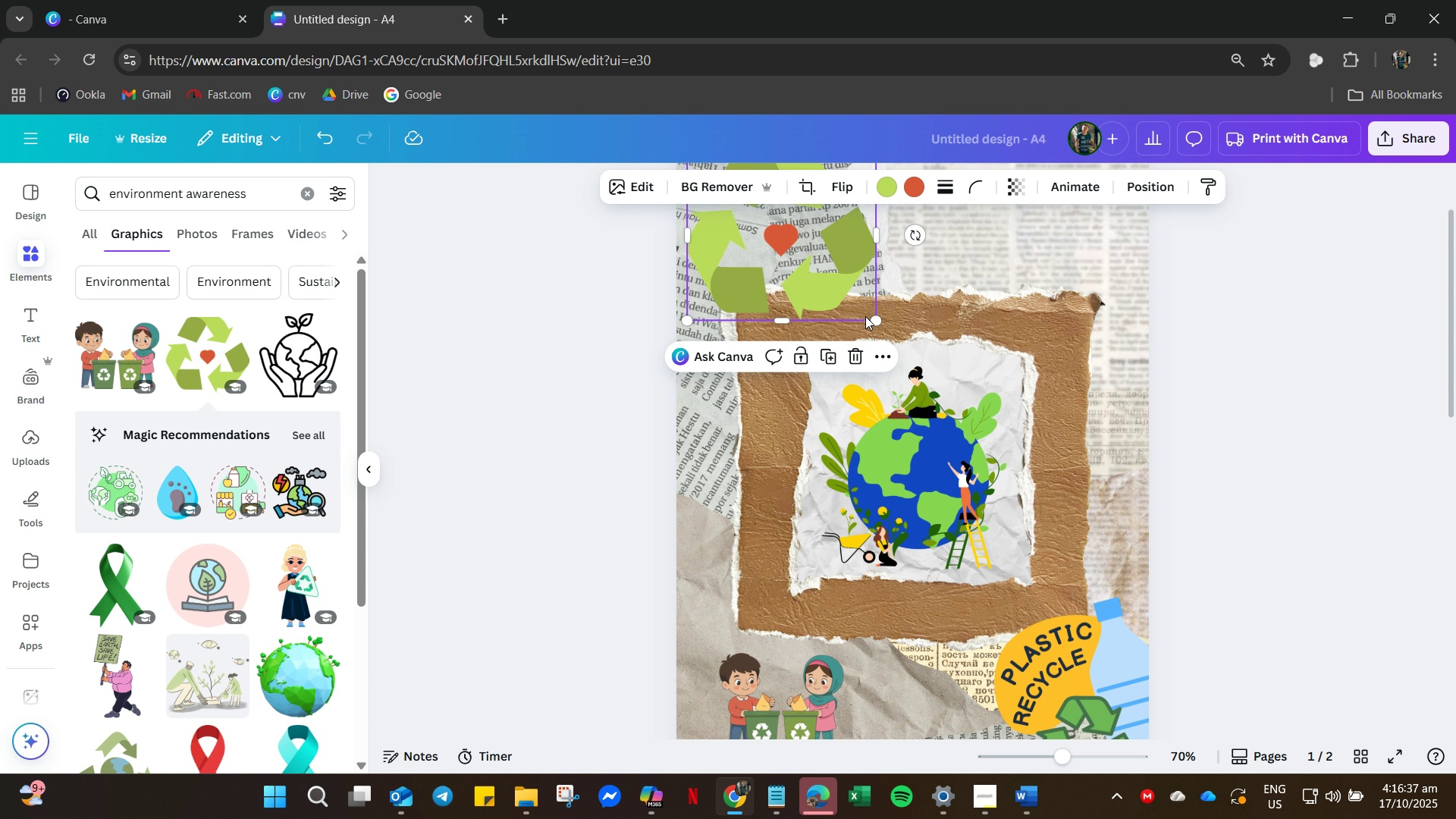 
scroll: coordinate [868, 325], scroll_direction: up, amount: 4.0
 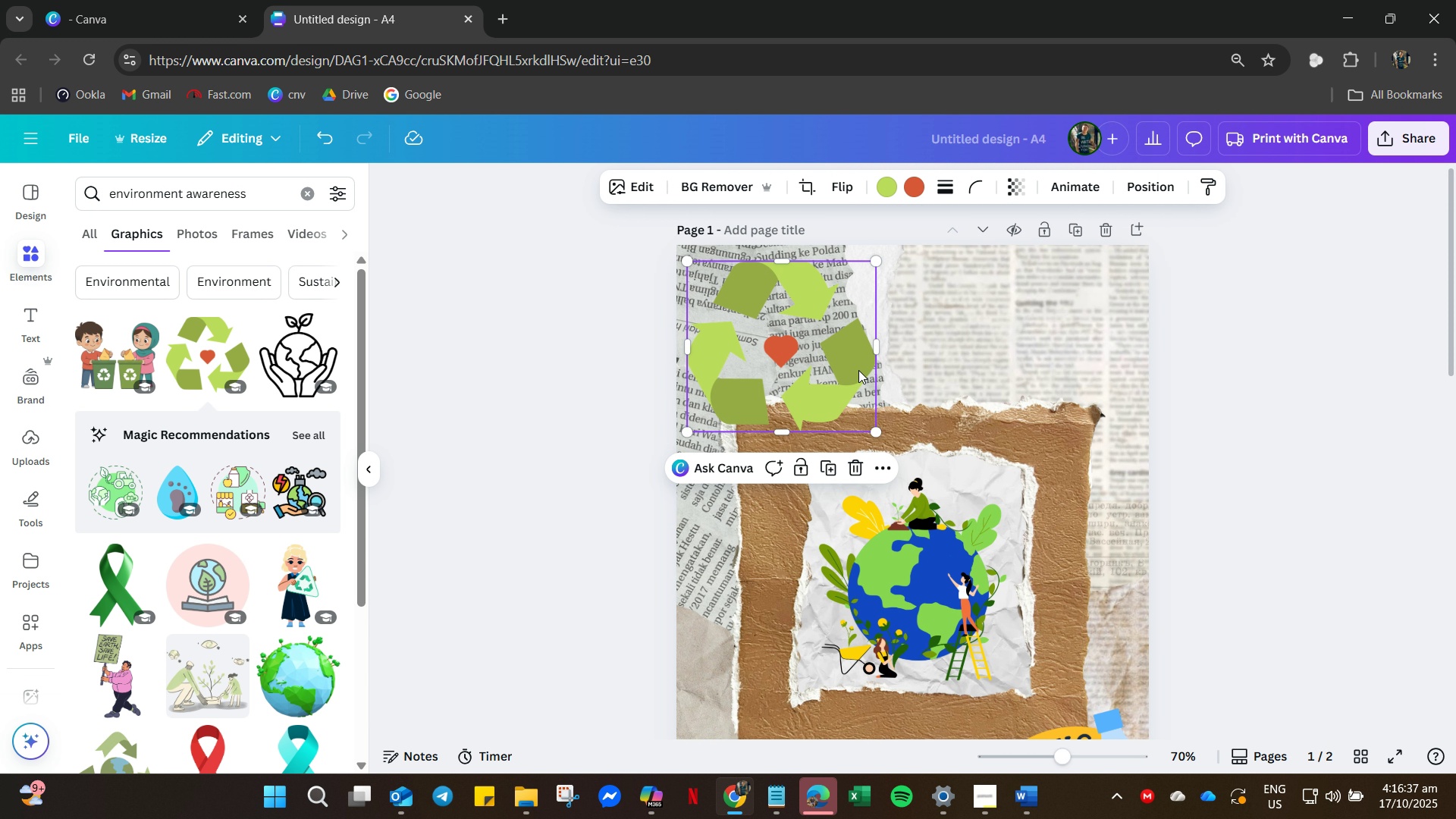 
left_click_drag(start_coordinate=[858, 372], to_coordinate=[896, 444])
 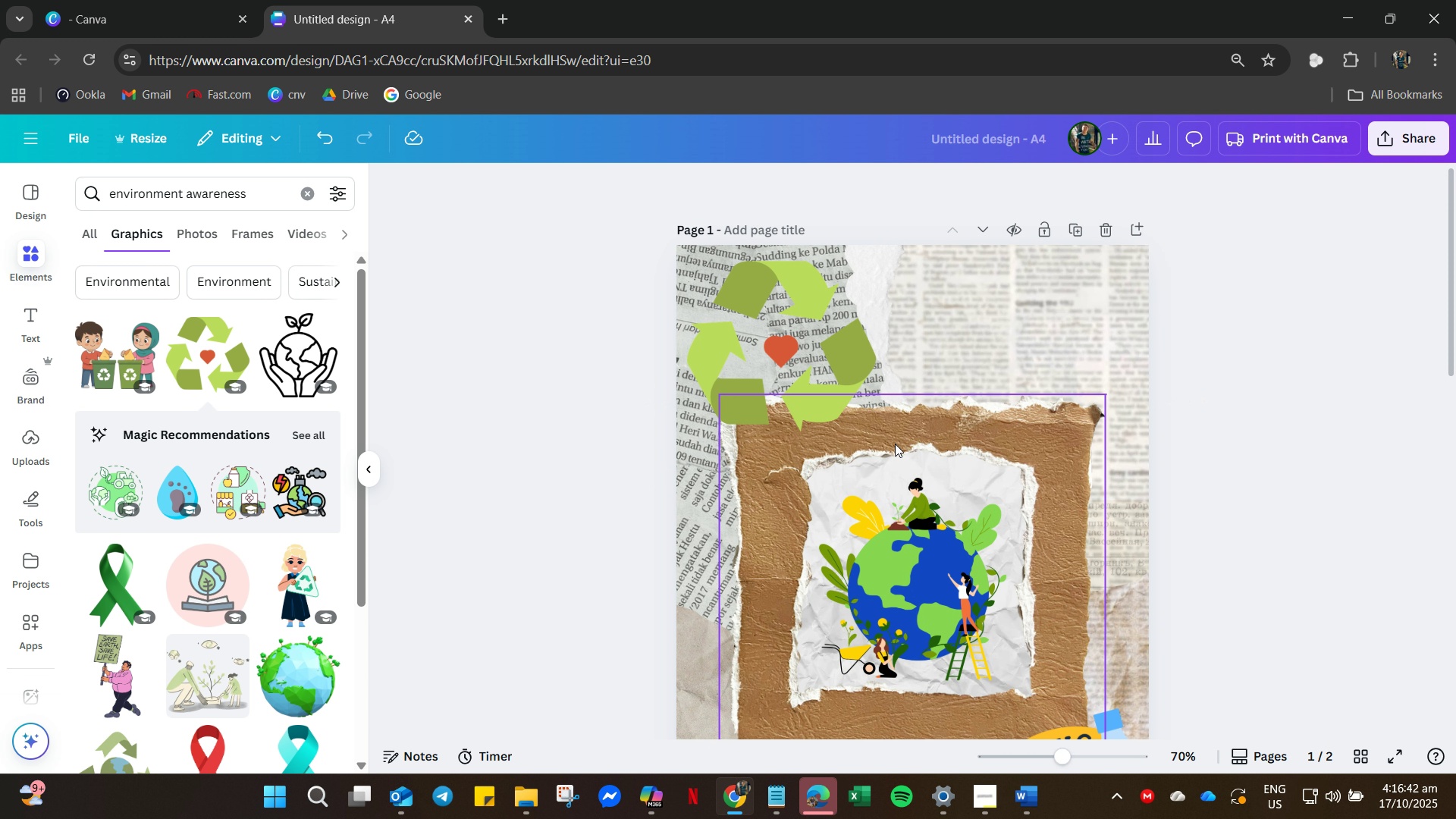 
key(Control+ControlLeft)
 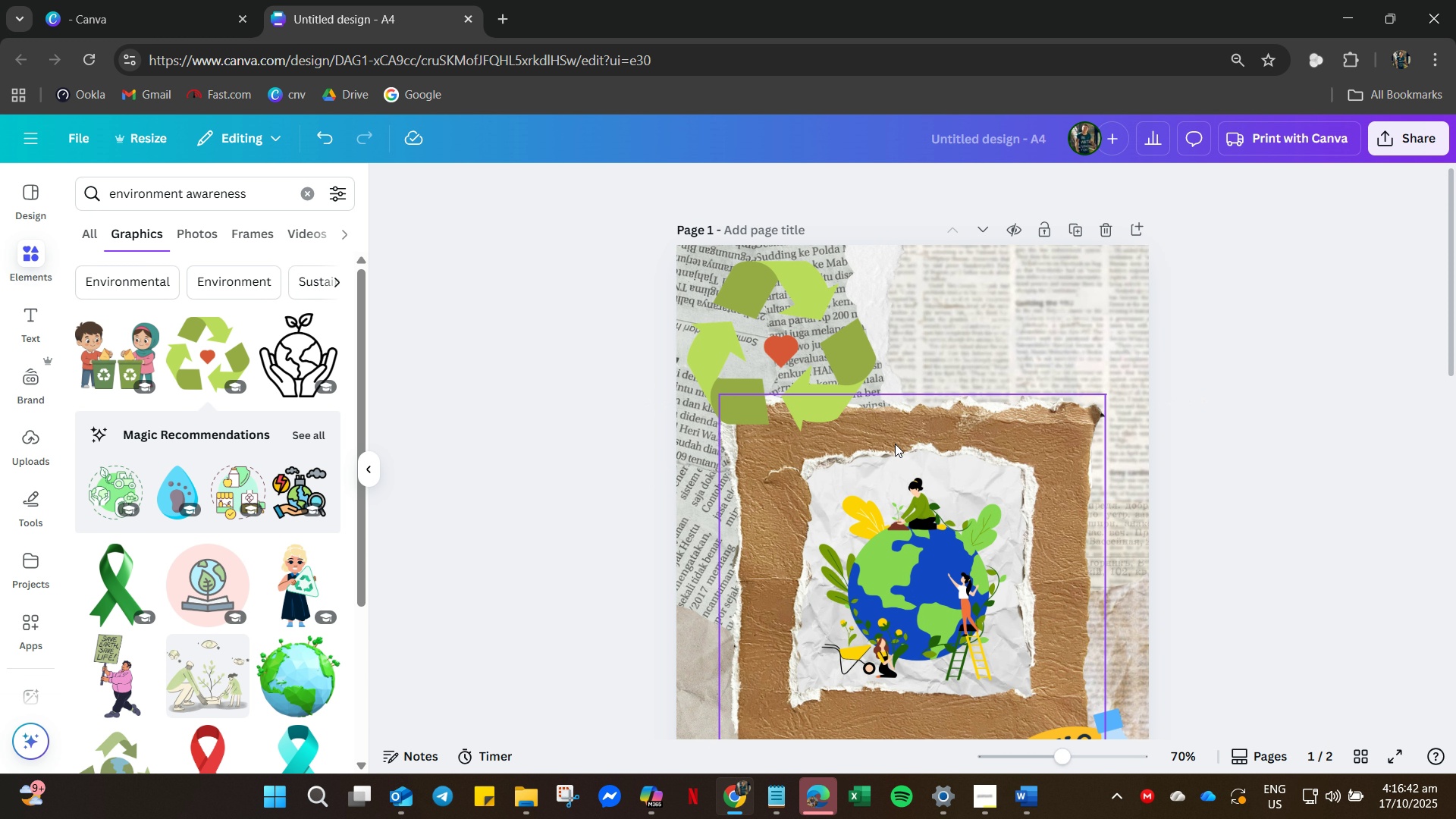 
key(Control+Z)
 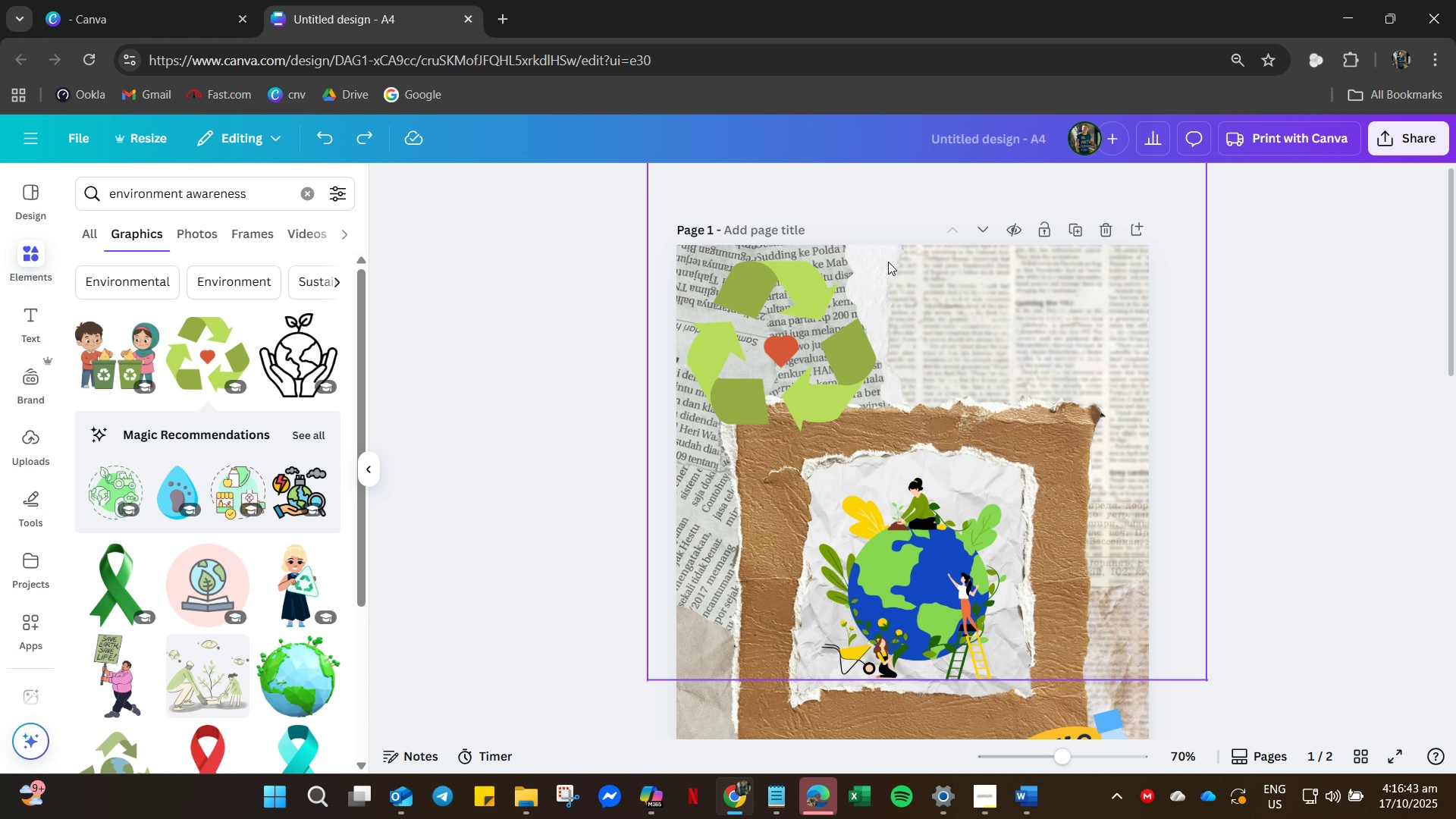 
left_click([899, 262])
 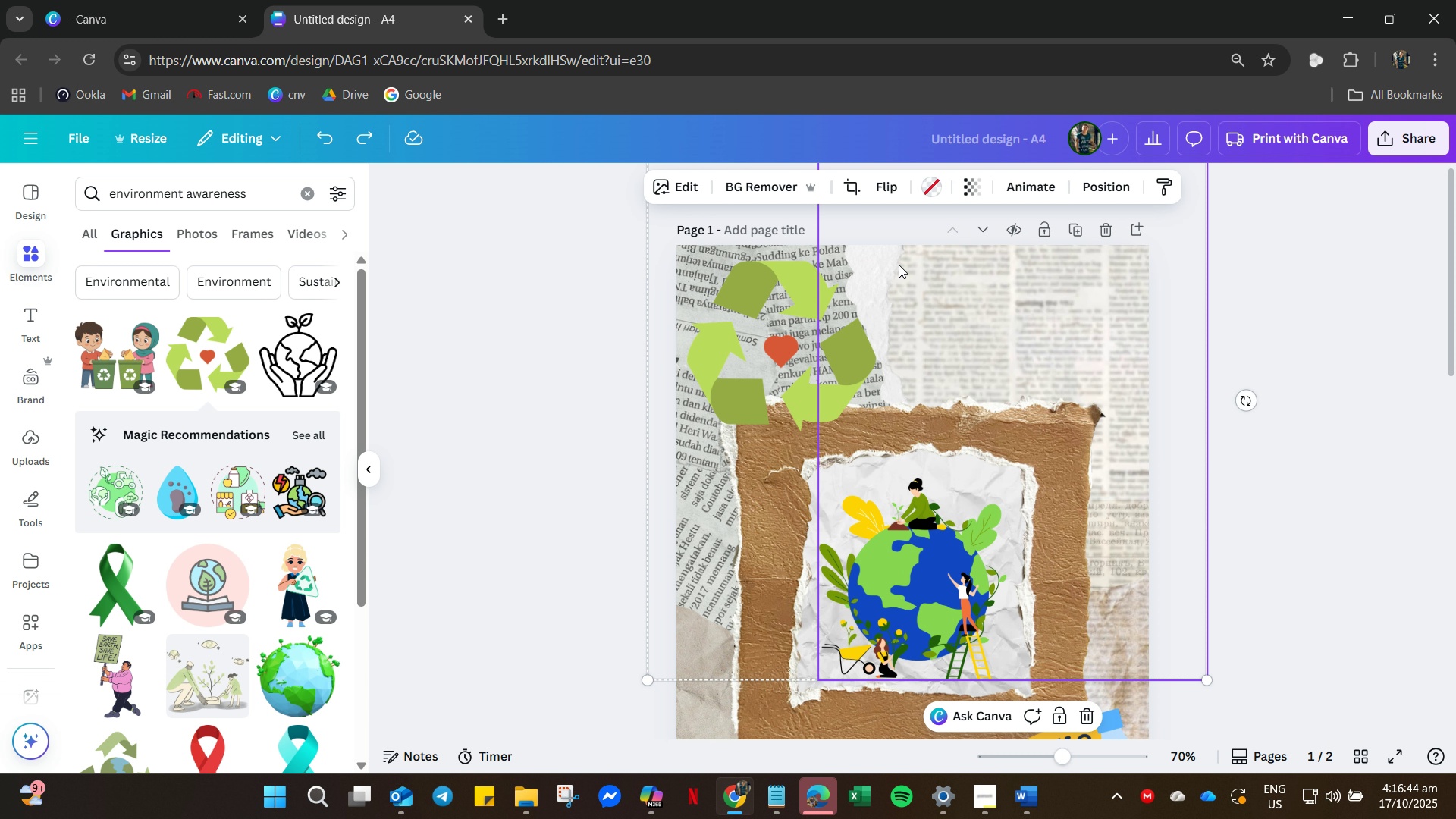 
right_click([898, 265])
 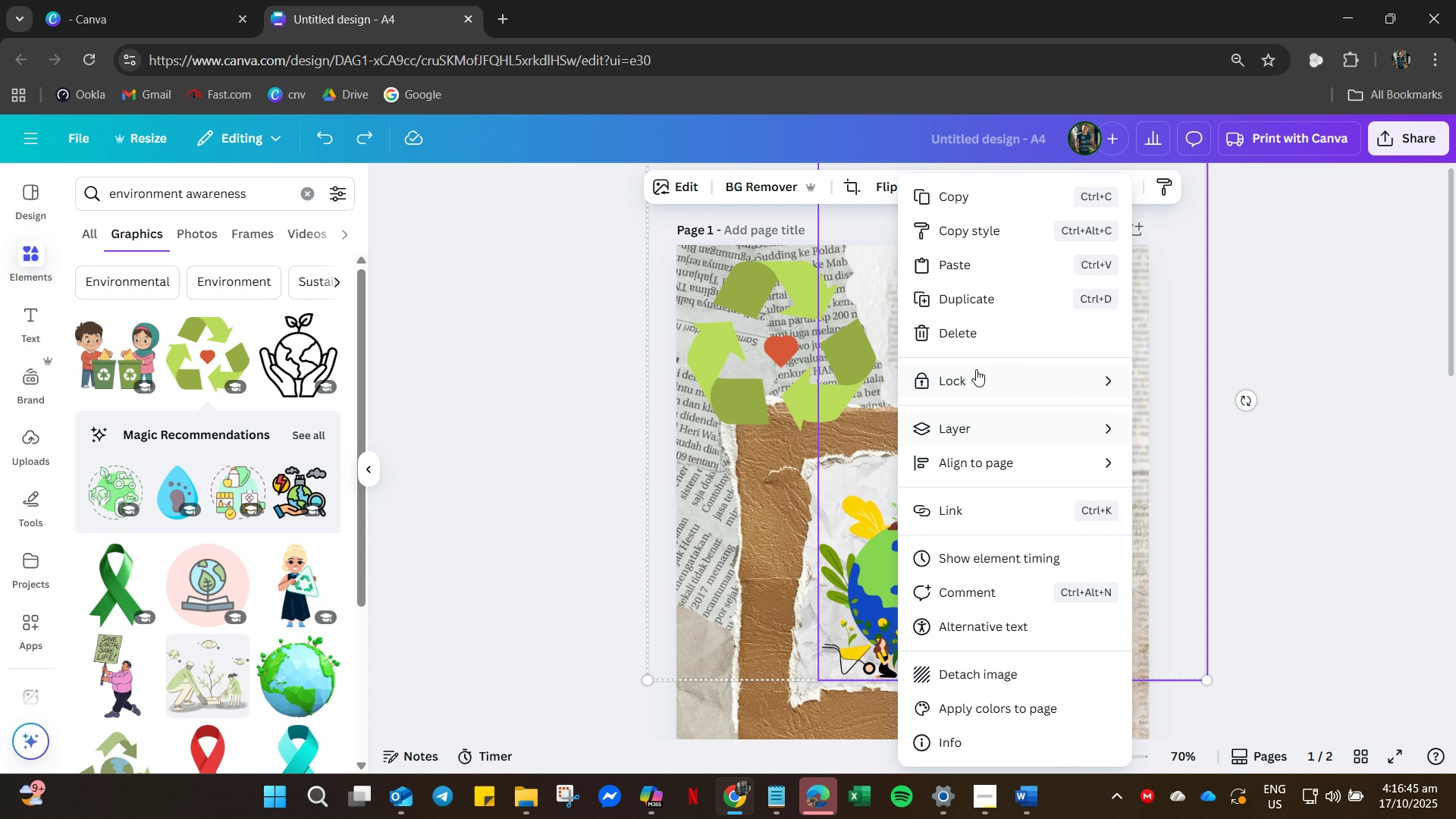 
left_click([976, 368])
 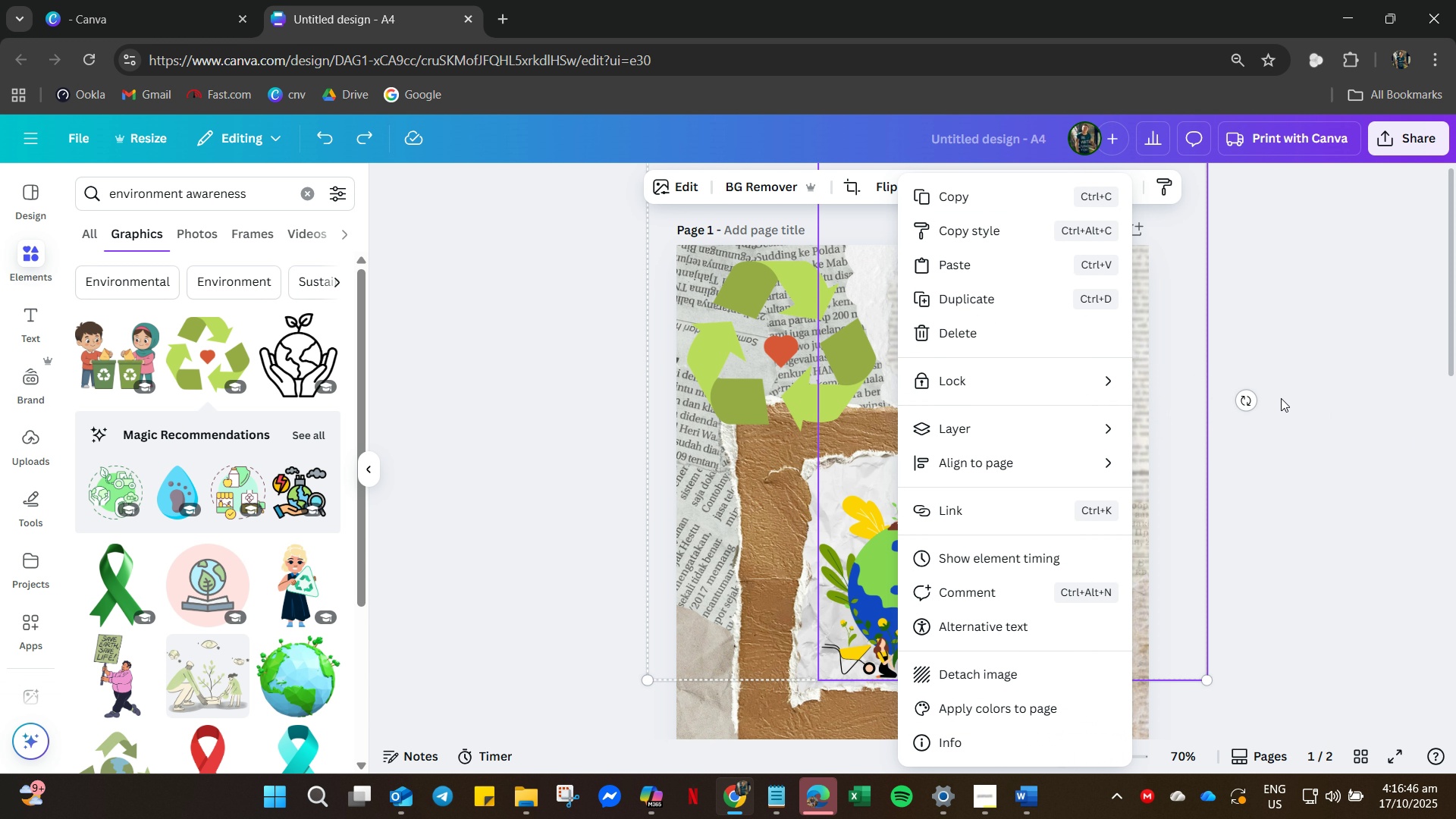 
left_click_drag(start_coordinate=[1278, 398], to_coordinate=[983, 333])
 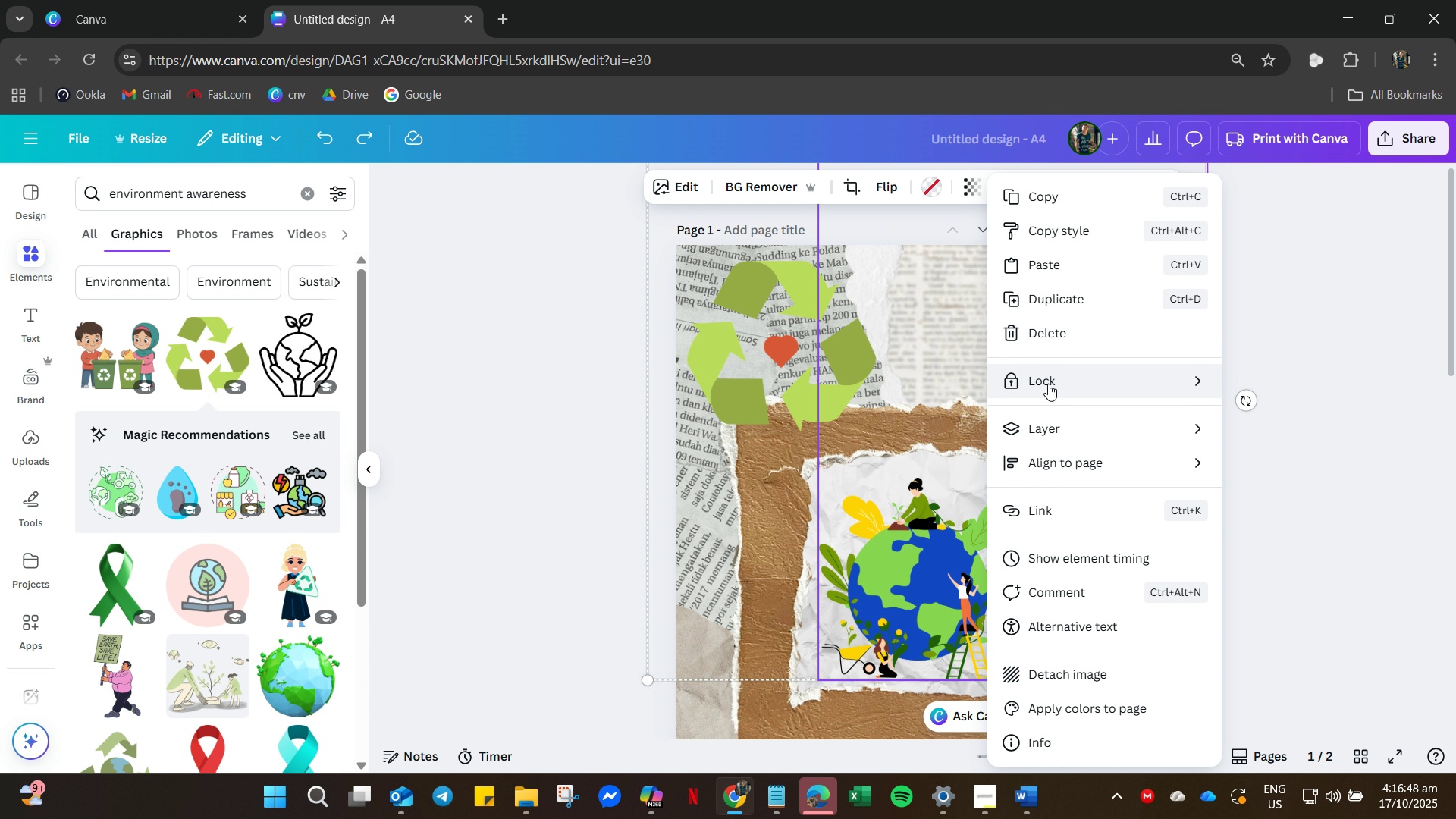 
left_click([1048, 384])
 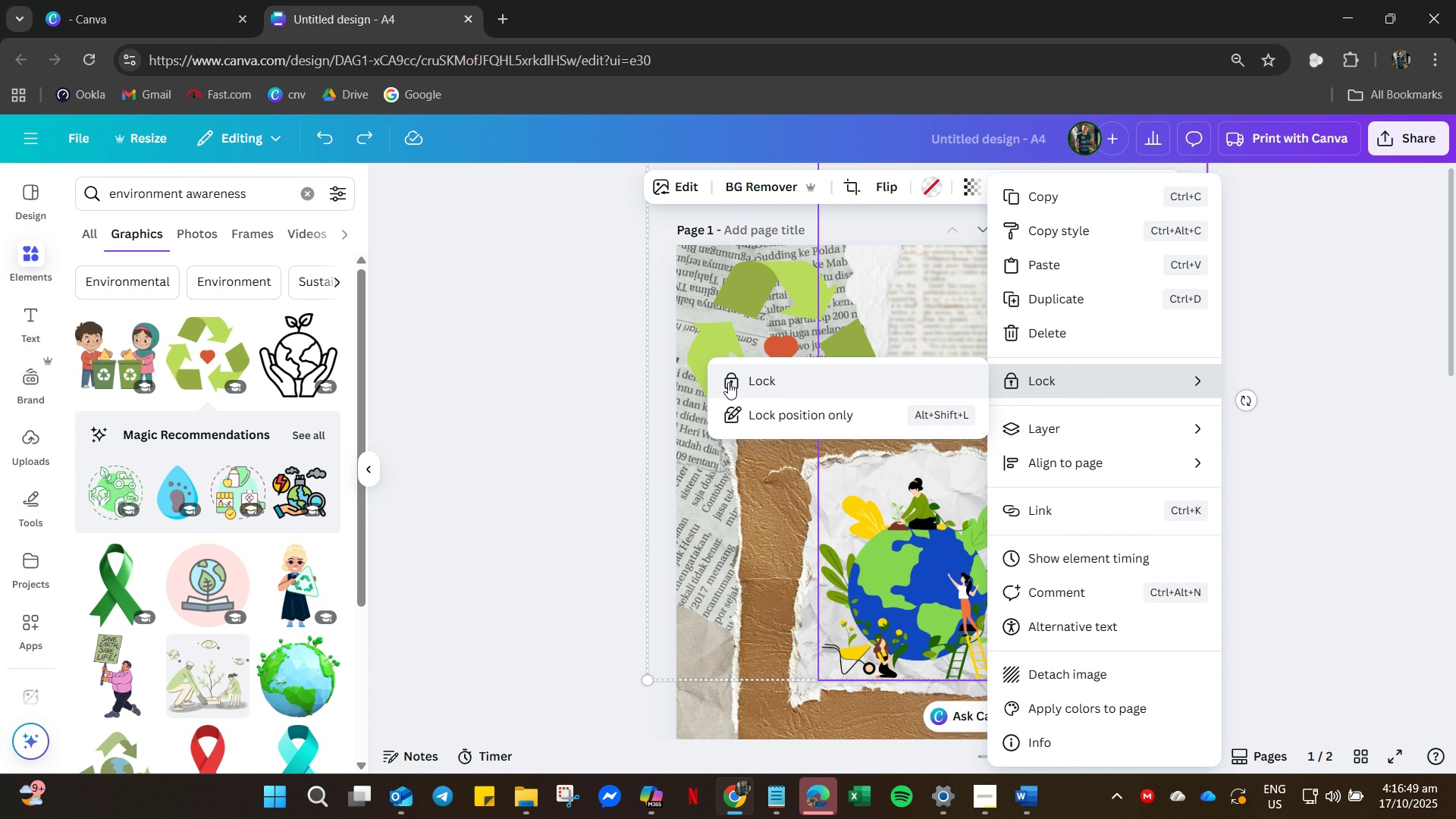 
left_click([728, 382])
 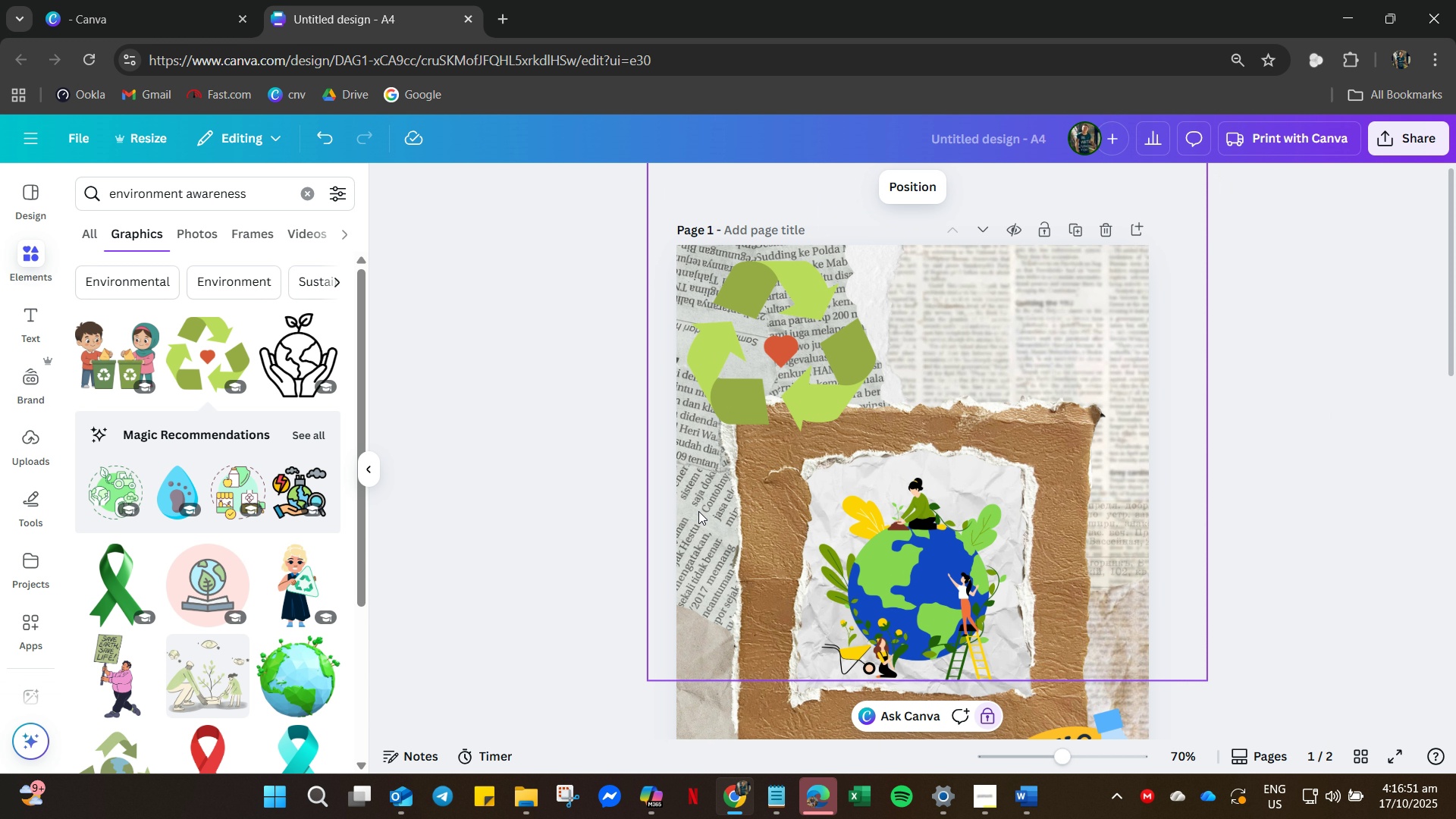 
right_click([698, 511])
 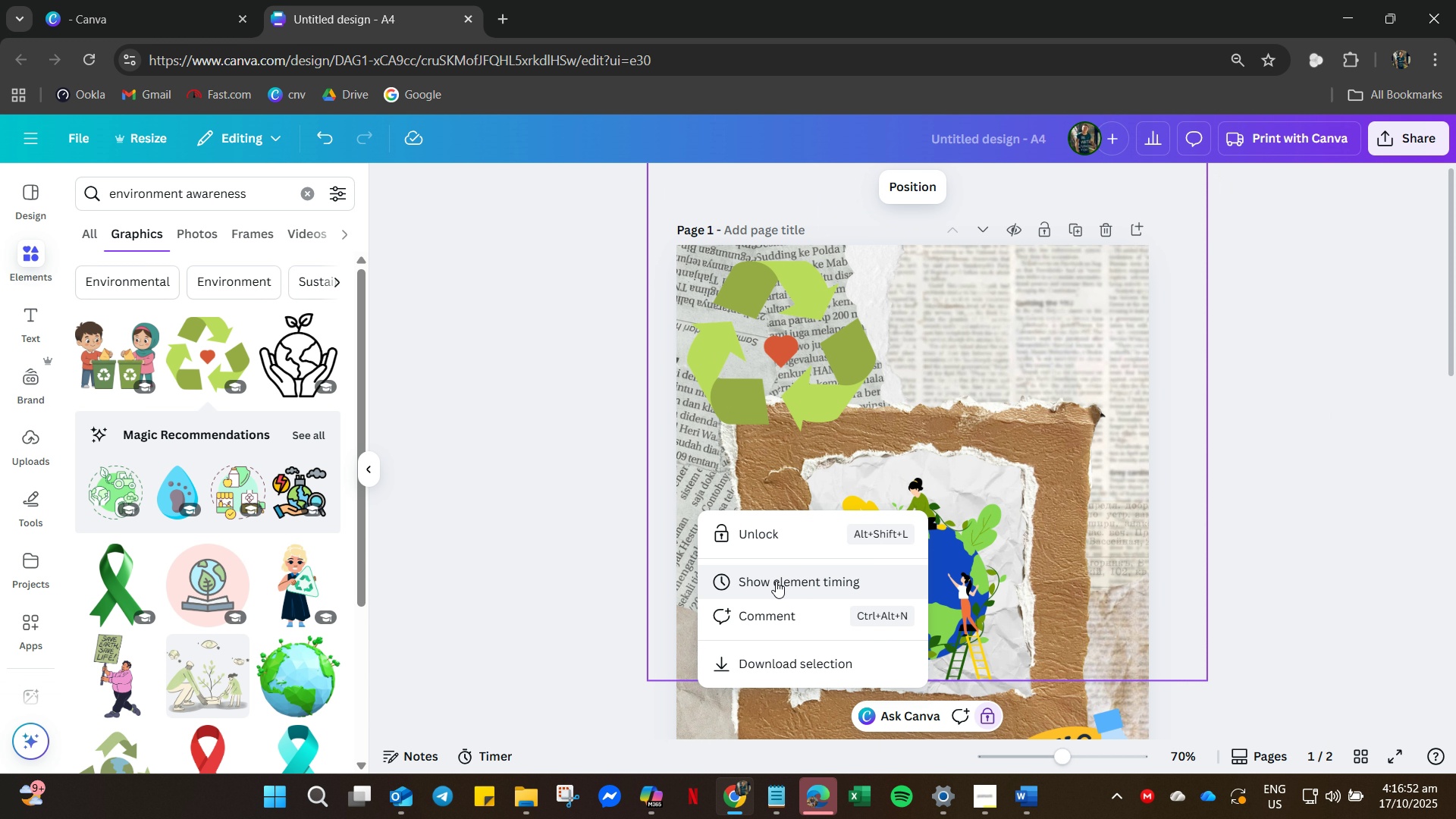 
left_click_drag(start_coordinate=[460, 422], to_coordinate=[469, 422])
 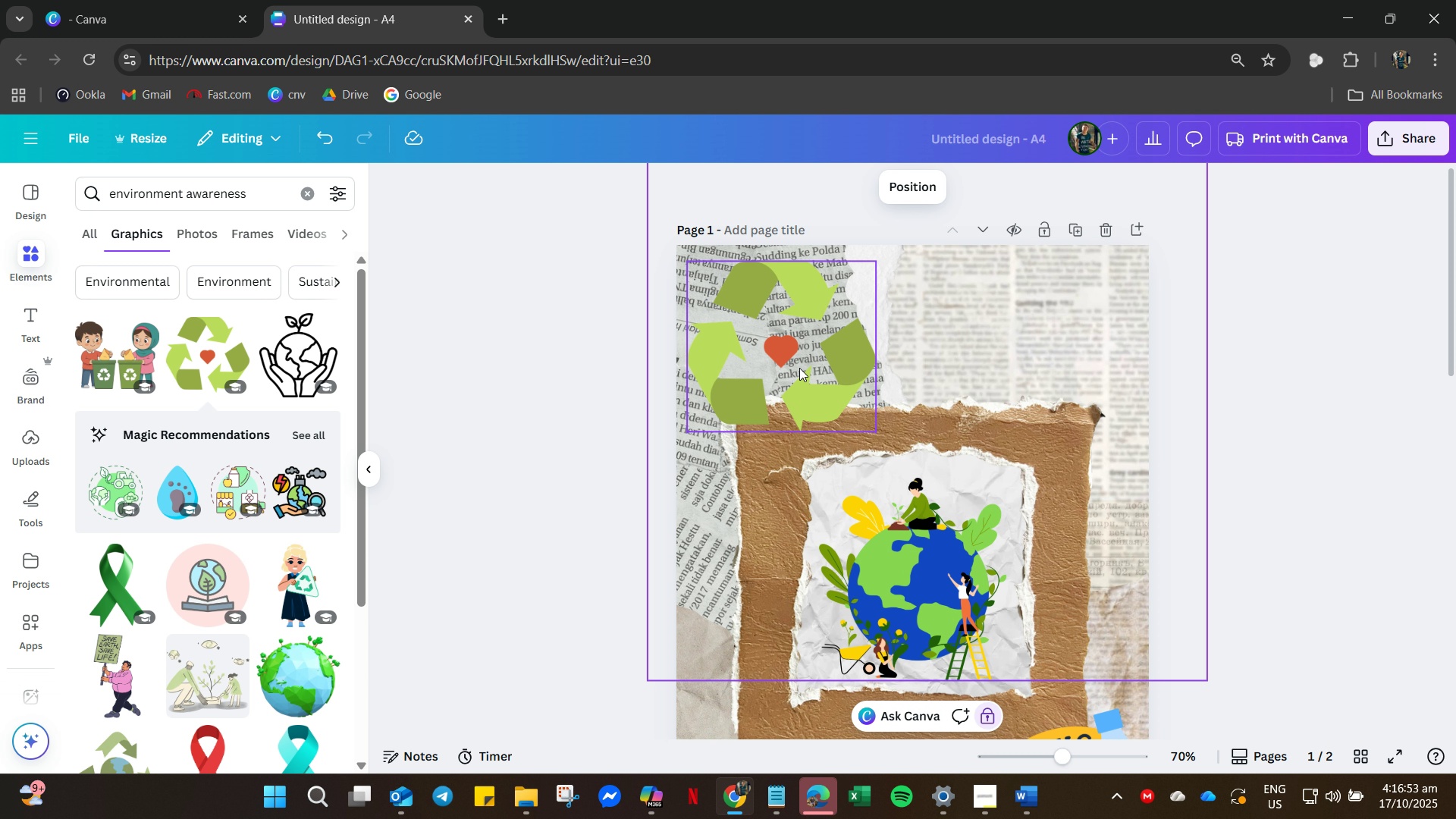 
left_click_drag(start_coordinate=[799, 367], to_coordinate=[811, 376])
 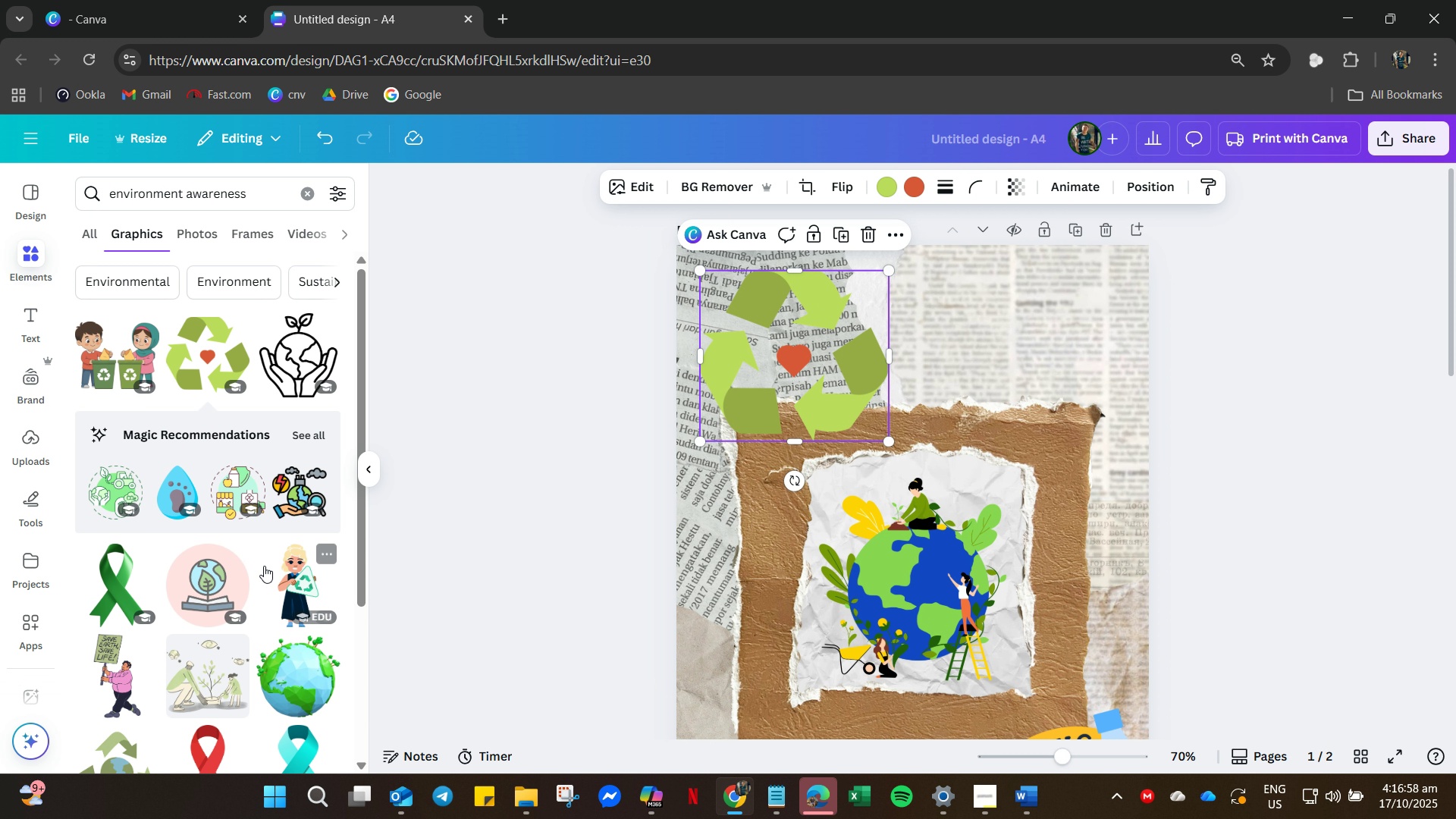 
scroll: coordinate [895, 697], scroll_direction: down, amount: 35.0
 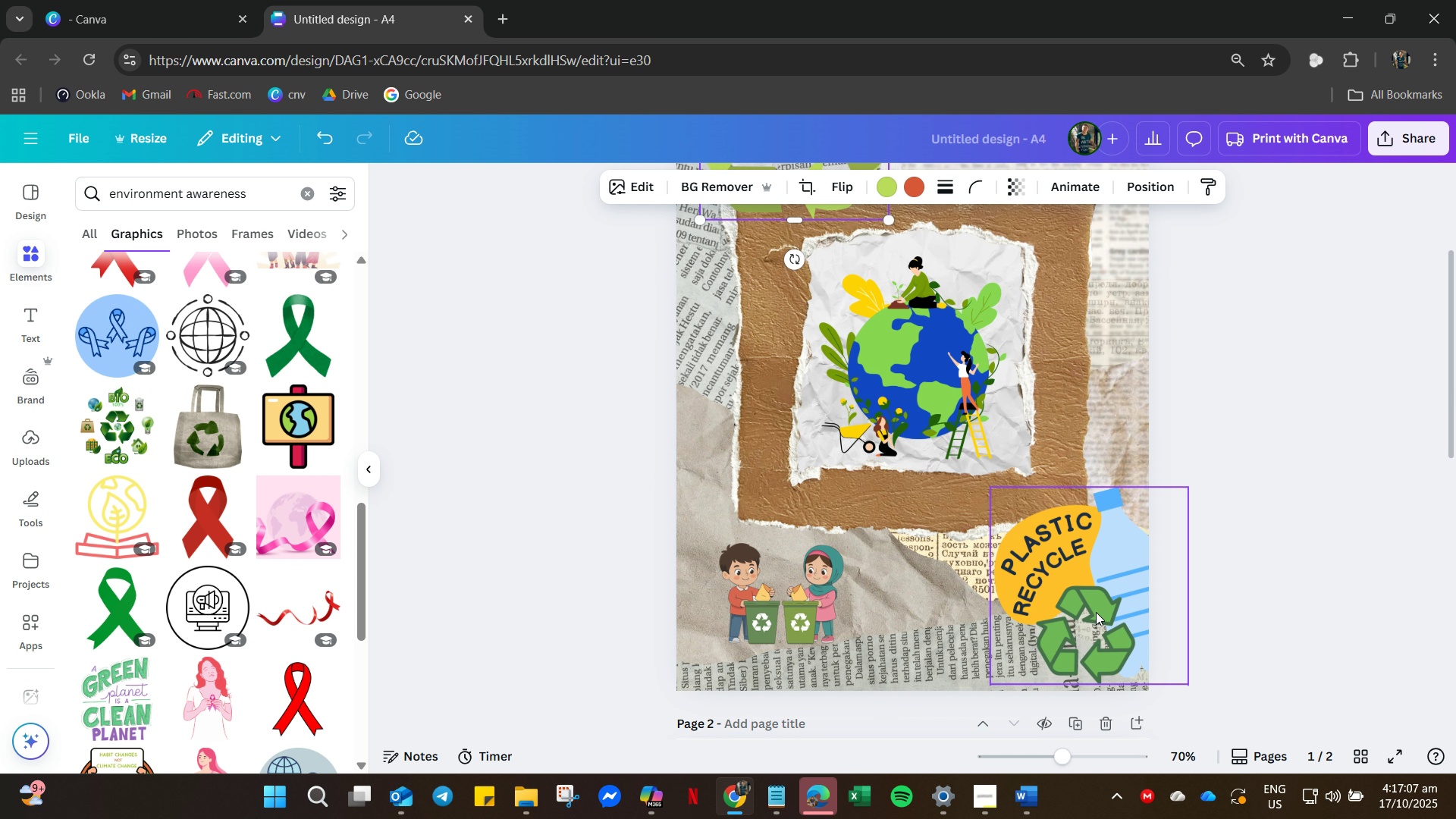 
scroll: coordinate [1072, 685], scroll_direction: up, amount: 1.0
 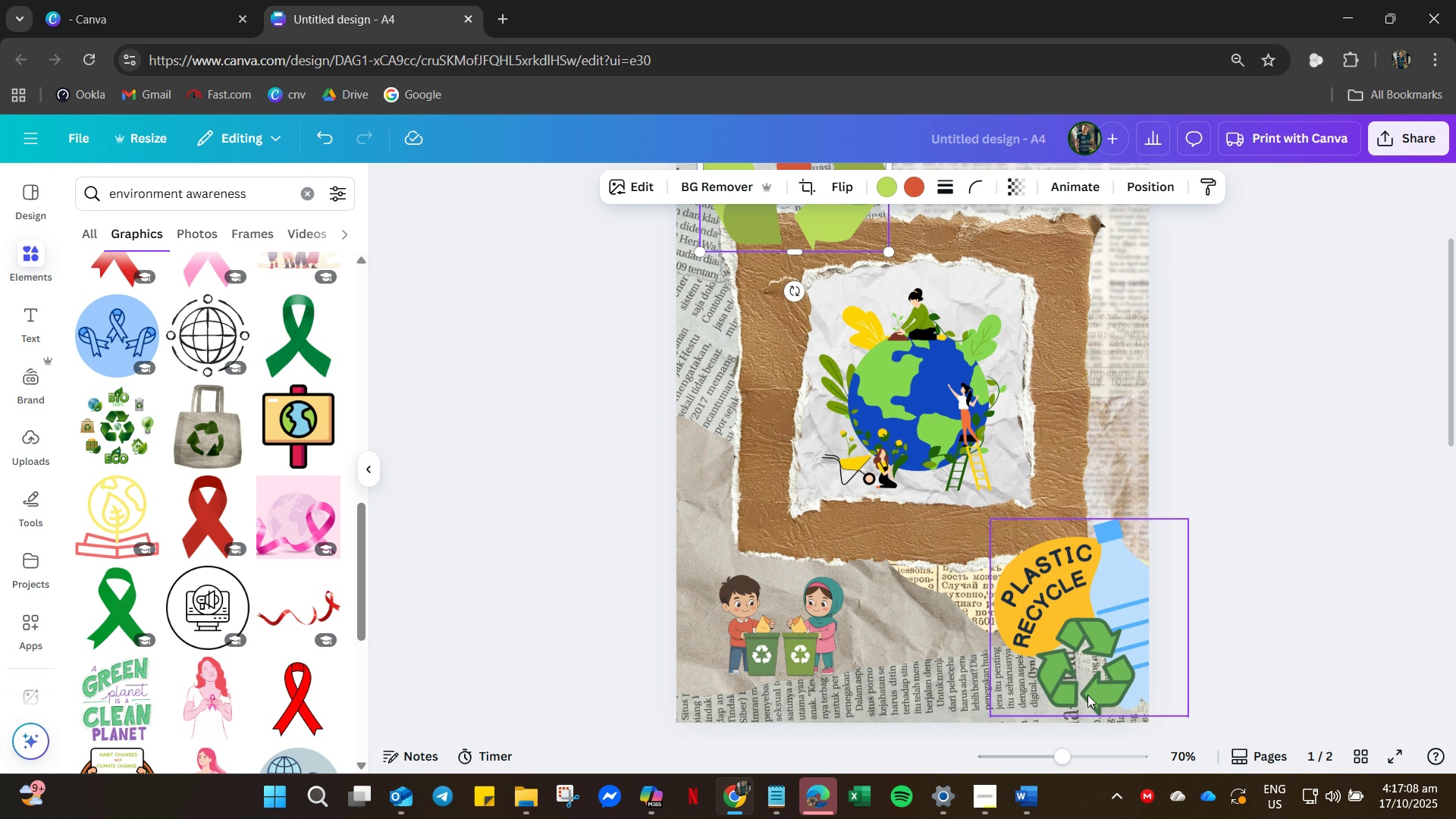 
left_click_drag(start_coordinate=[1087, 695], to_coordinate=[1049, 678])
 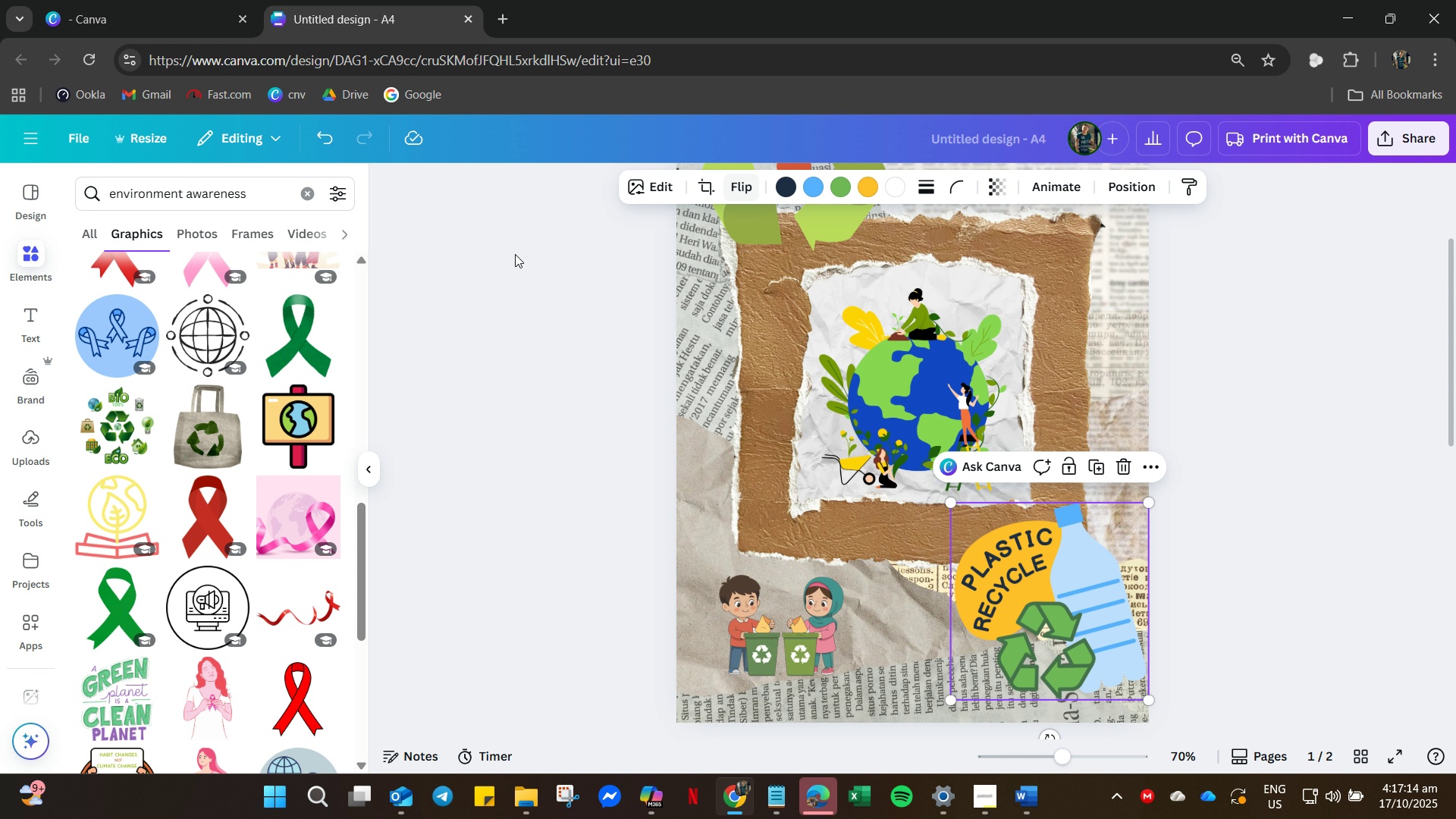 
scroll: coordinate [157, 679], scroll_direction: down, amount: 6.0
 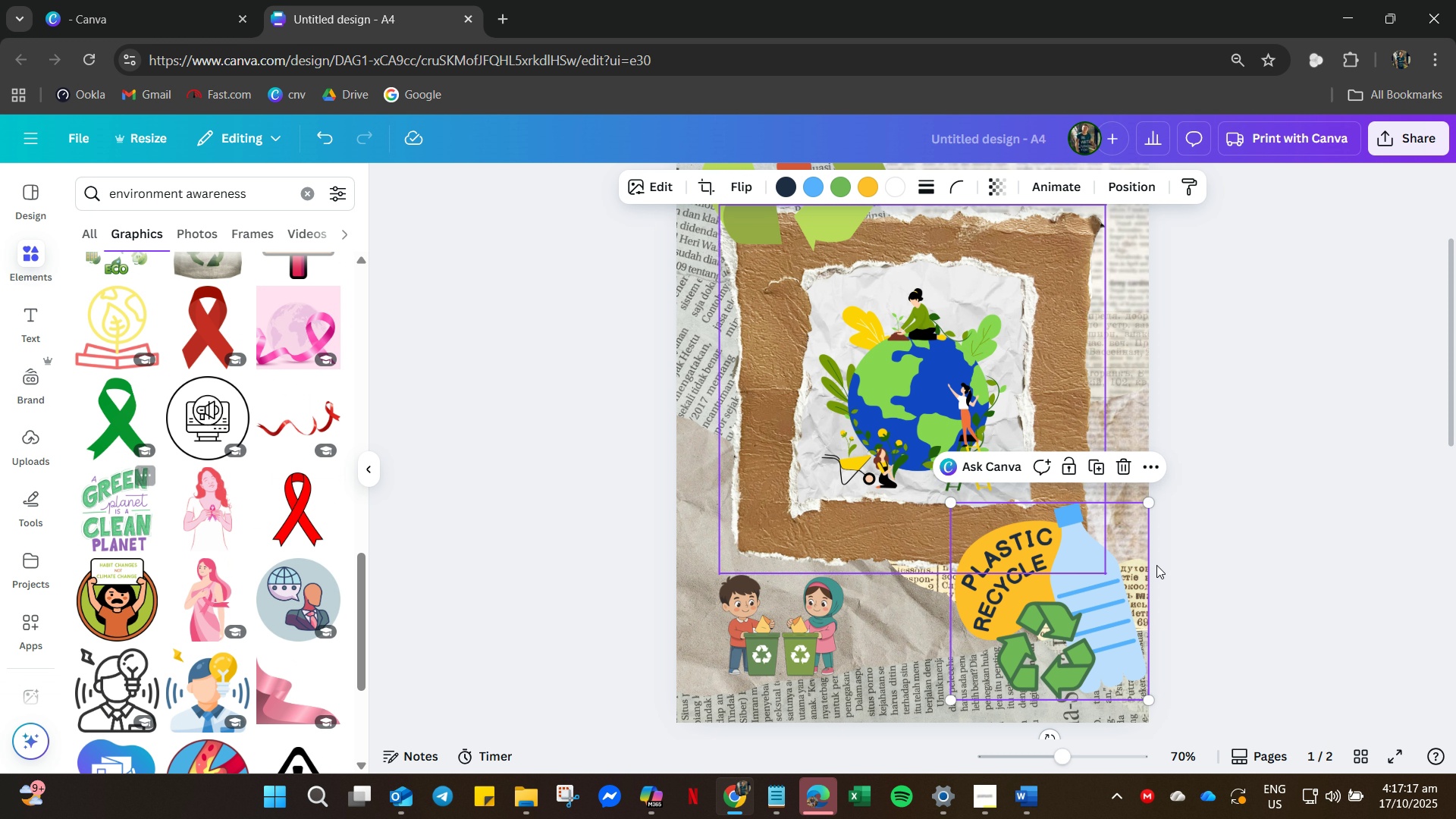 
left_click_drag(start_coordinate=[1070, 575], to_coordinate=[1092, 597])
 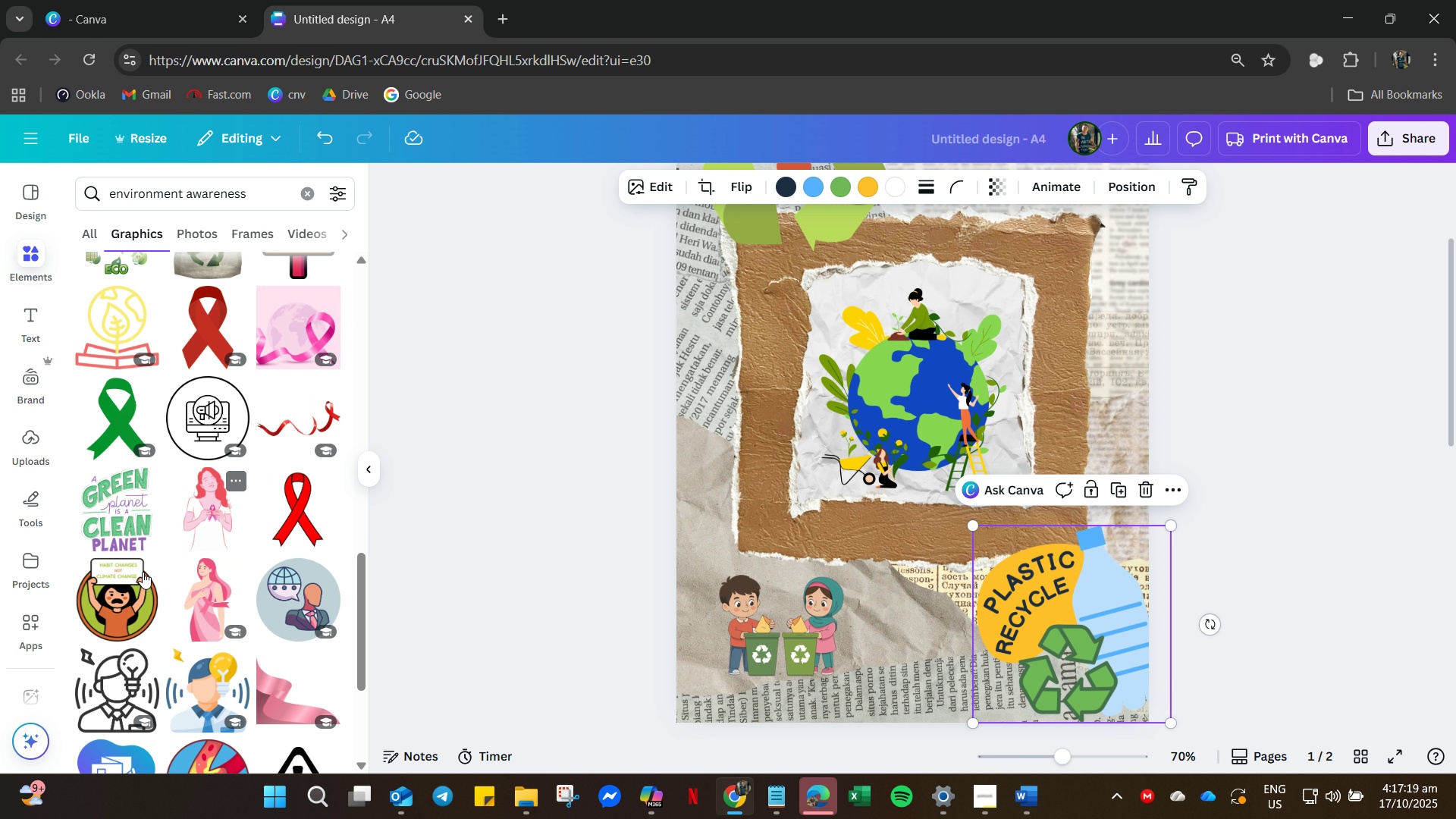 
scroll: coordinate [187, 603], scroll_direction: down, amount: 58.0
 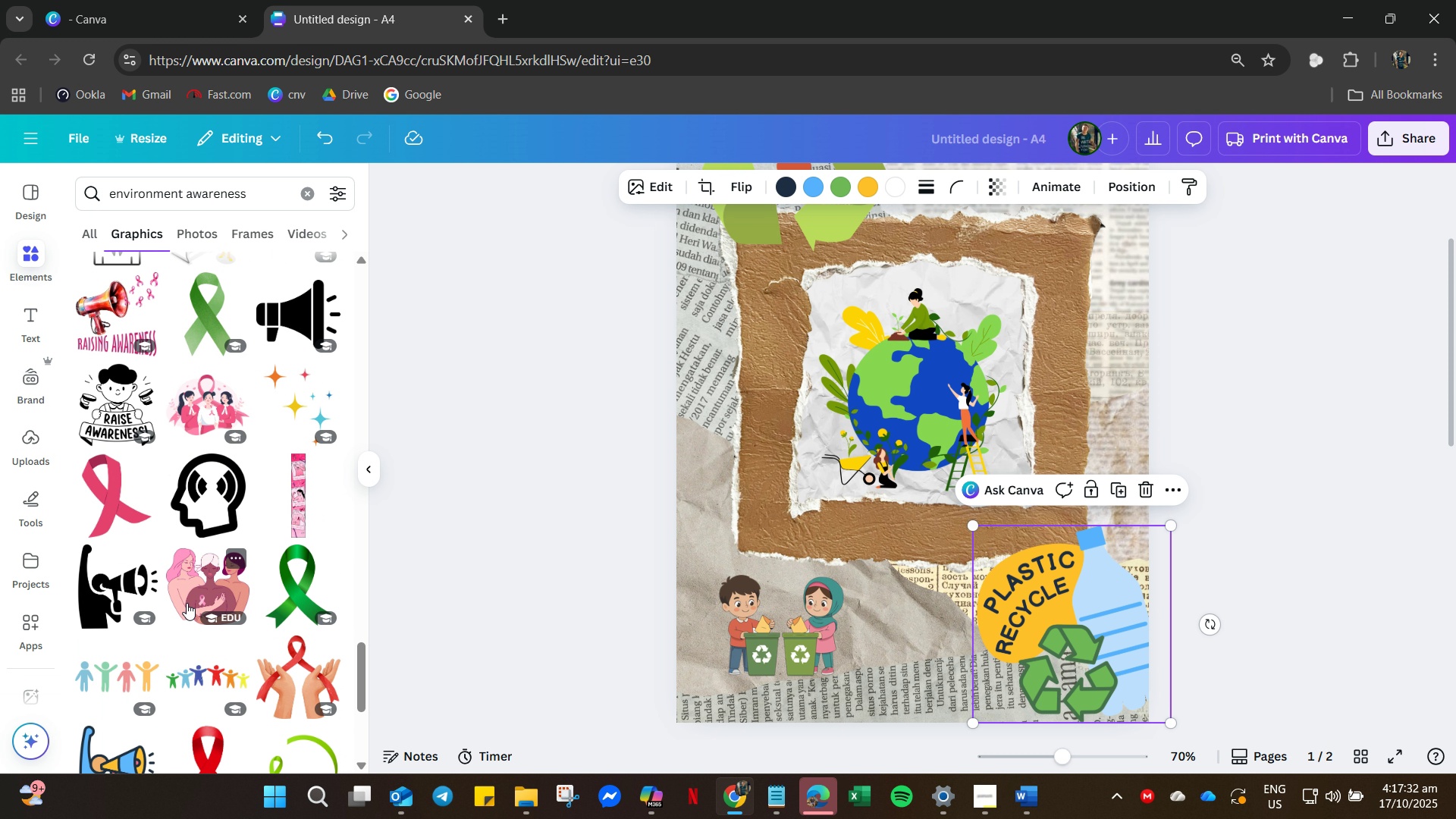 
scroll: coordinate [181, 539], scroll_direction: down, amount: 19.0
 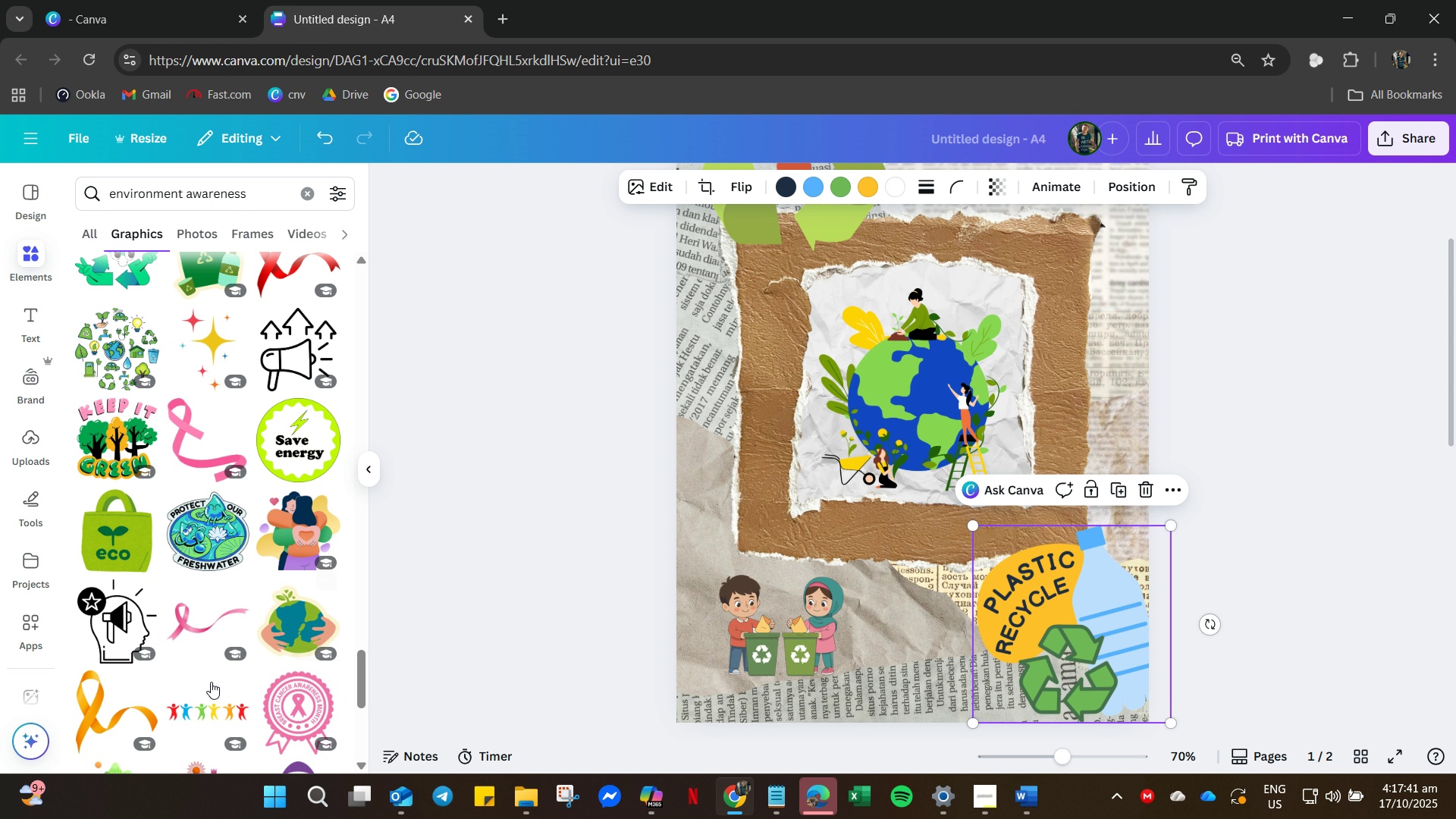 
wait(6.06)
 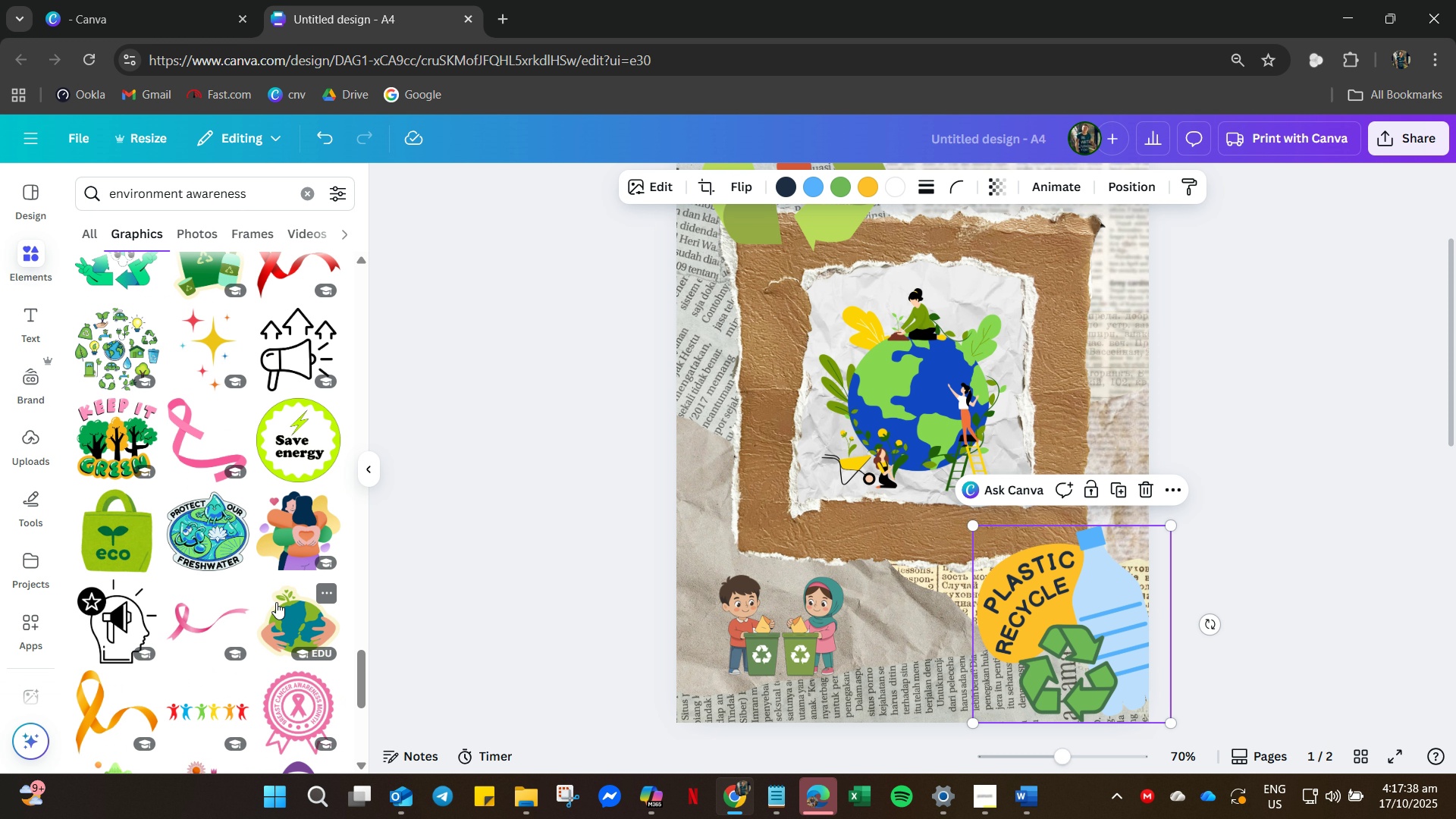 
scroll: coordinate [195, 469], scroll_direction: down, amount: 48.0
 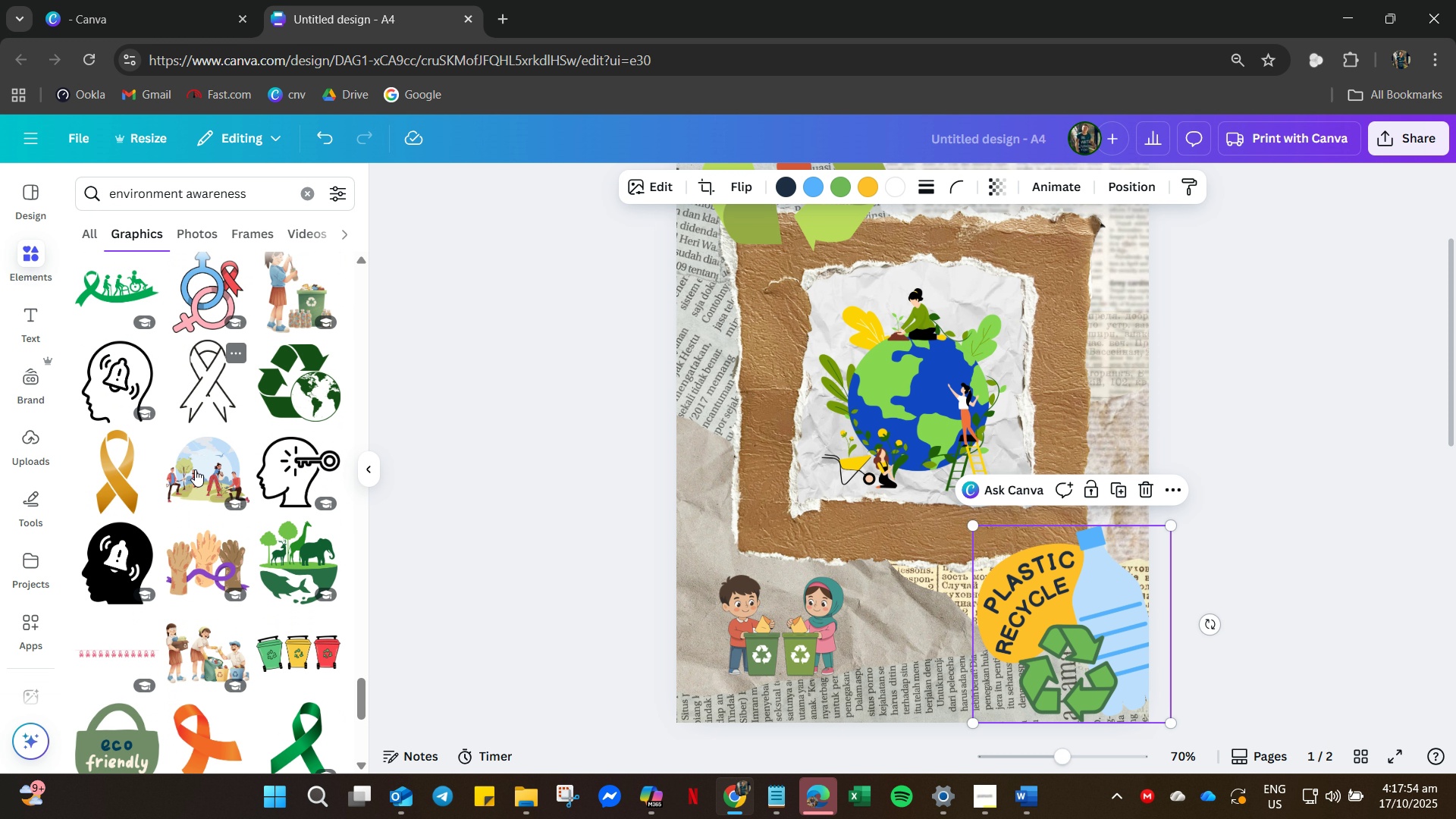 
scroll: coordinate [195, 469], scroll_direction: down, amount: 6.0
 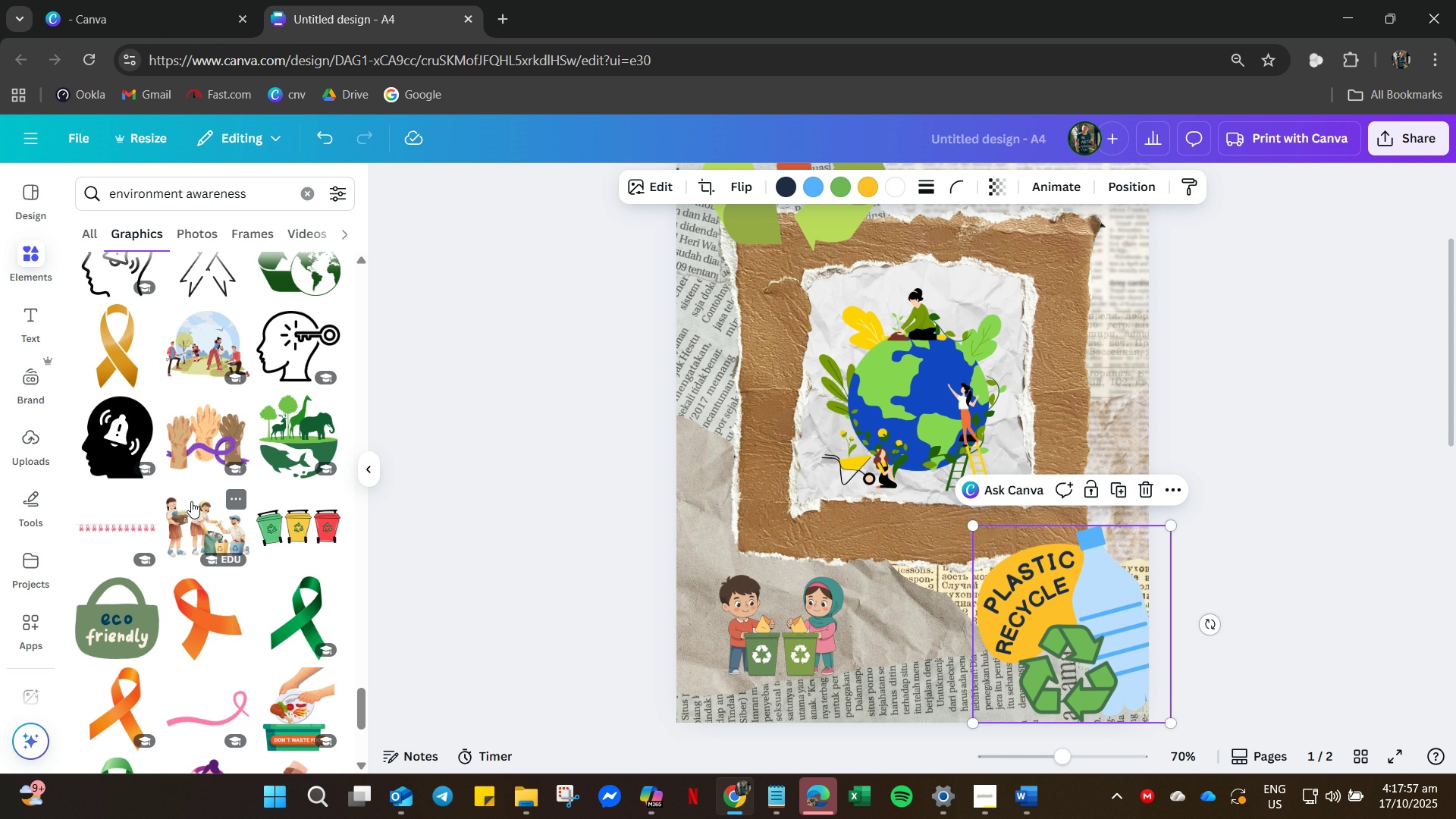 
left_click([191, 501])
 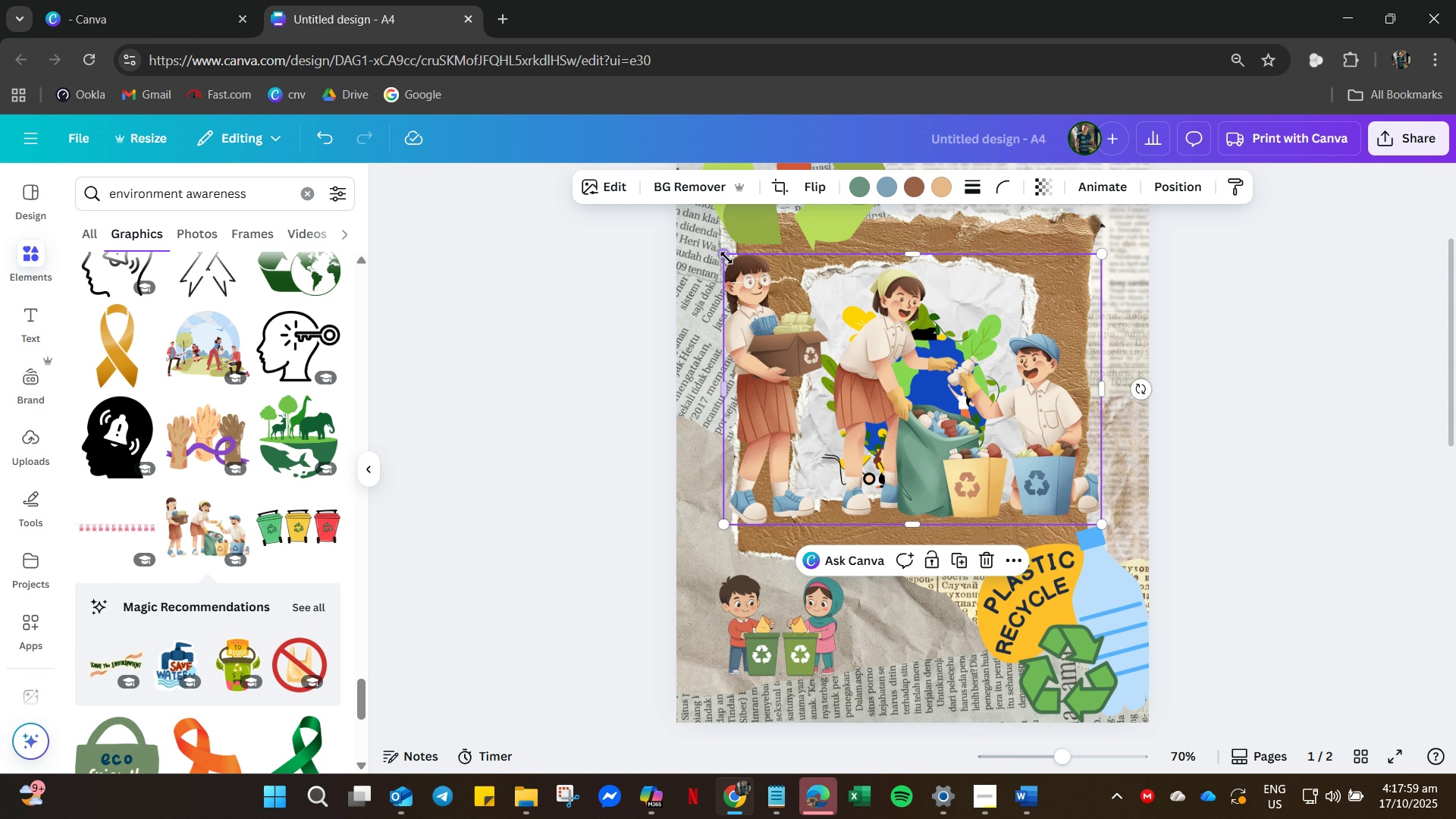 
left_click_drag(start_coordinate=[726, 258], to_coordinate=[834, 369])
 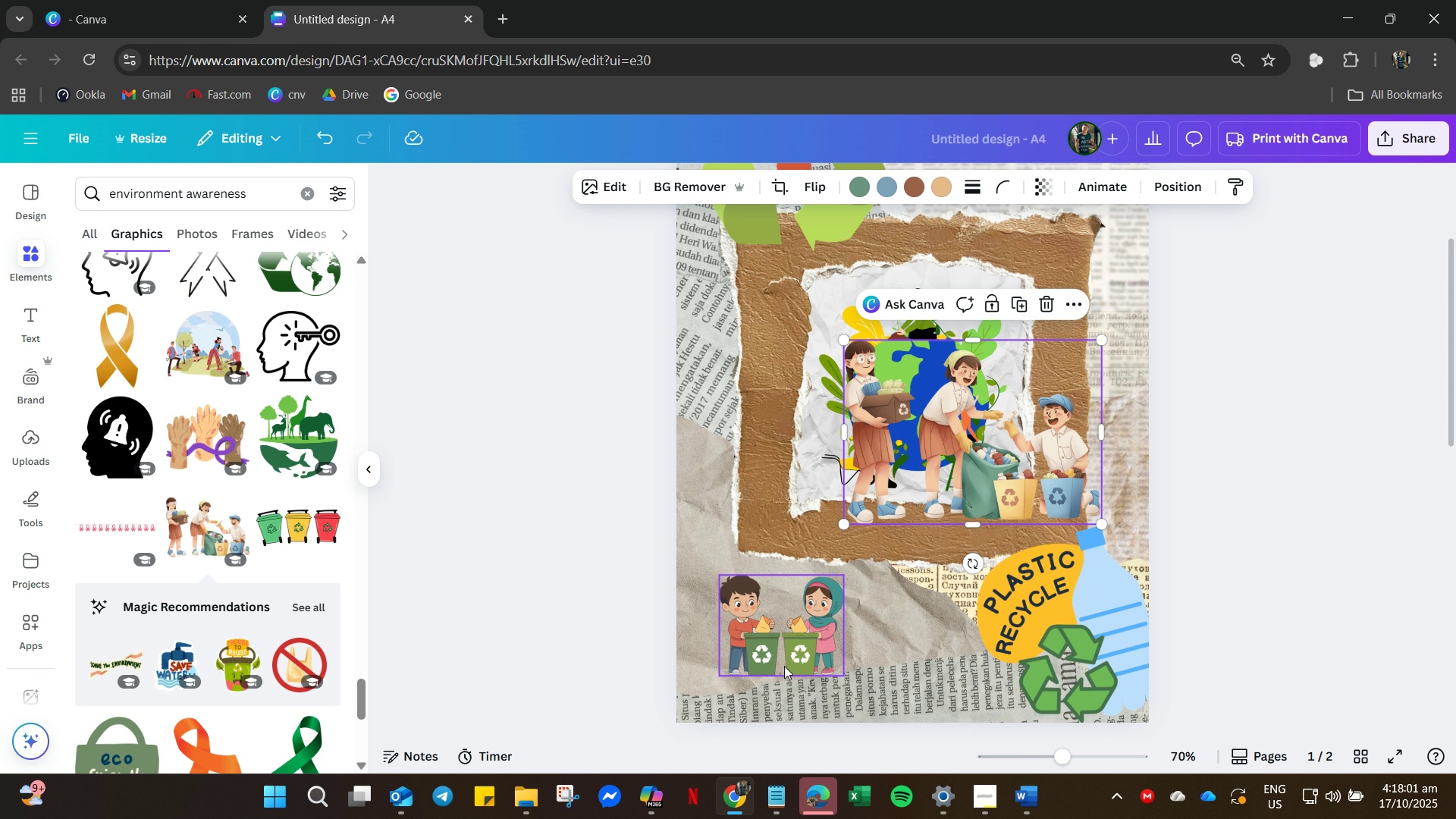 
left_click_drag(start_coordinate=[784, 666], to_coordinate=[965, 629])
 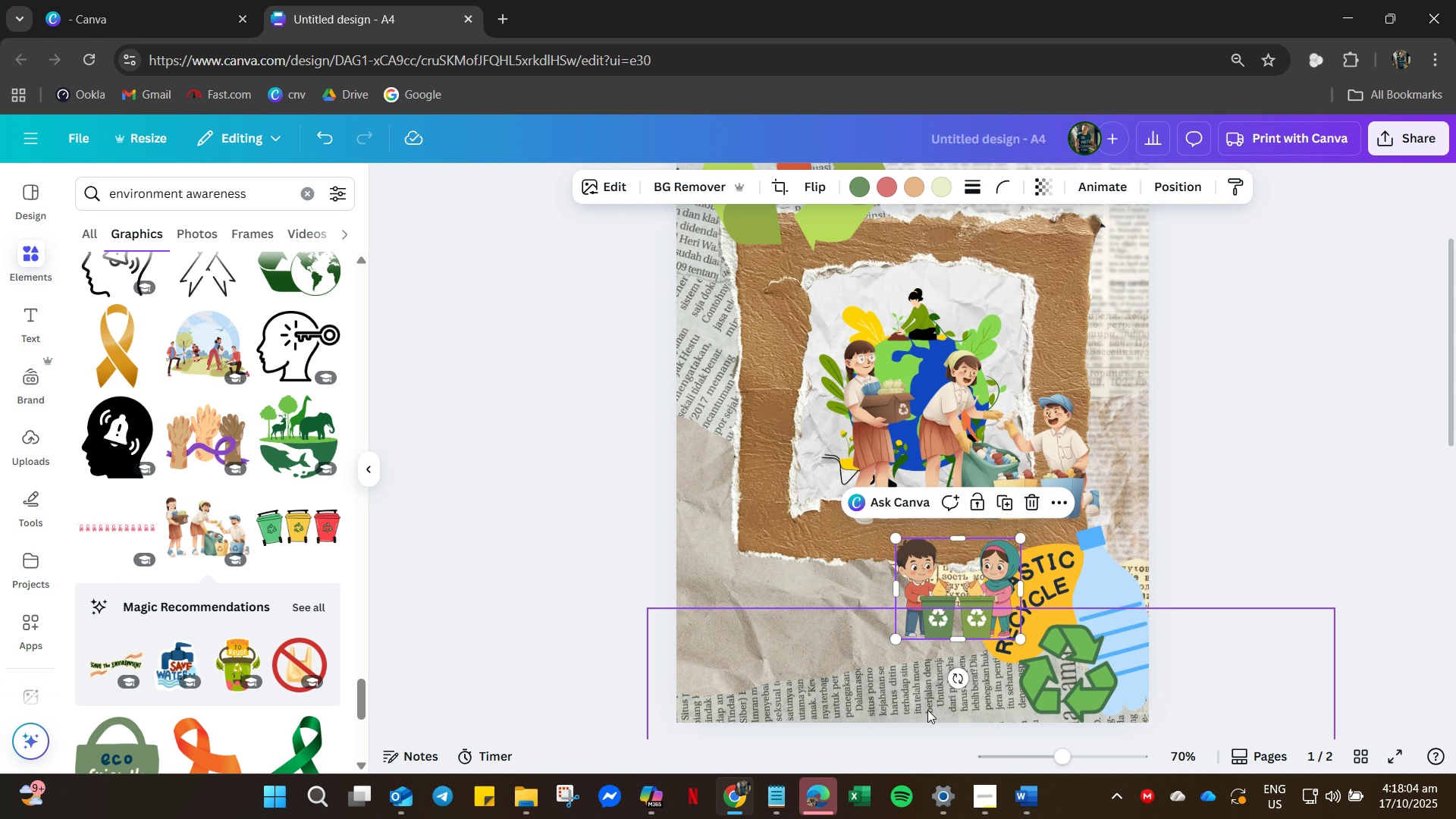 
left_click([927, 710])
 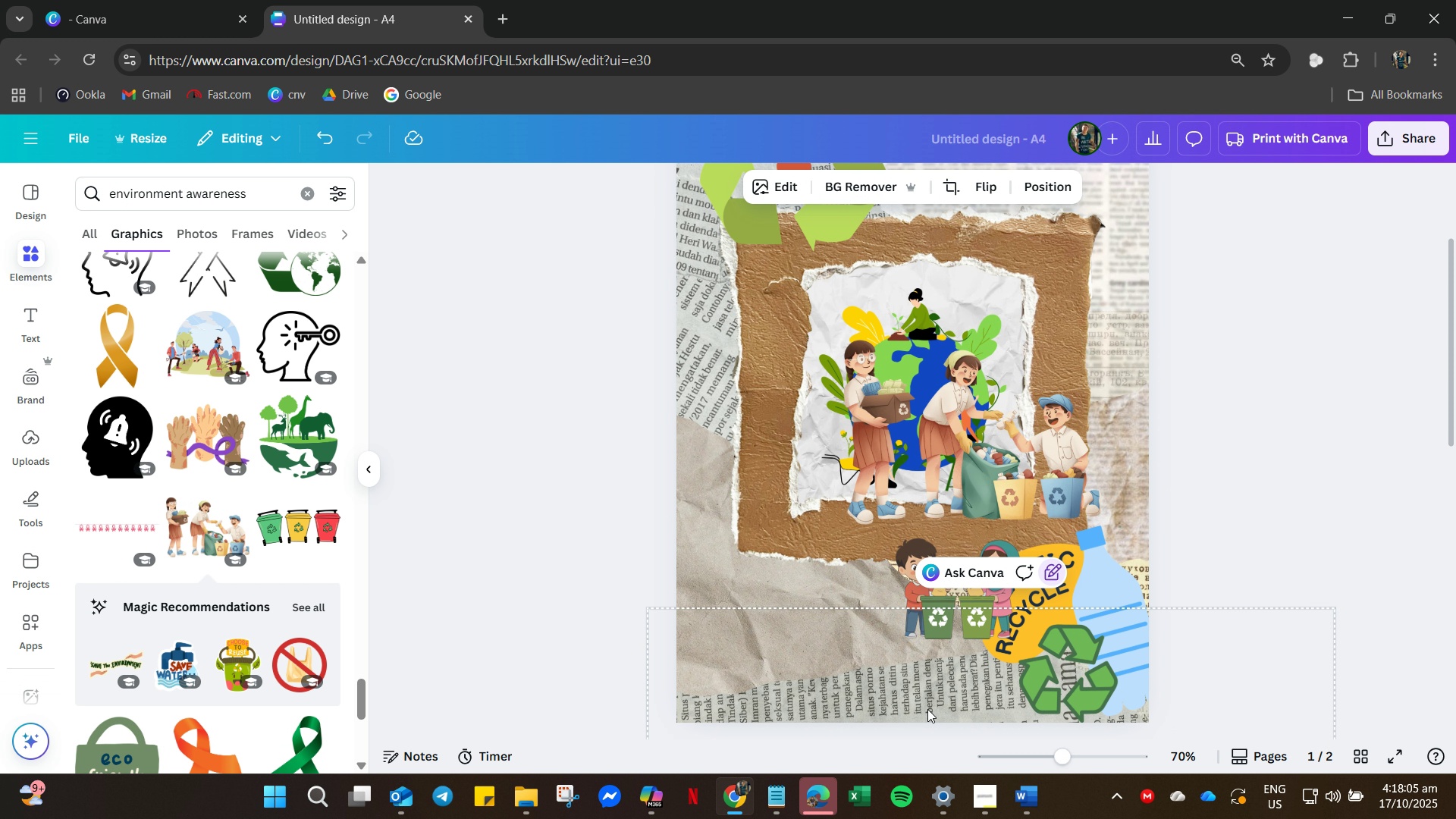 
right_click([927, 709])
 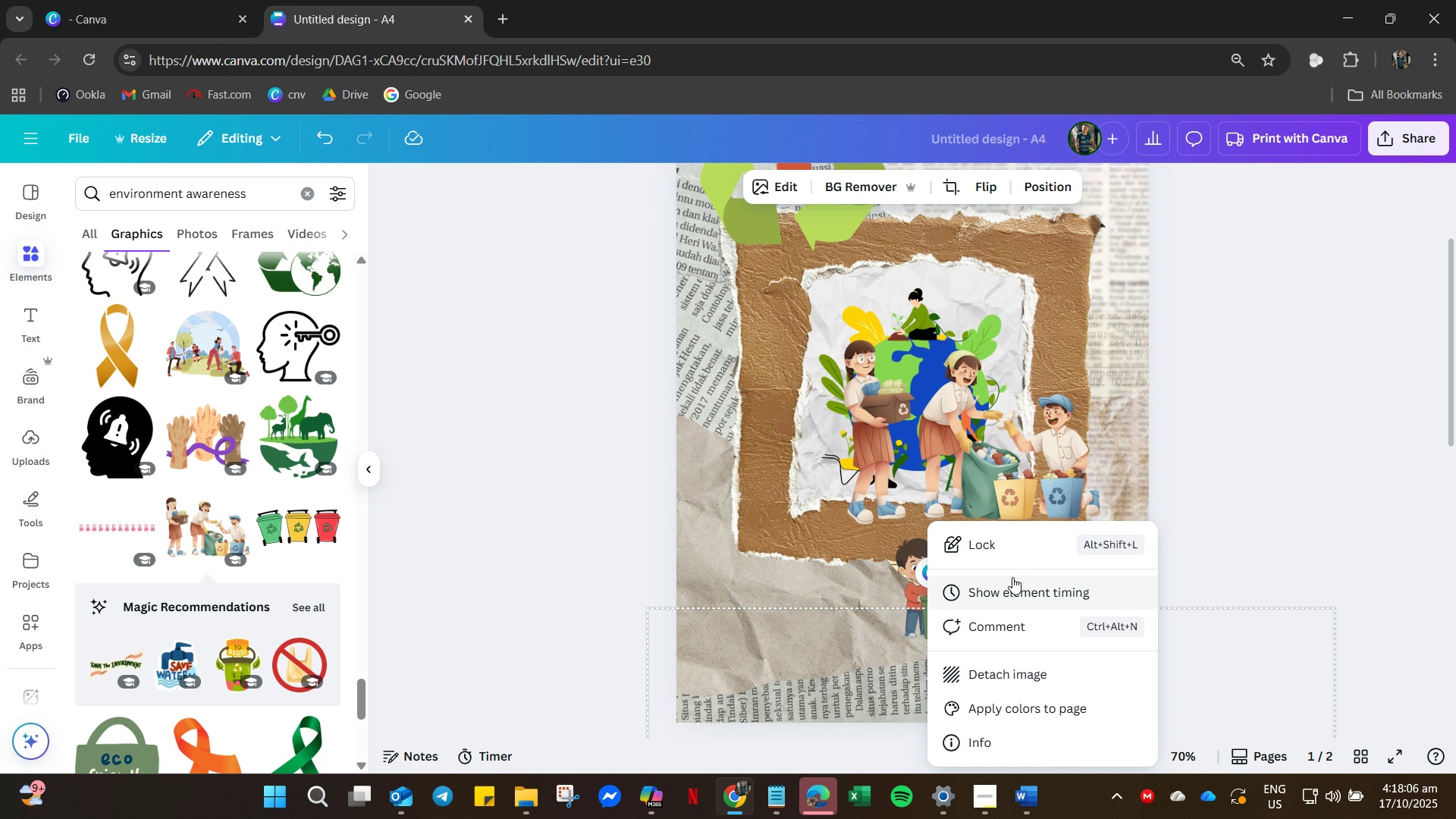 
left_click([1012, 551])
 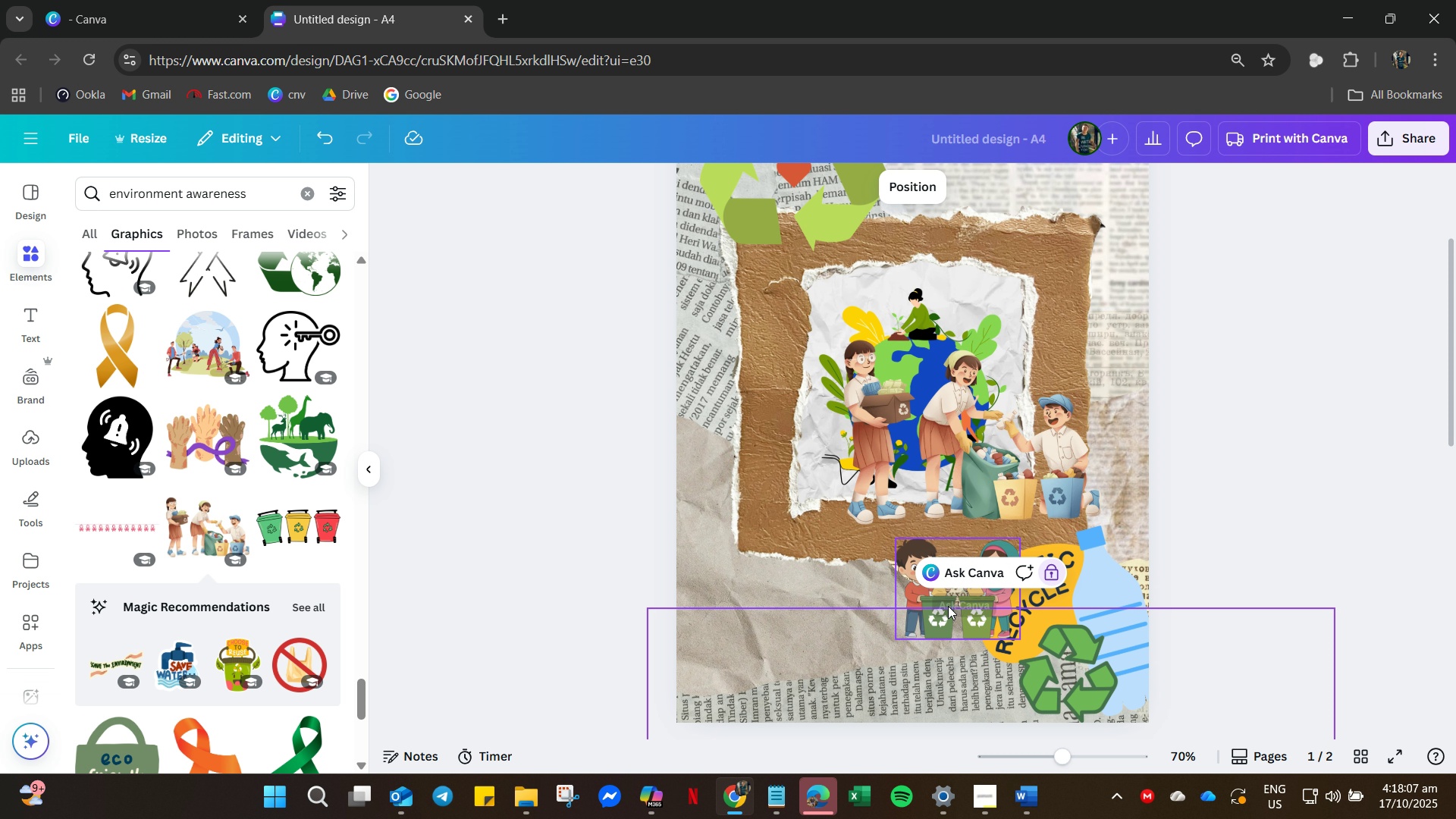 
left_click_drag(start_coordinate=[950, 606], to_coordinate=[930, 682])
 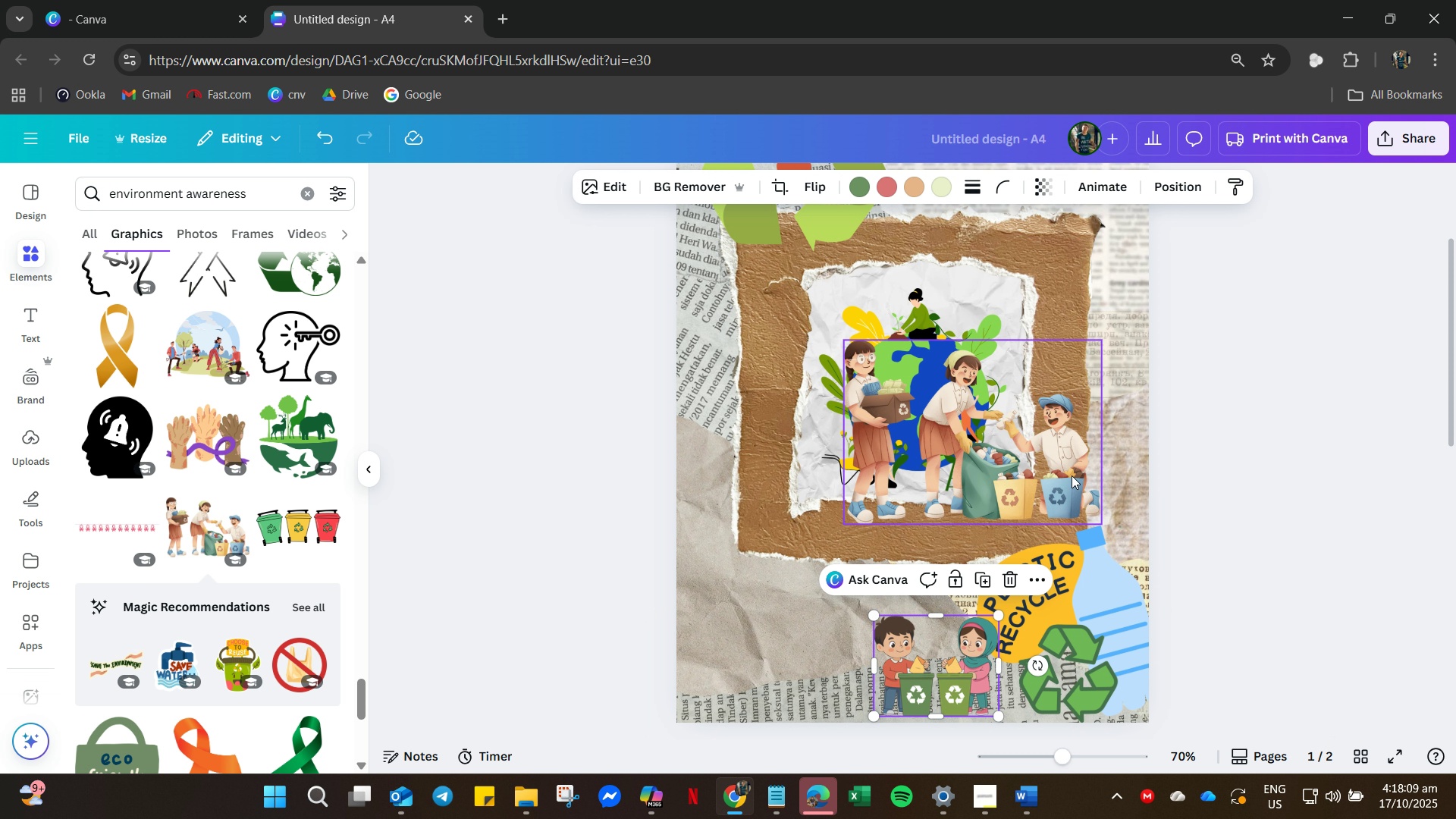 
left_click_drag(start_coordinate=[1058, 479], to_coordinate=[902, 657])
 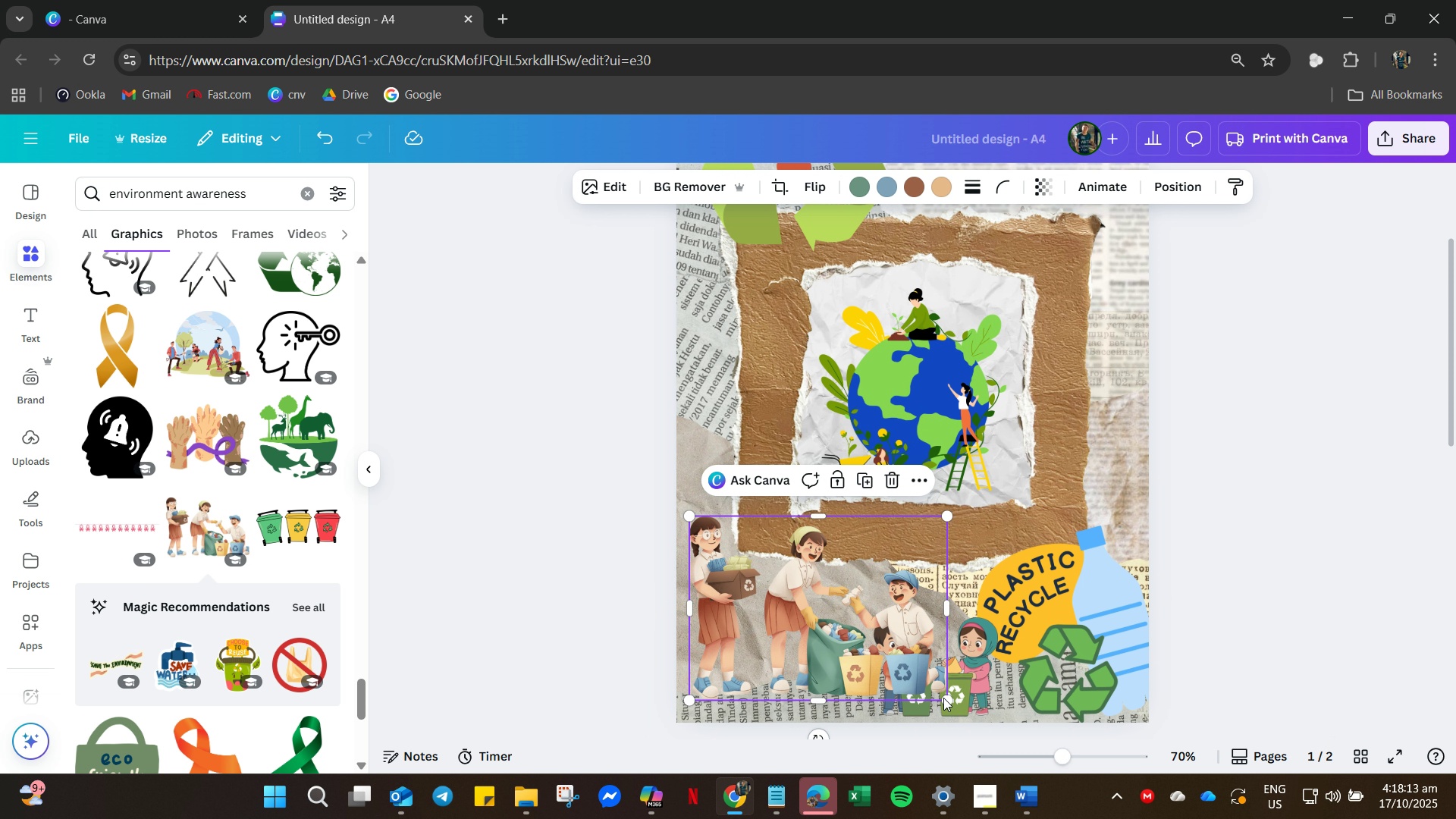 
left_click_drag(start_coordinate=[949, 701], to_coordinate=[964, 723])
 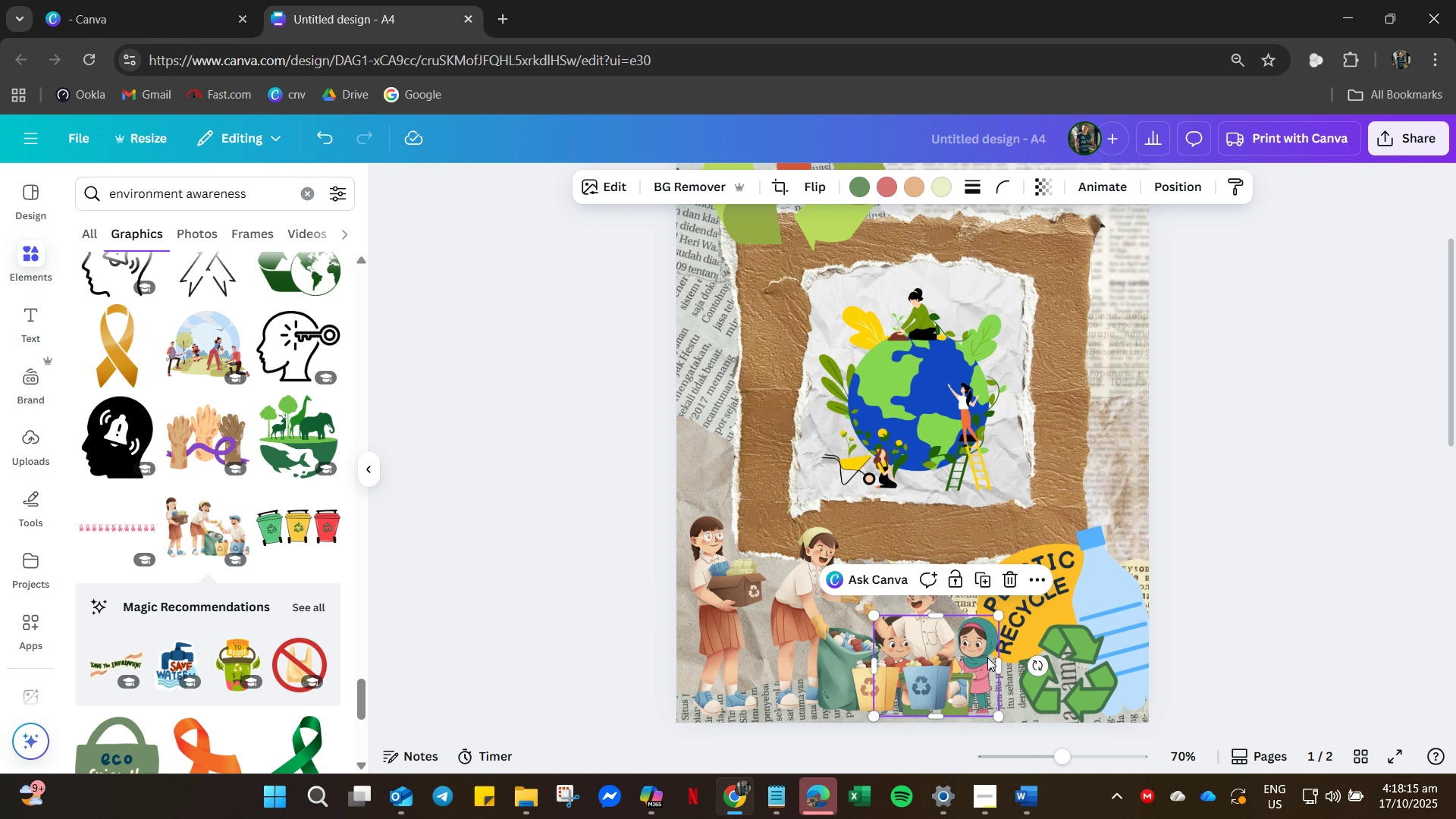 
left_click([987, 657])
 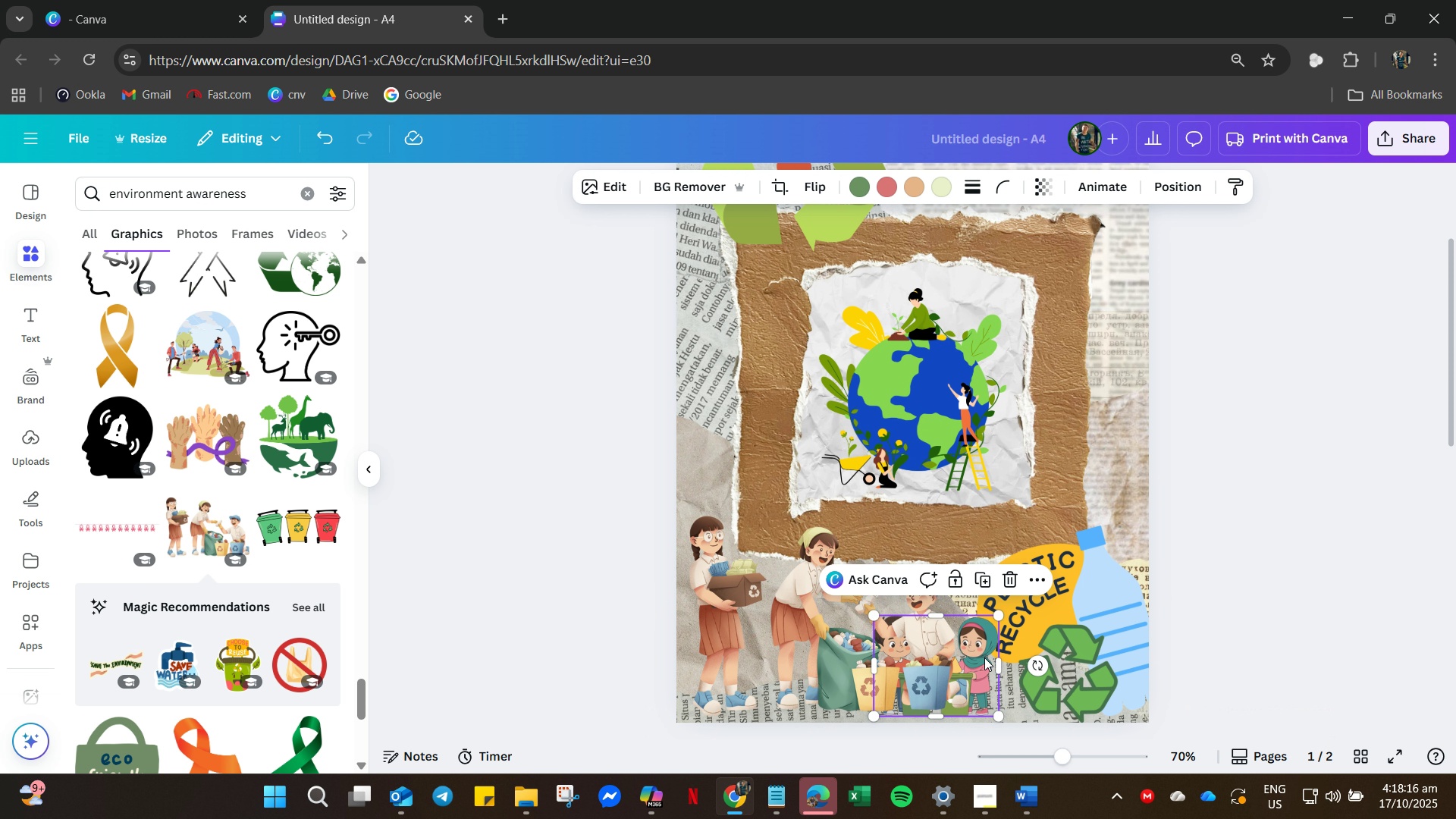 
right_click([984, 657])
 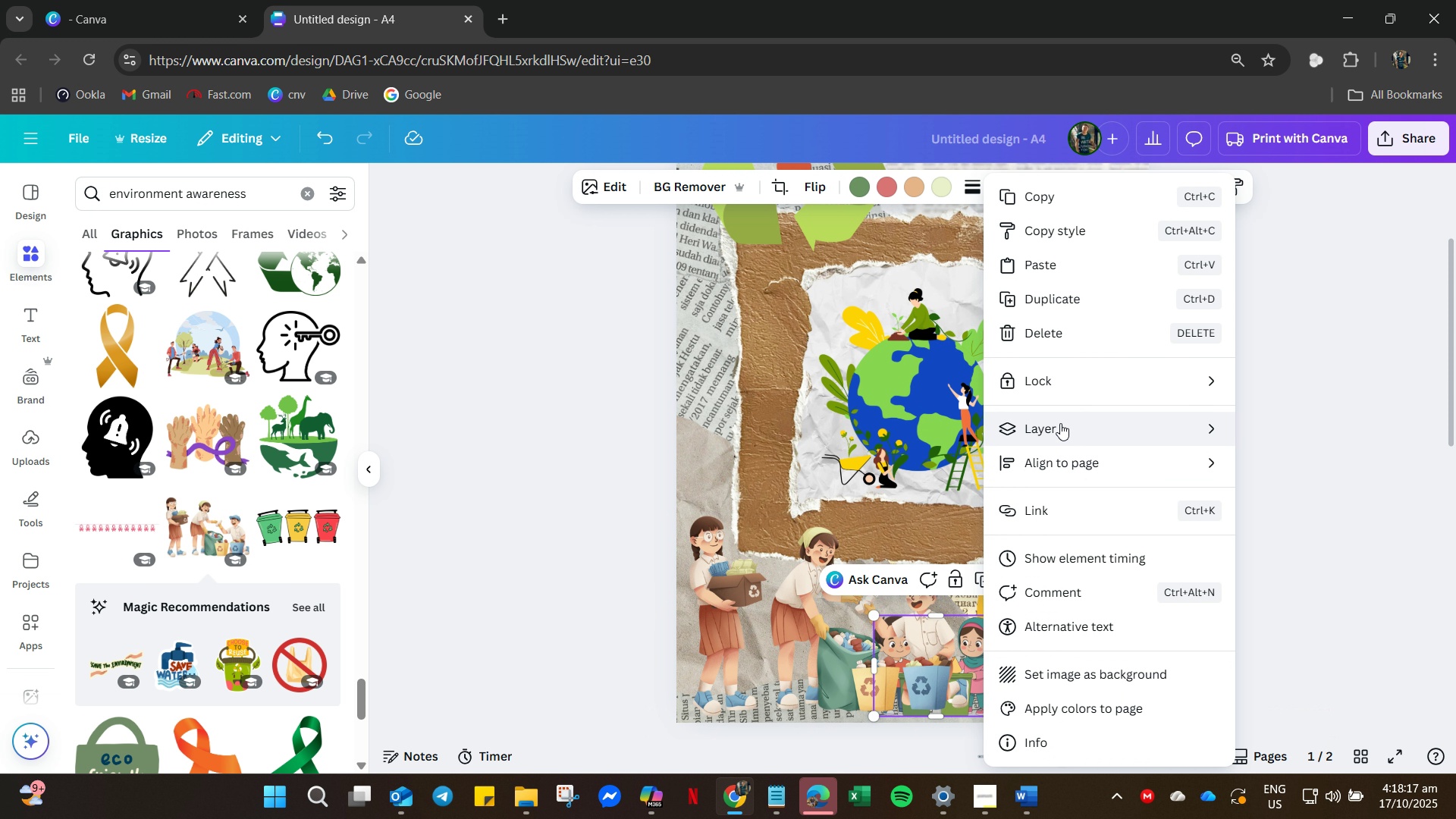 
left_click([1060, 422])
 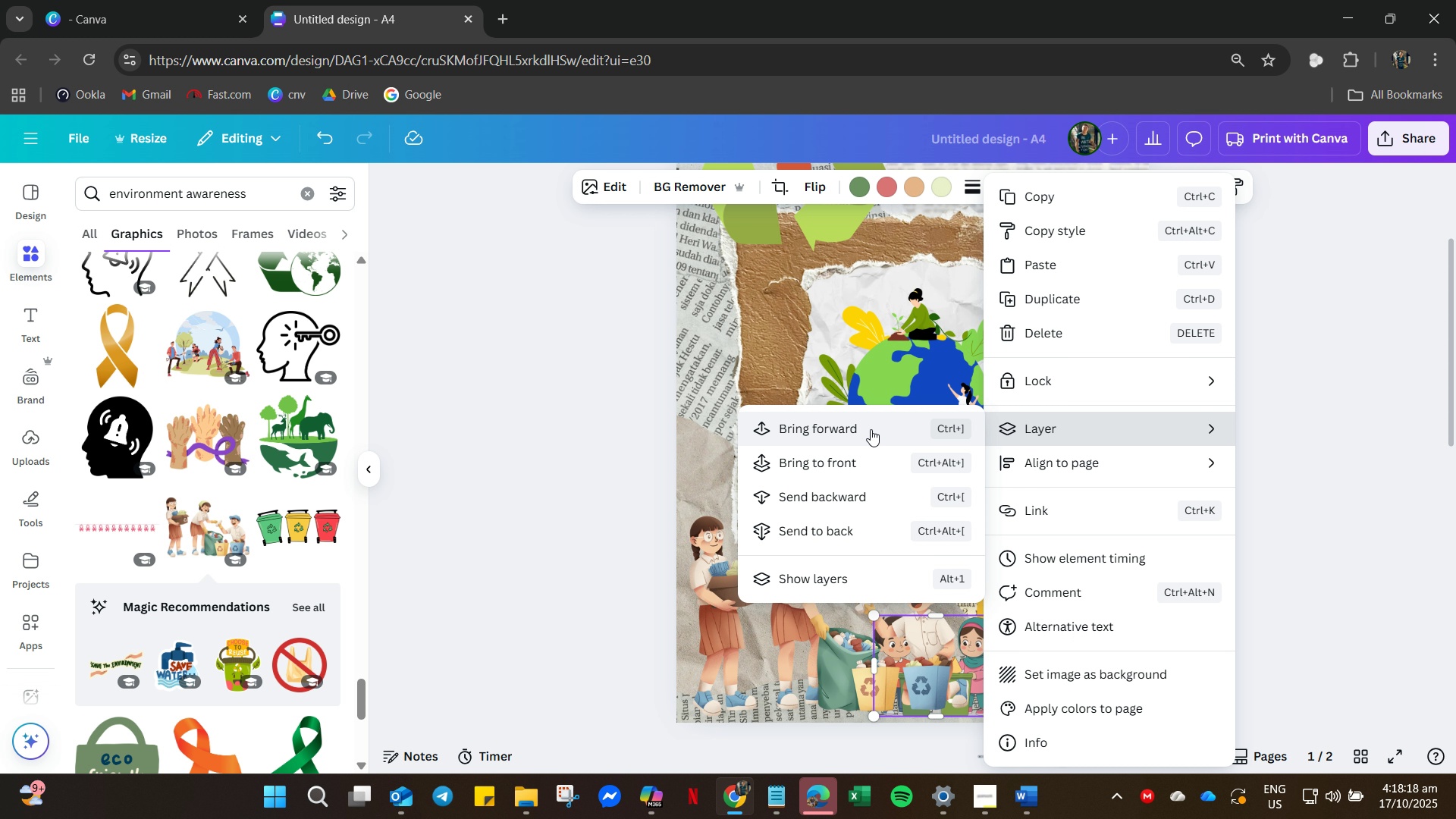 
left_click([871, 429])
 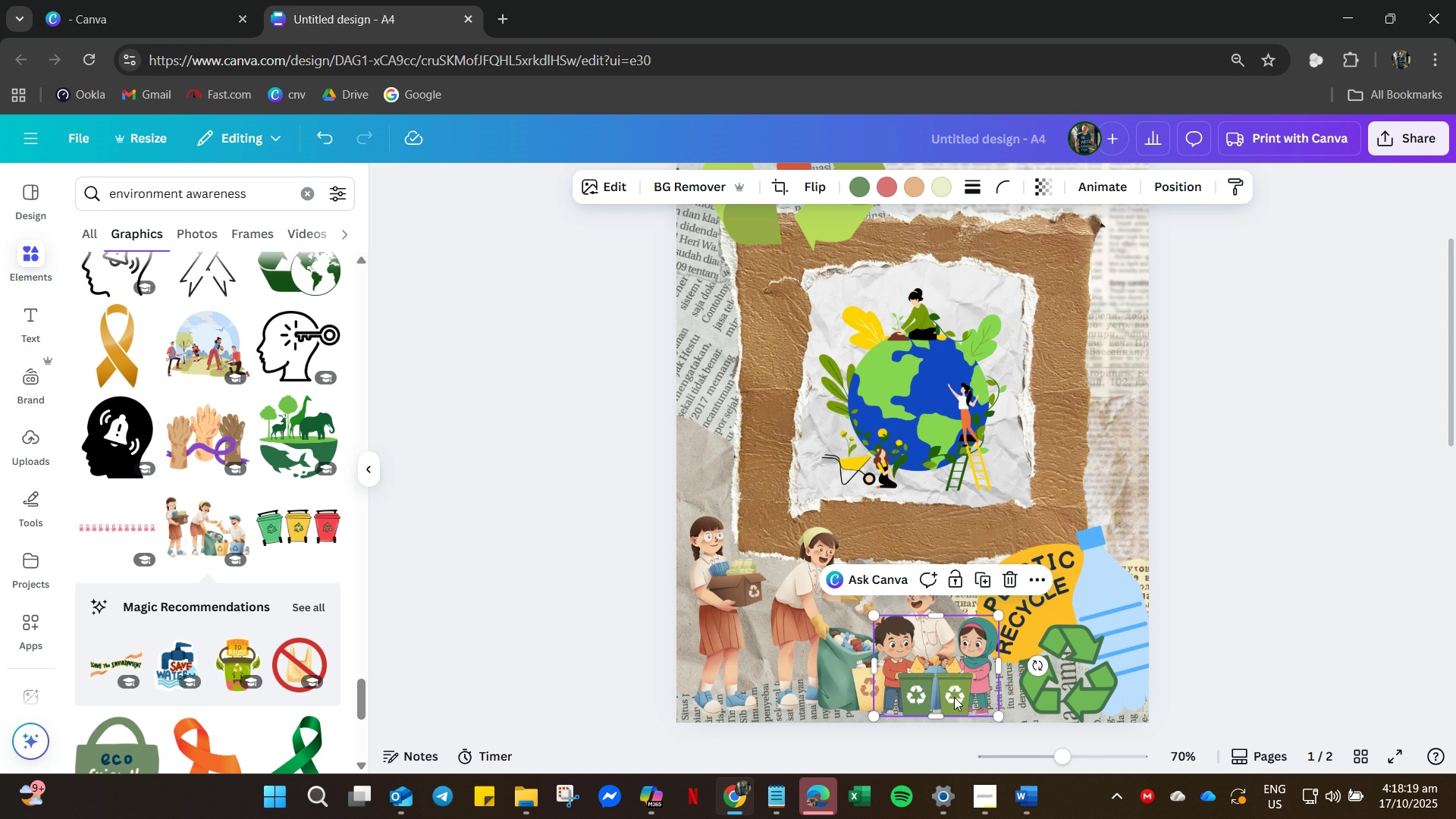 
left_click_drag(start_coordinate=[951, 699], to_coordinate=[965, 532])
 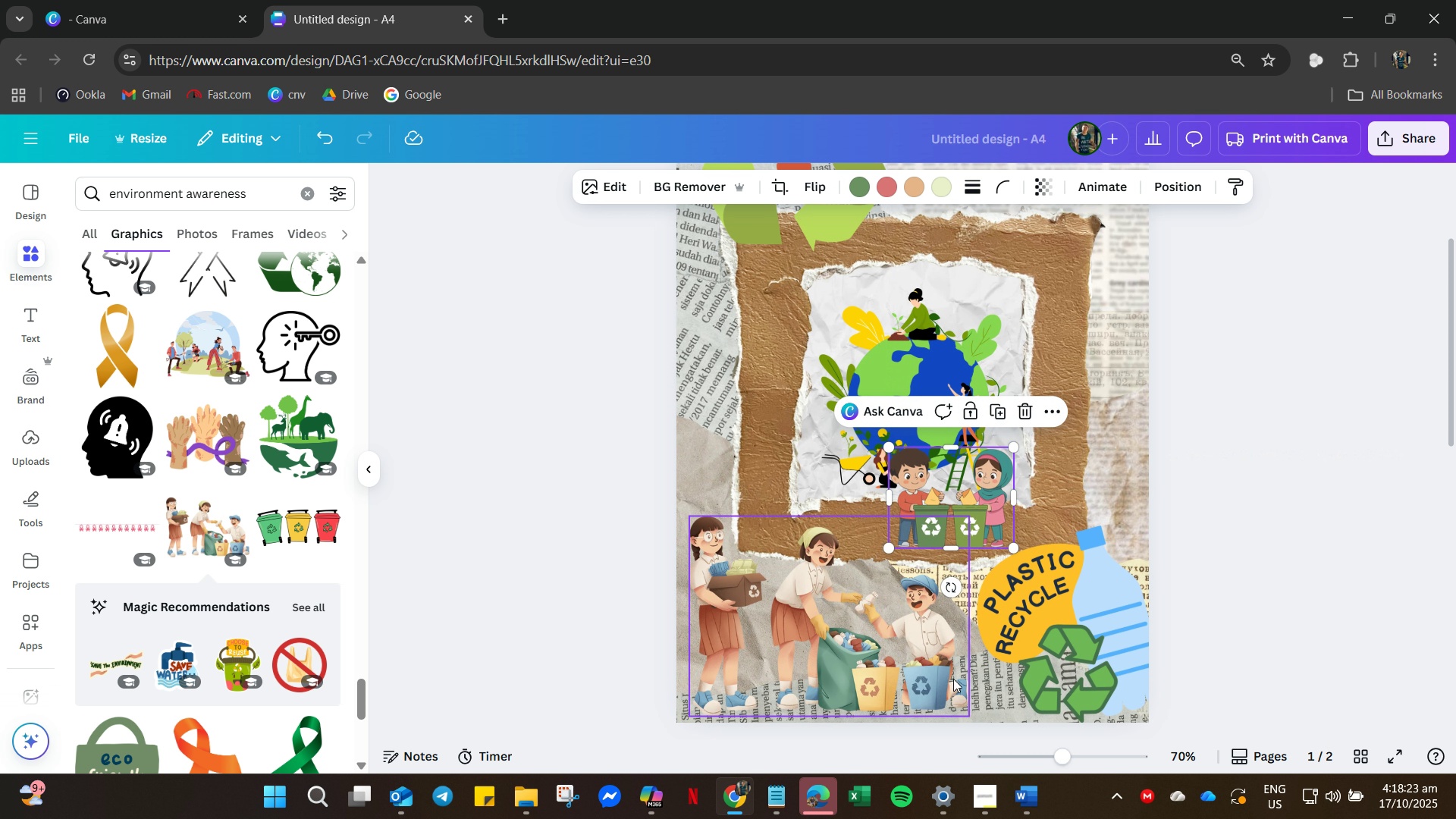 
left_click_drag(start_coordinate=[883, 689], to_coordinate=[890, 687])
 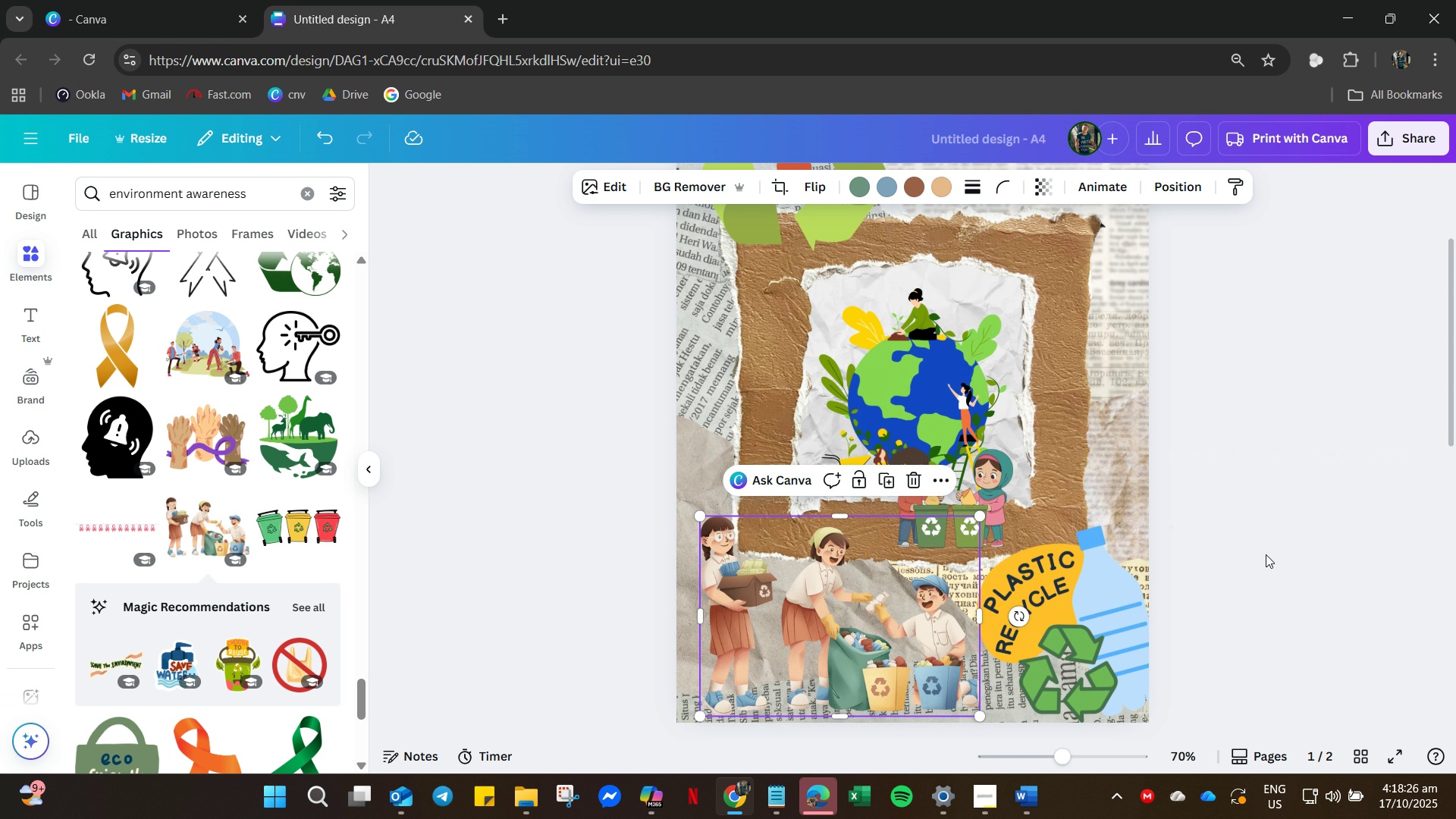 
left_click([1266, 554])
 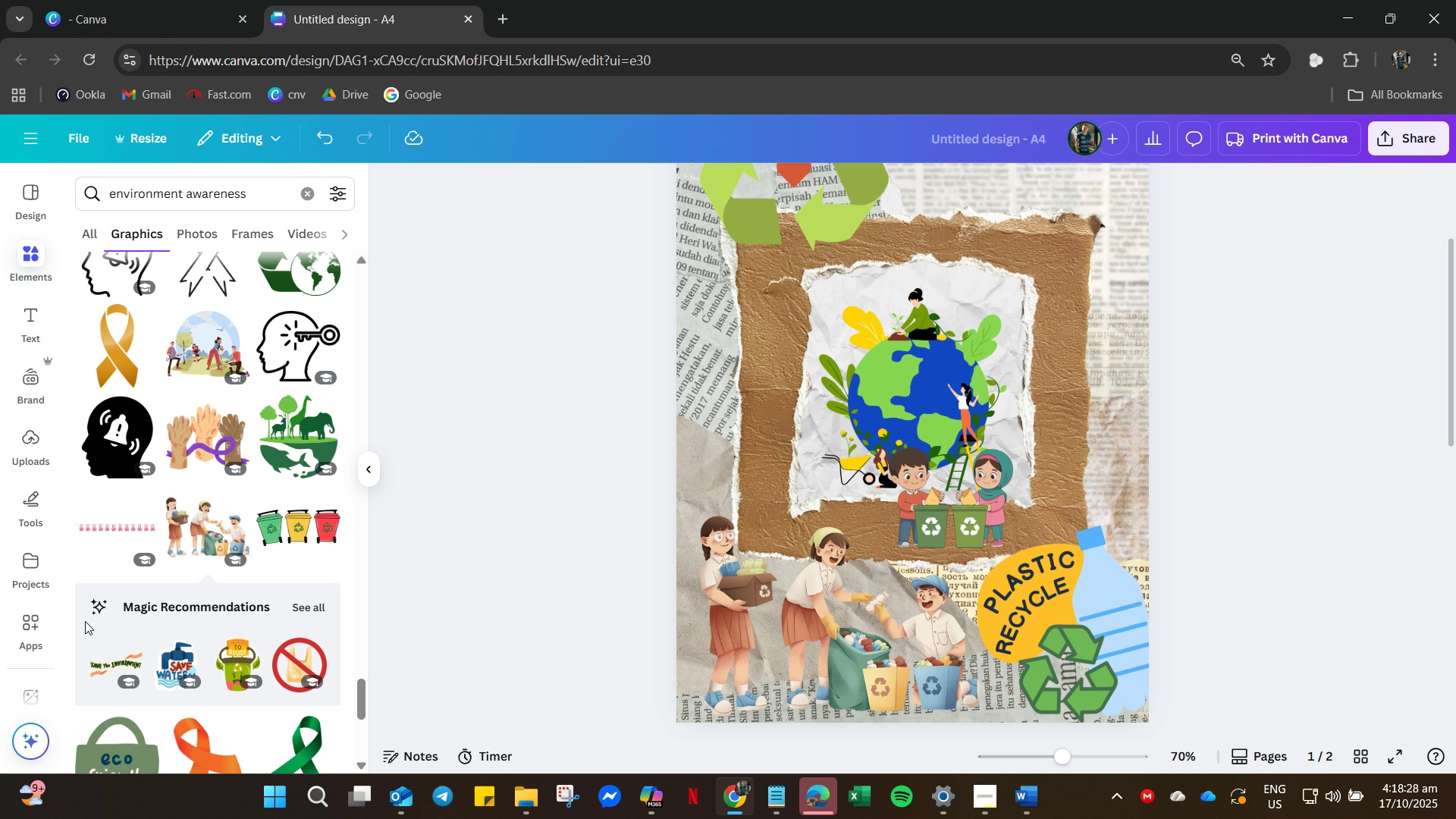 
scroll: coordinate [205, 597], scroll_direction: down, amount: 19.0
 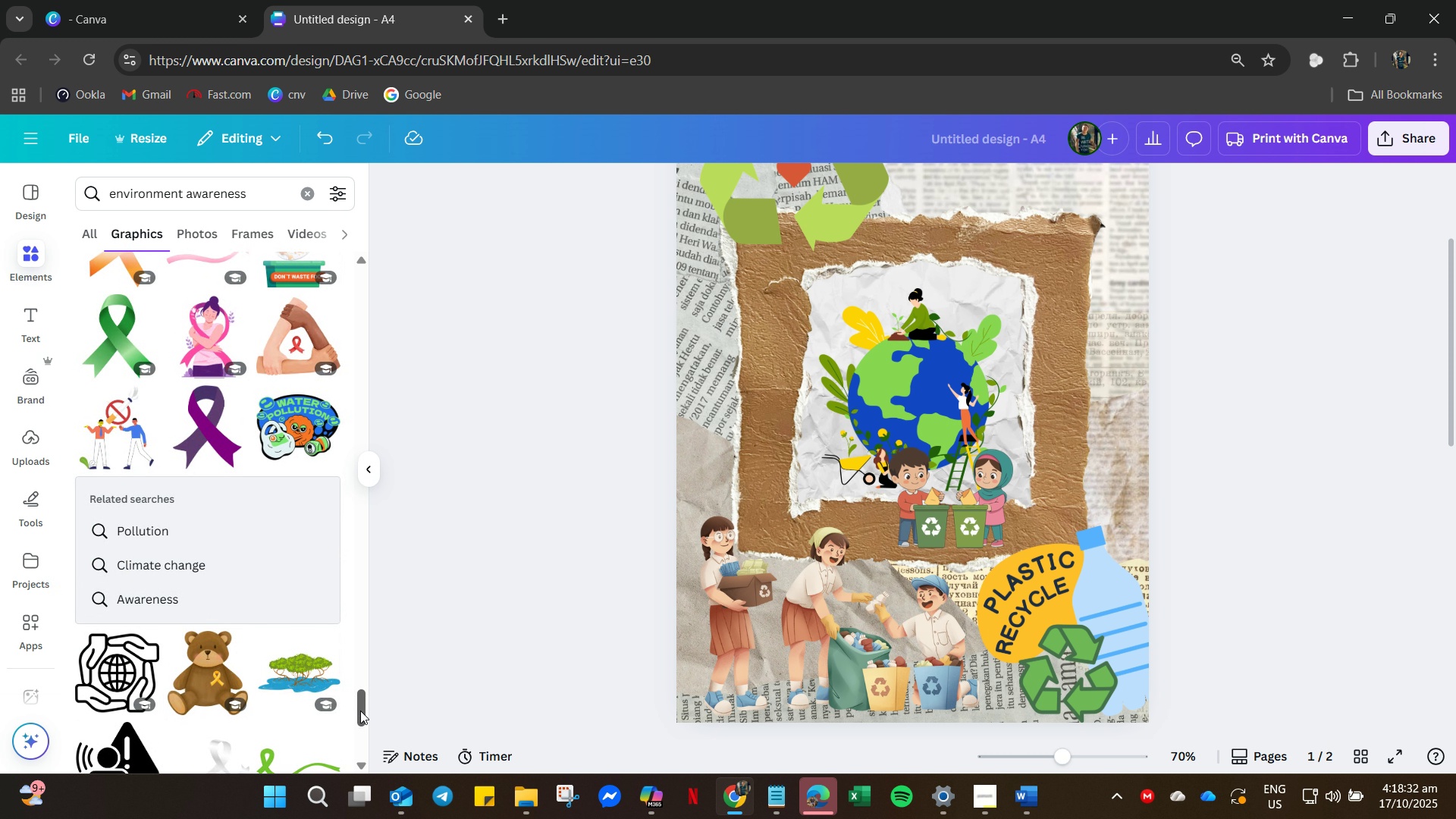 
left_click_drag(start_coordinate=[359, 709], to_coordinate=[358, 736])
 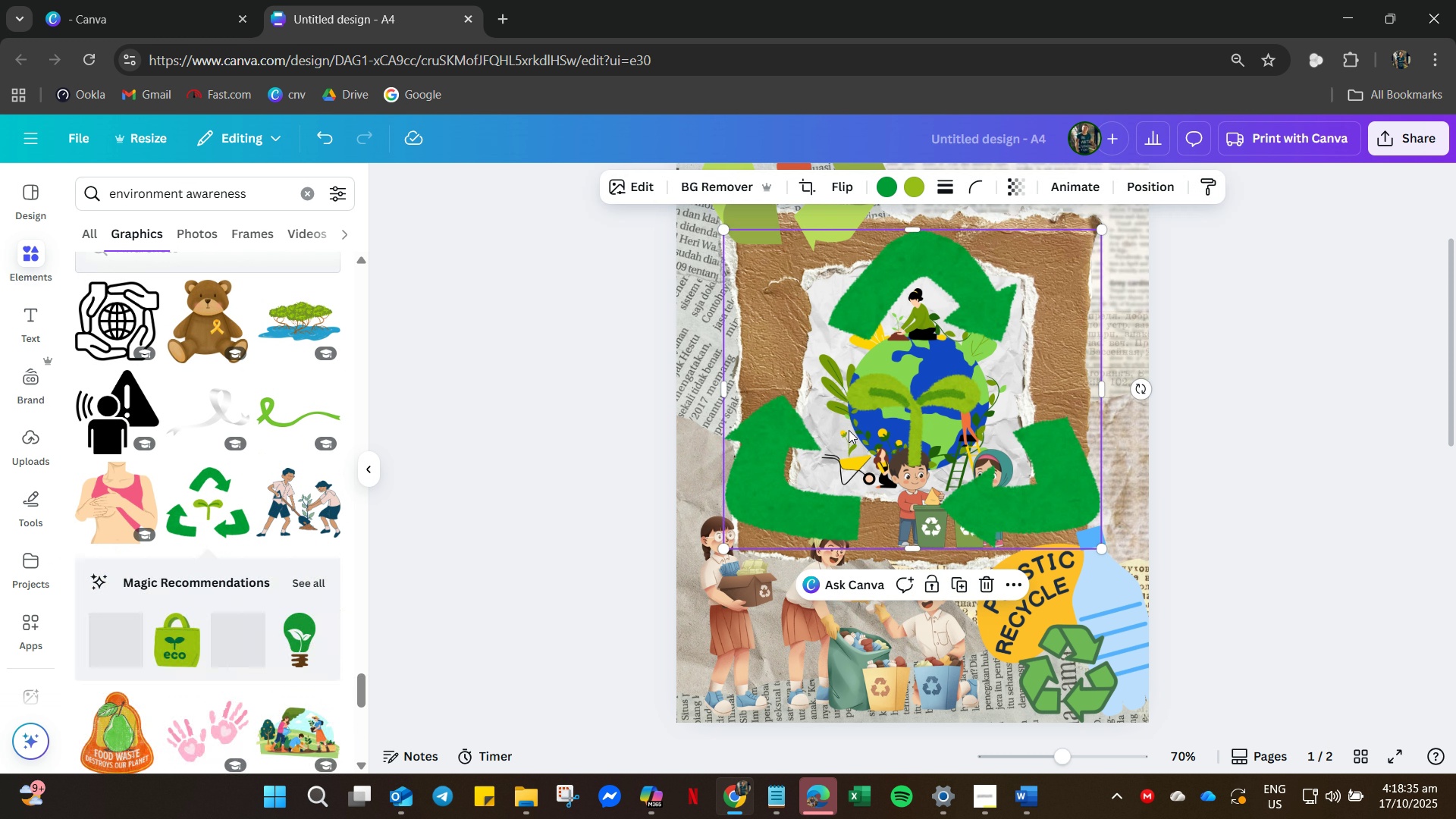 
scroll: coordinate [1100, 471], scroll_direction: up, amount: 4.0
 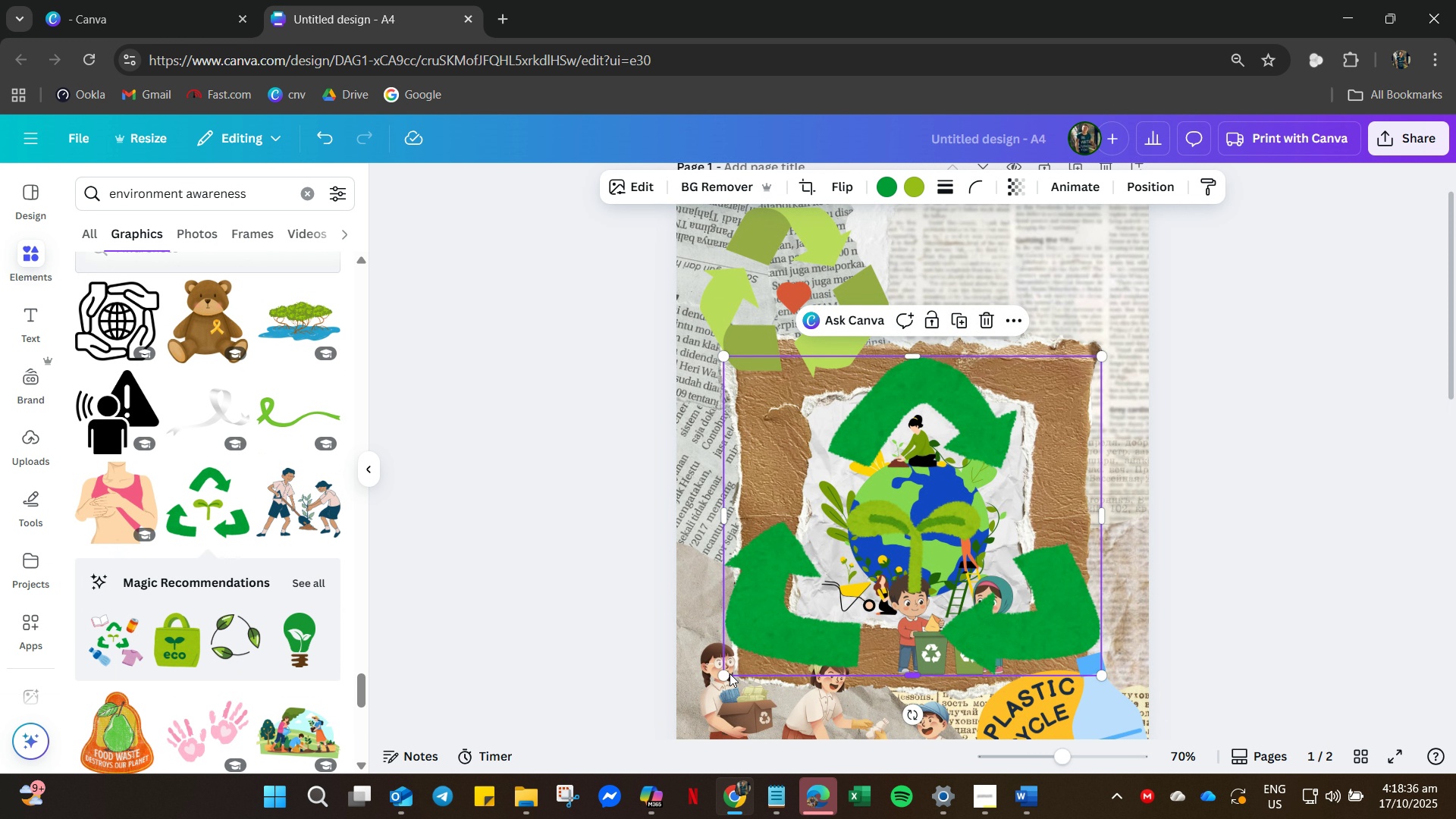 
left_click_drag(start_coordinate=[725, 675], to_coordinate=[934, 530])
 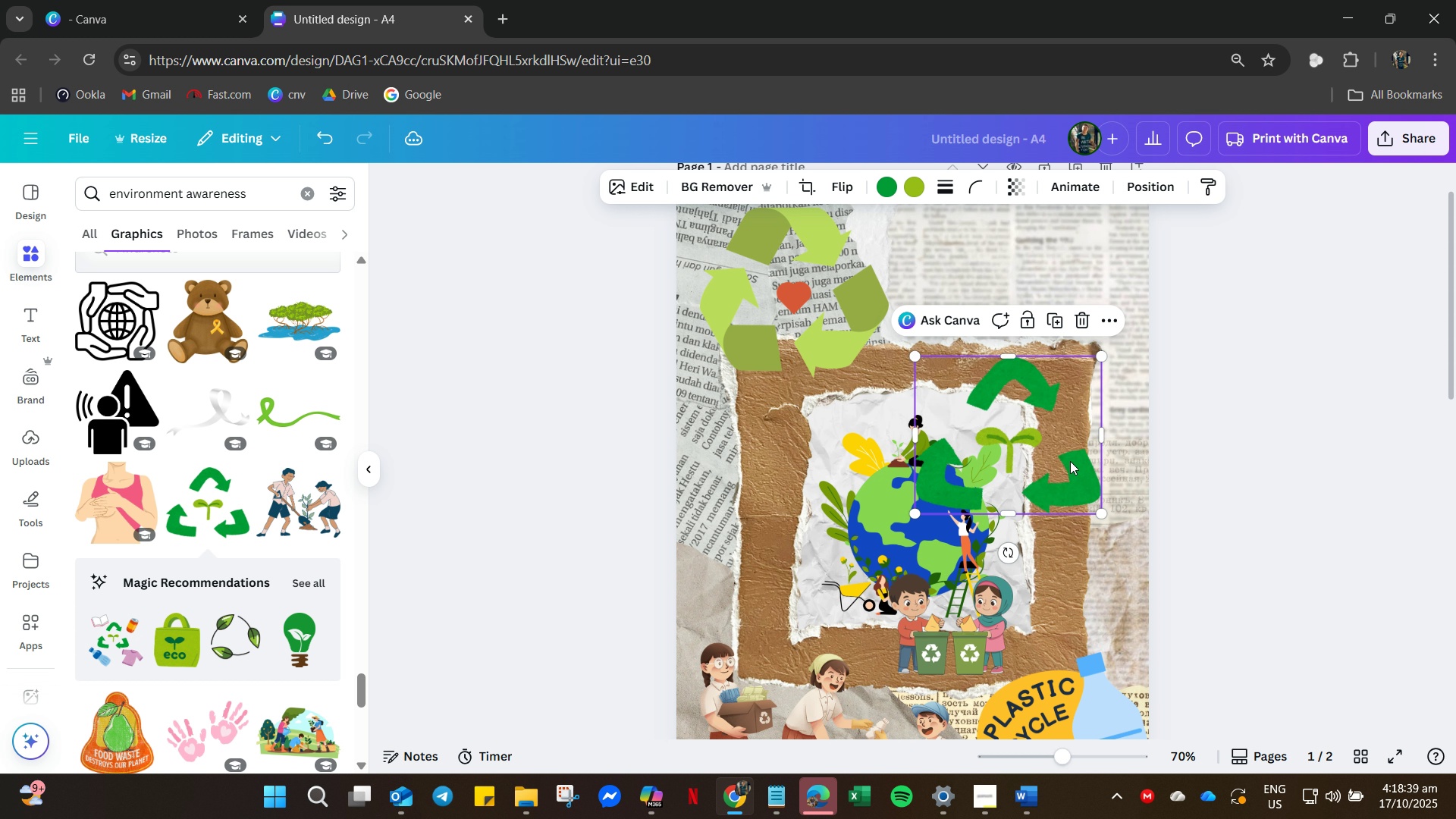 
left_click_drag(start_coordinate=[1071, 465], to_coordinate=[1081, 322])
 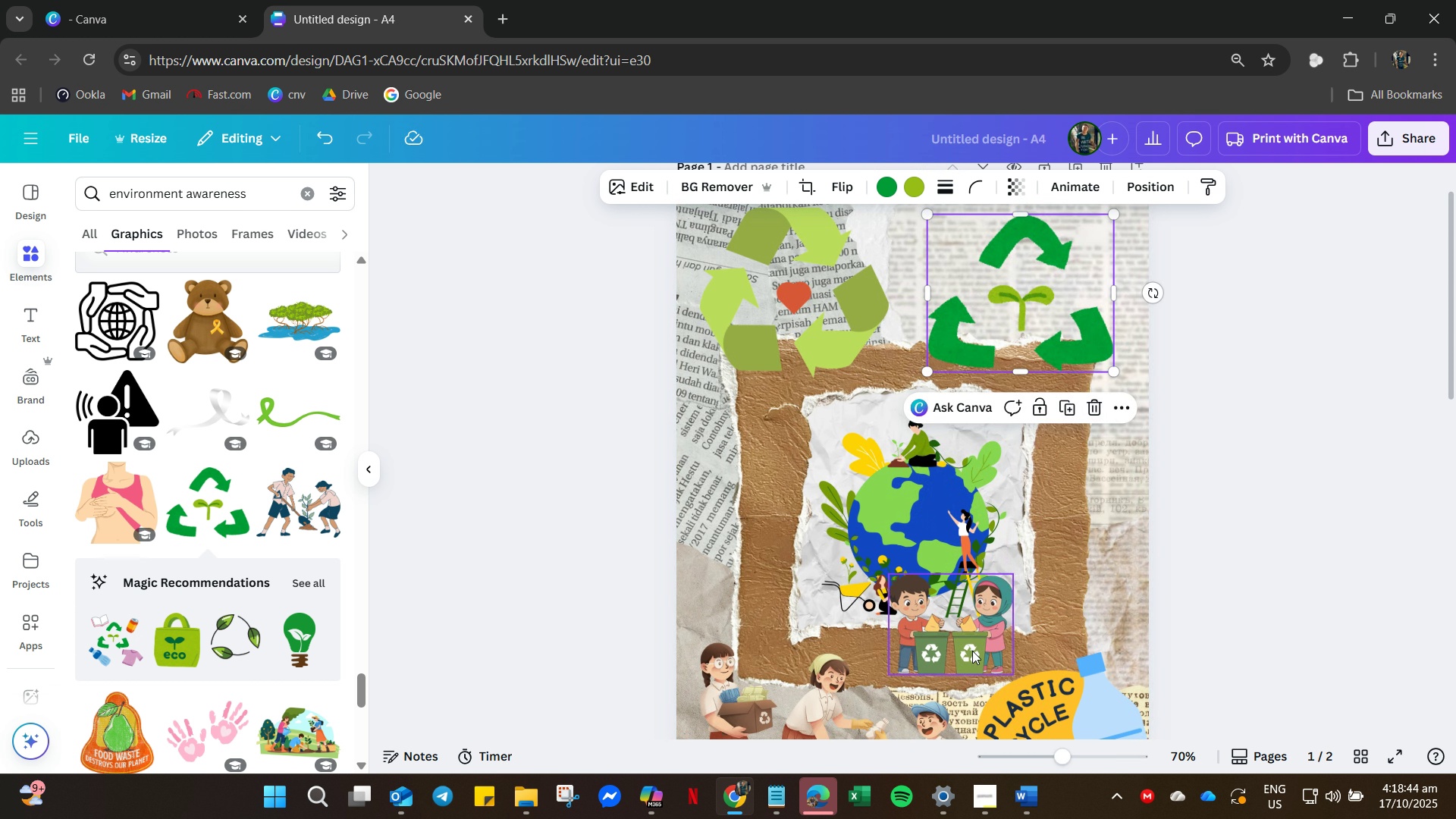 
scroll: coordinate [981, 653], scroll_direction: down, amount: 6.0
 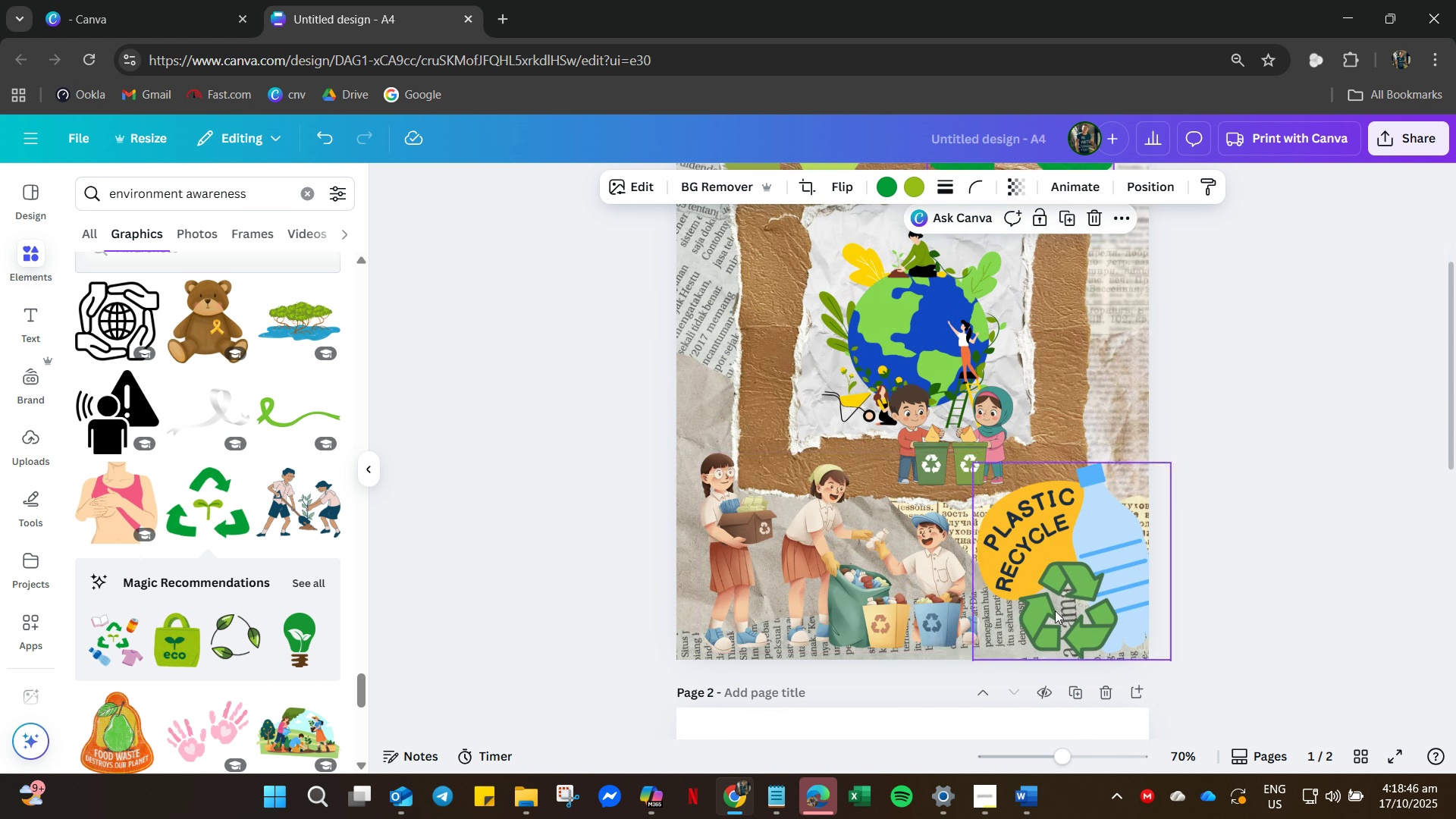 
left_click([1064, 610])
 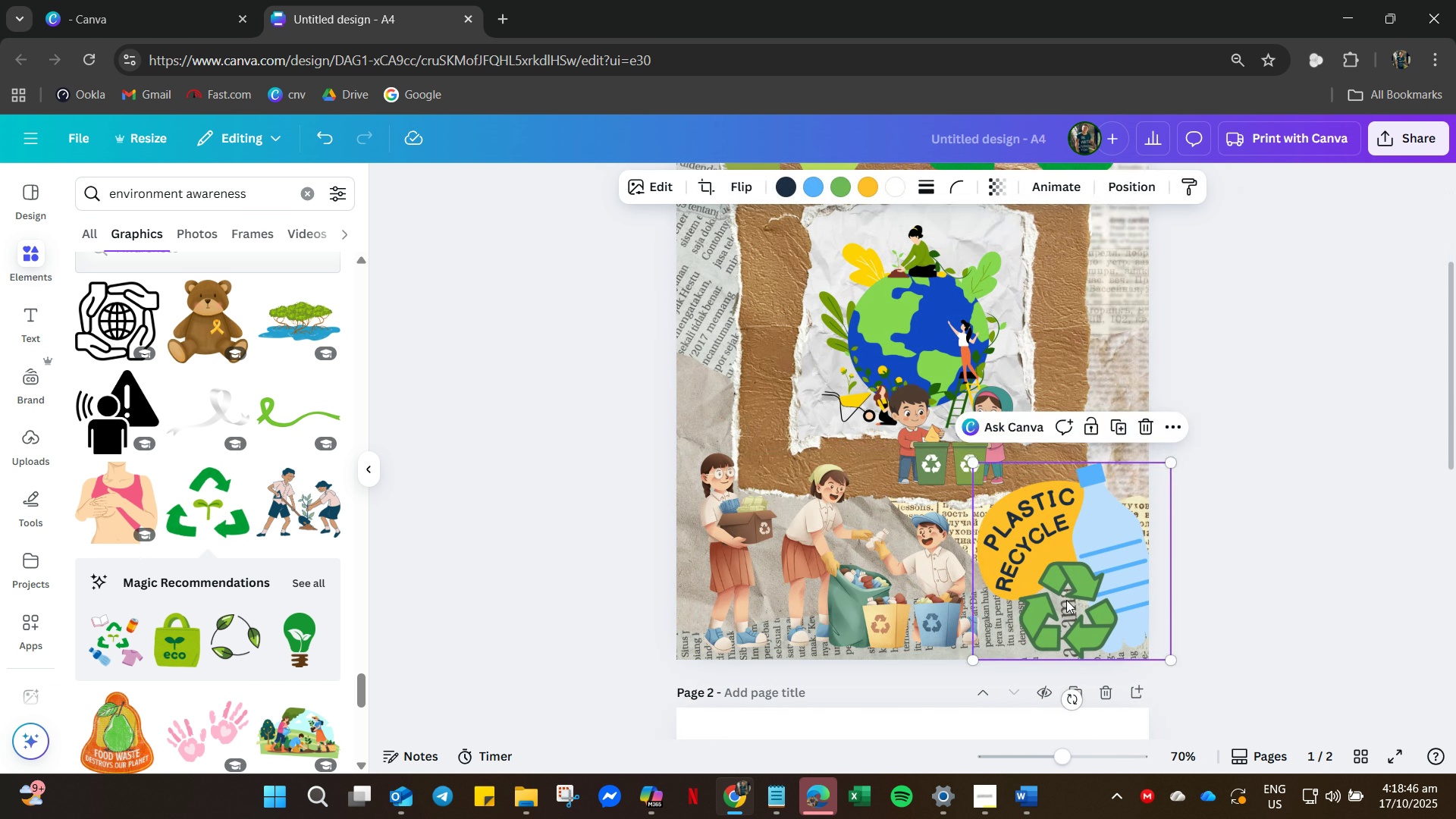 
left_click_drag(start_coordinate=[1064, 610], to_coordinate=[1064, 305])
 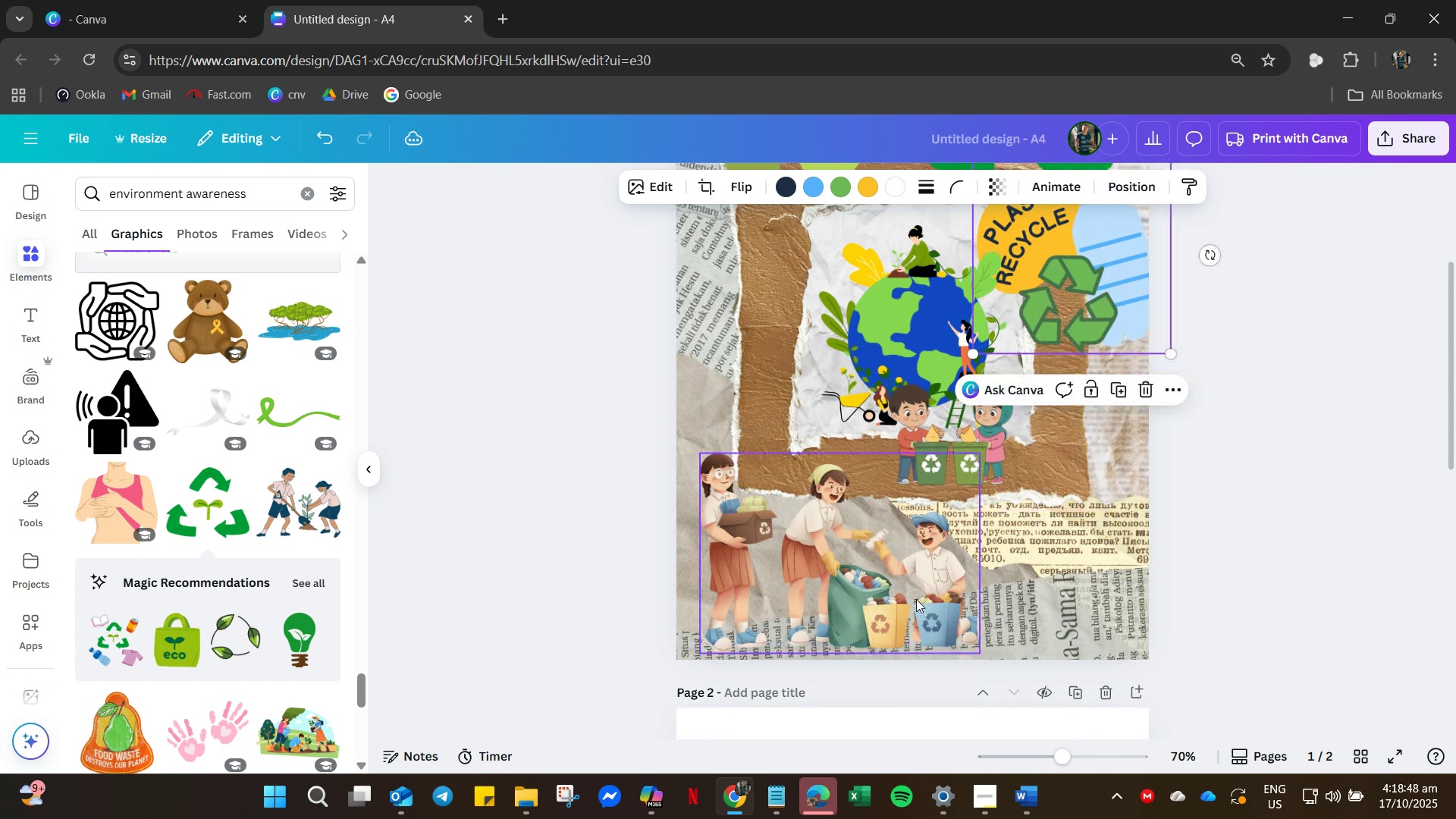 
left_click_drag(start_coordinate=[916, 599], to_coordinate=[990, 612])
 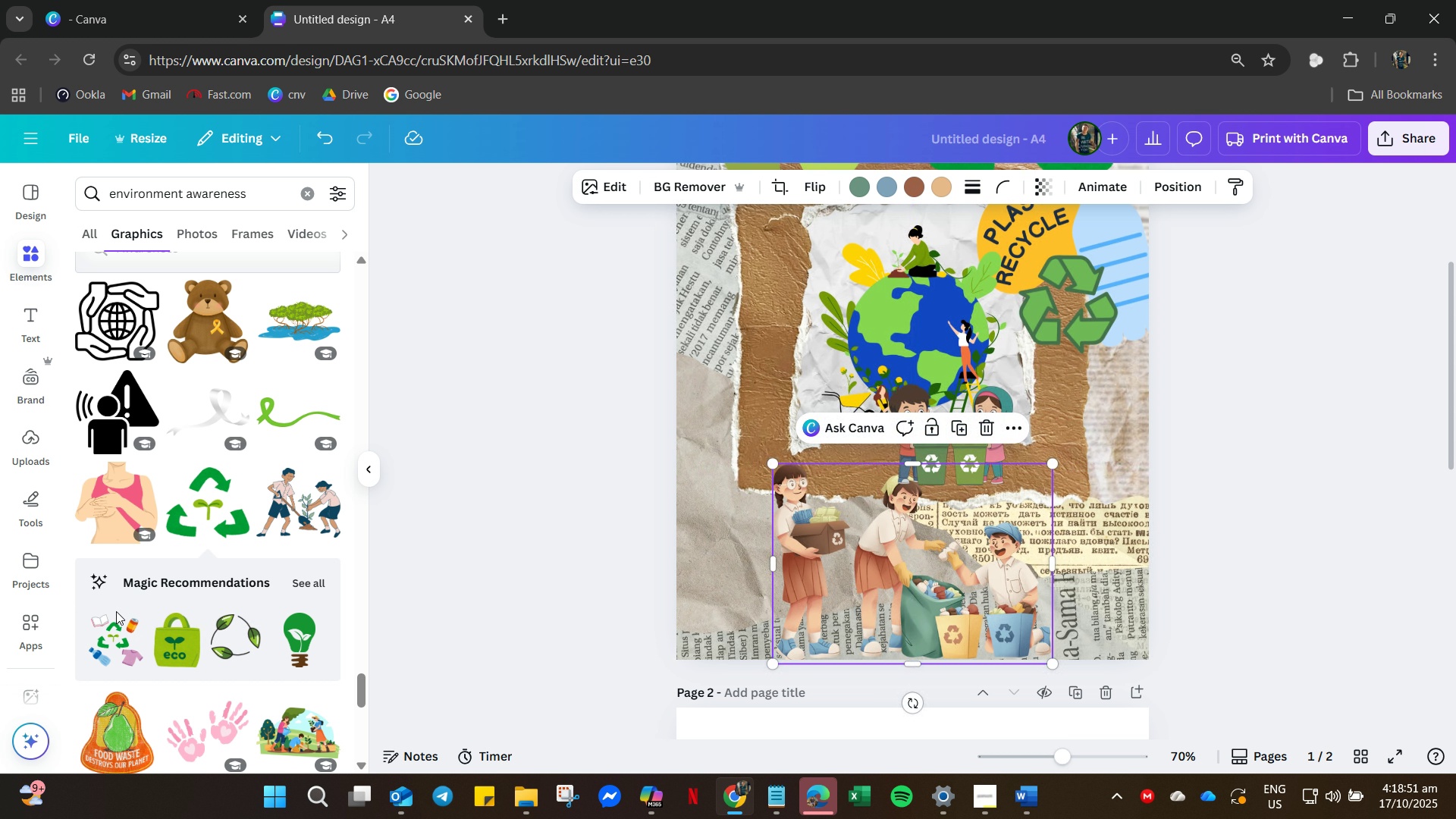 
scroll: coordinate [180, 663], scroll_direction: down, amount: 64.0
 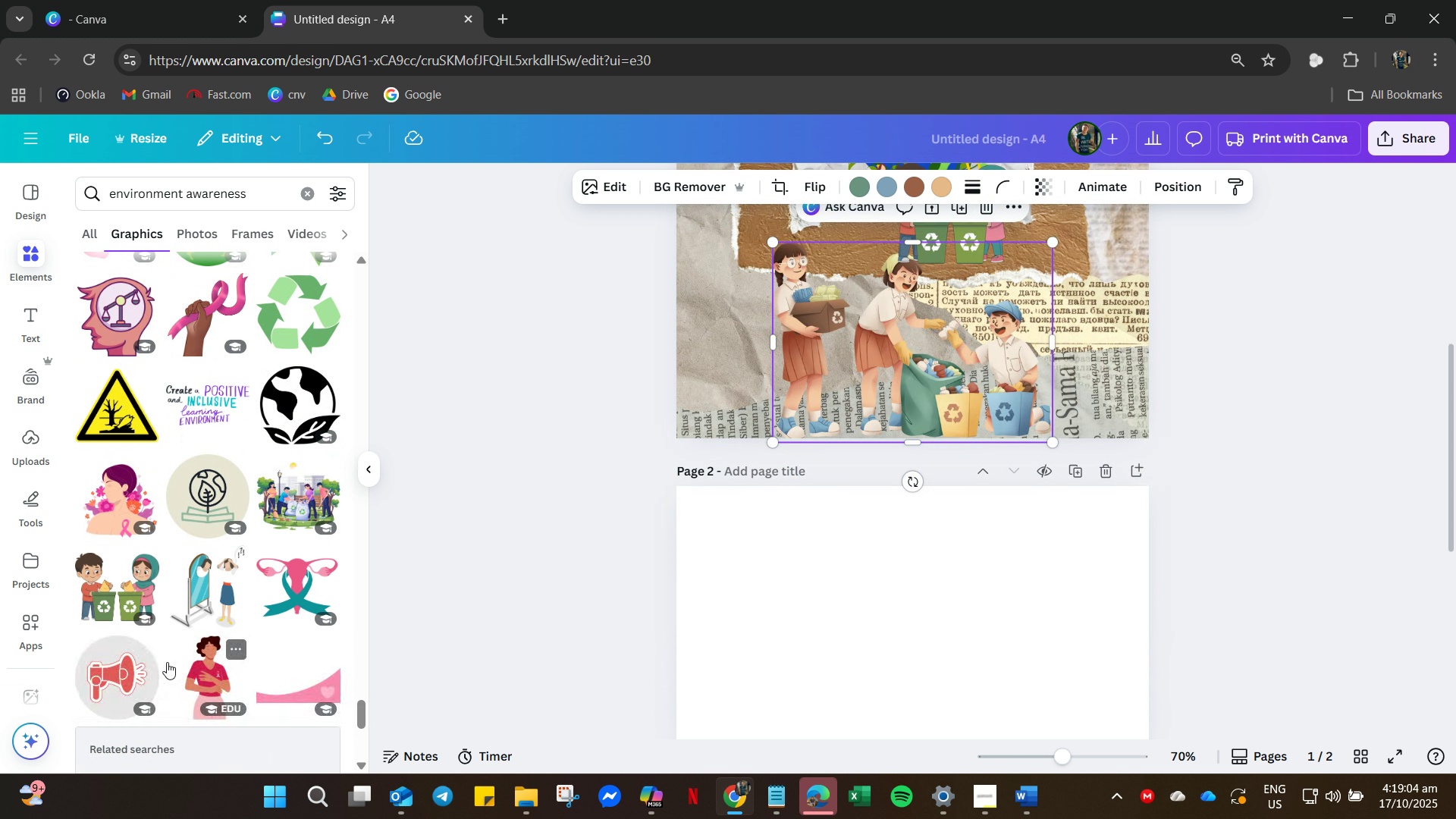 
scroll: coordinate [135, 578], scroll_direction: down, amount: 22.0
 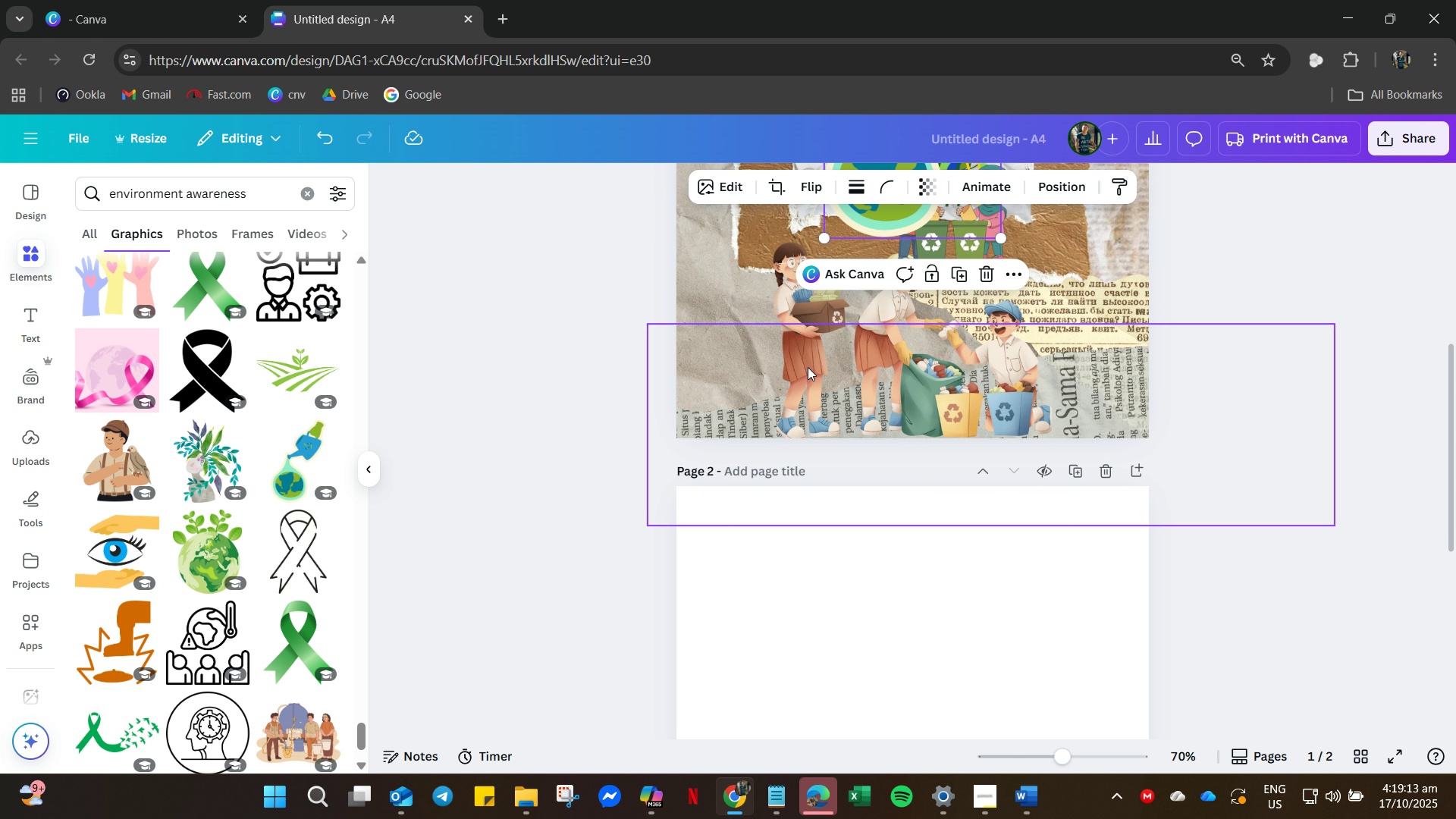 
wait(5.03)
 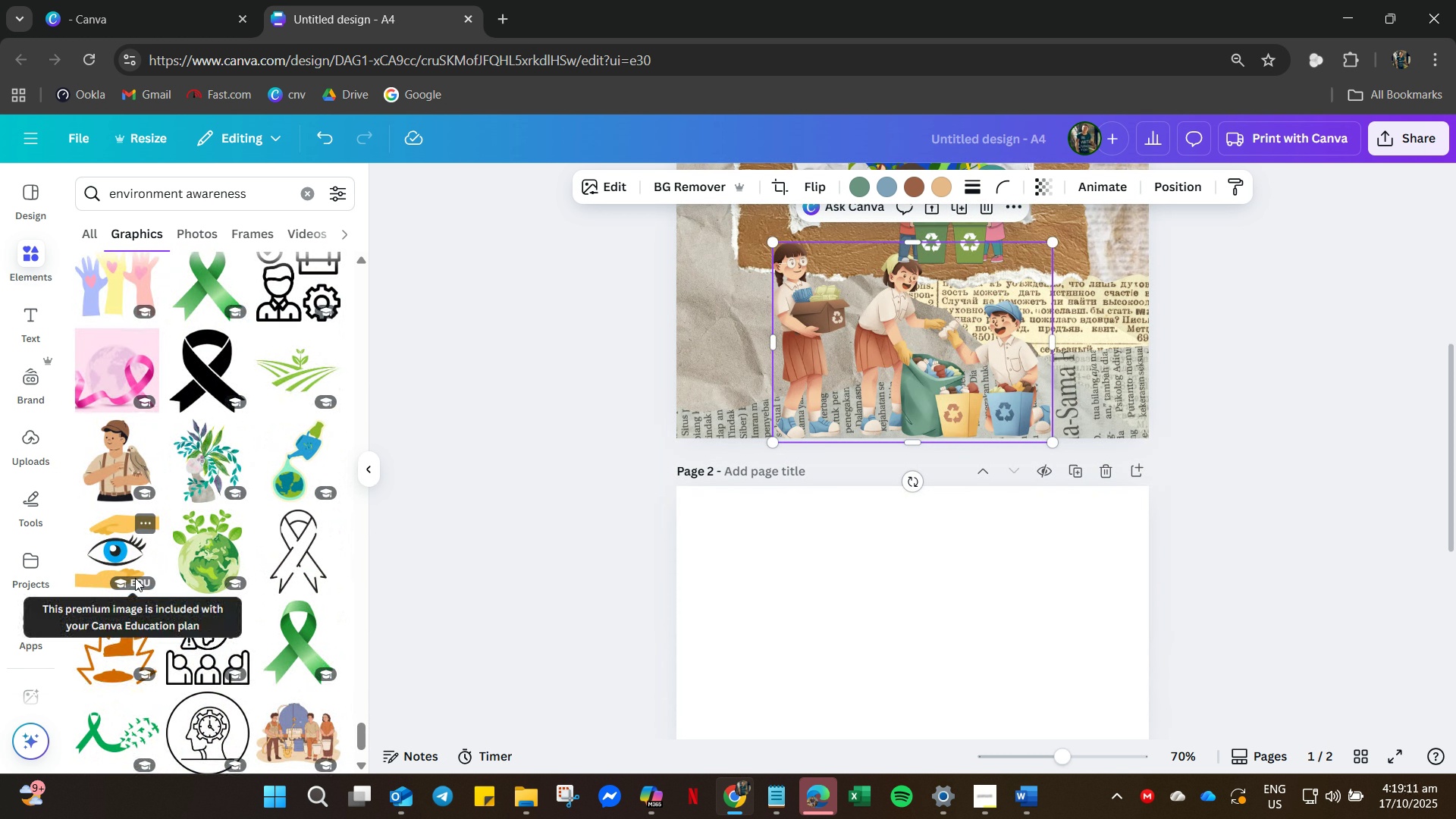 
scroll: coordinate [845, 436], scroll_direction: up, amount: 7.0
 